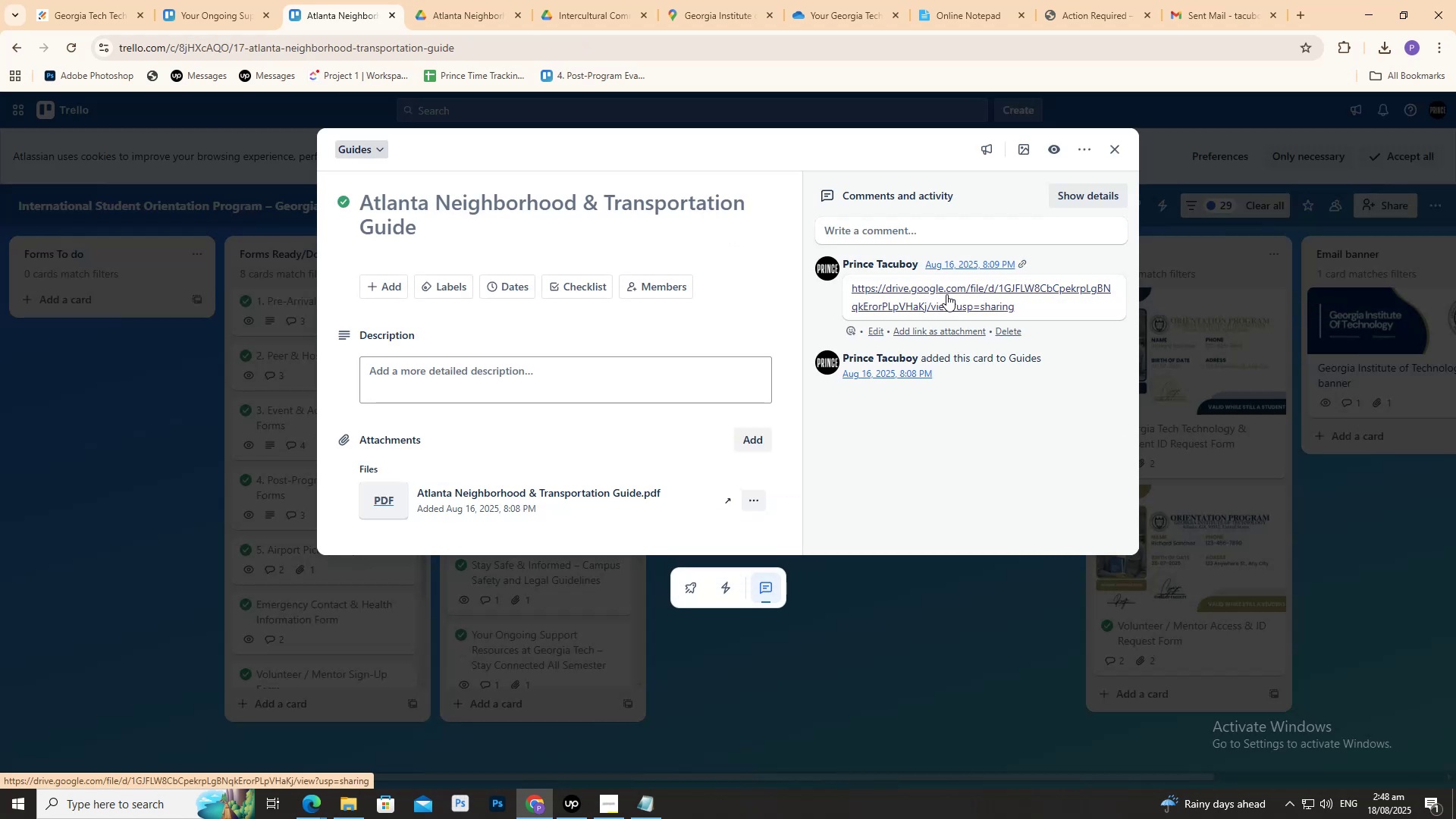 
wait(6.74)
 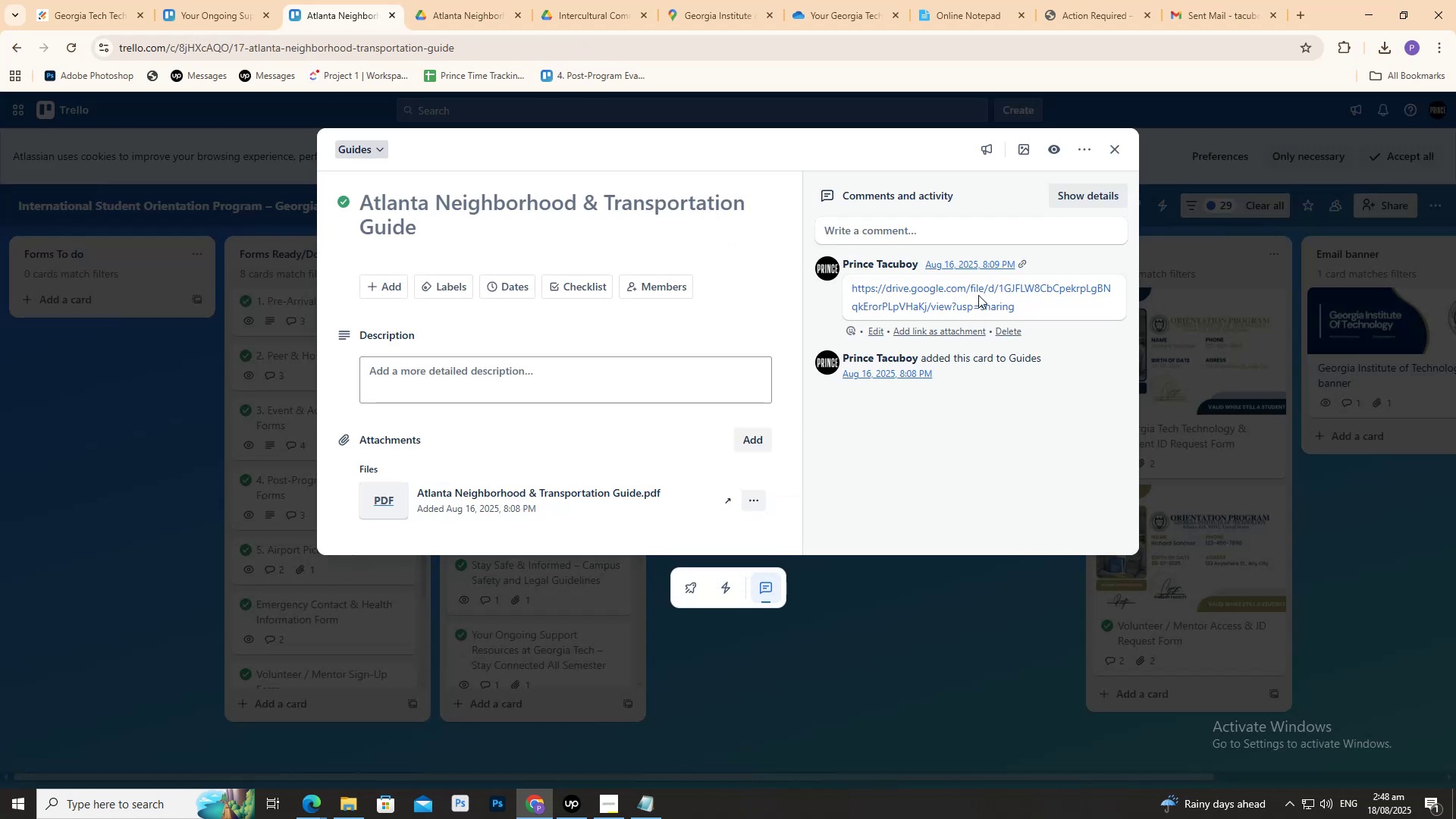 
left_click([1350, 118])
 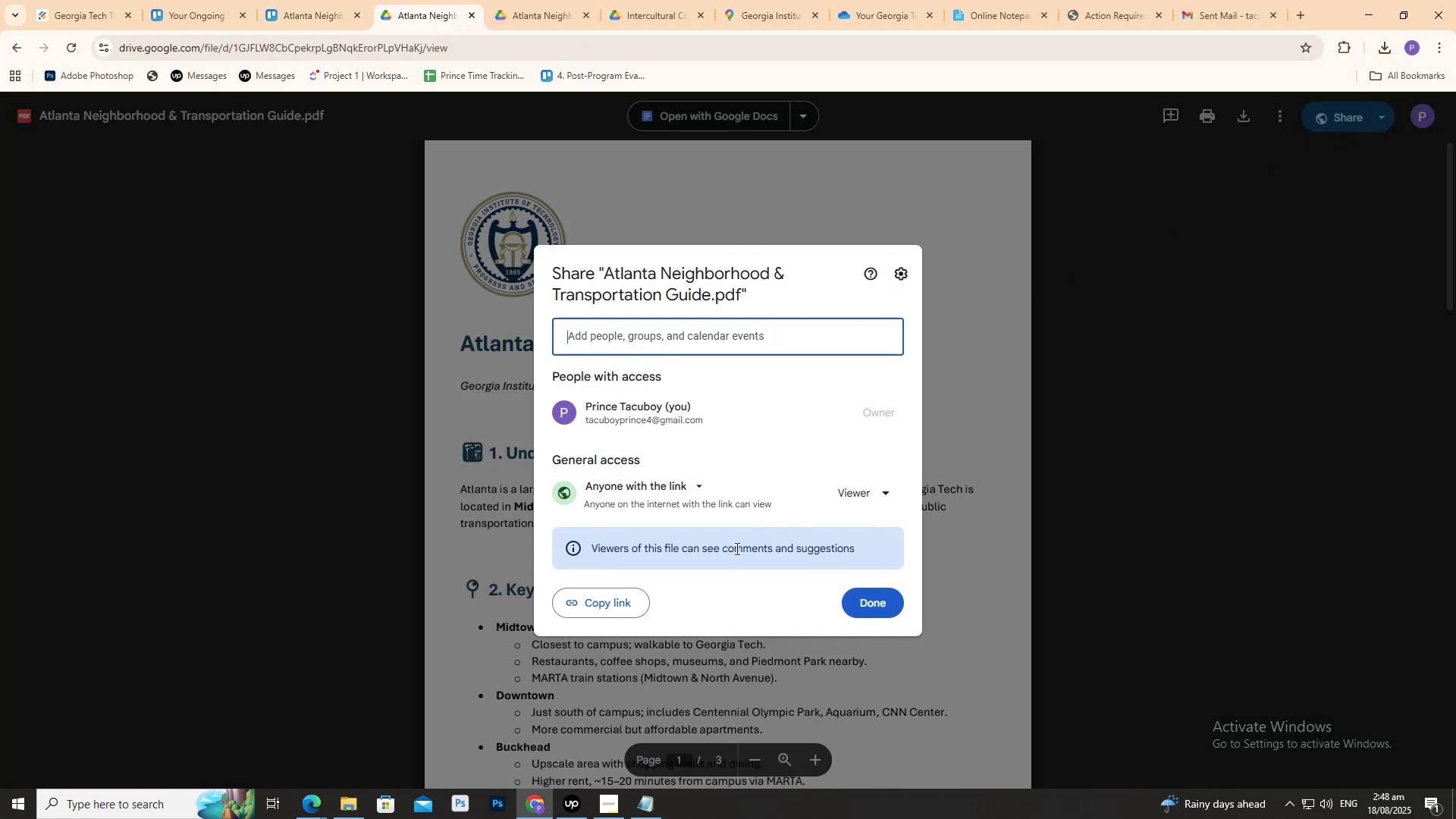 
left_click([623, 602])
 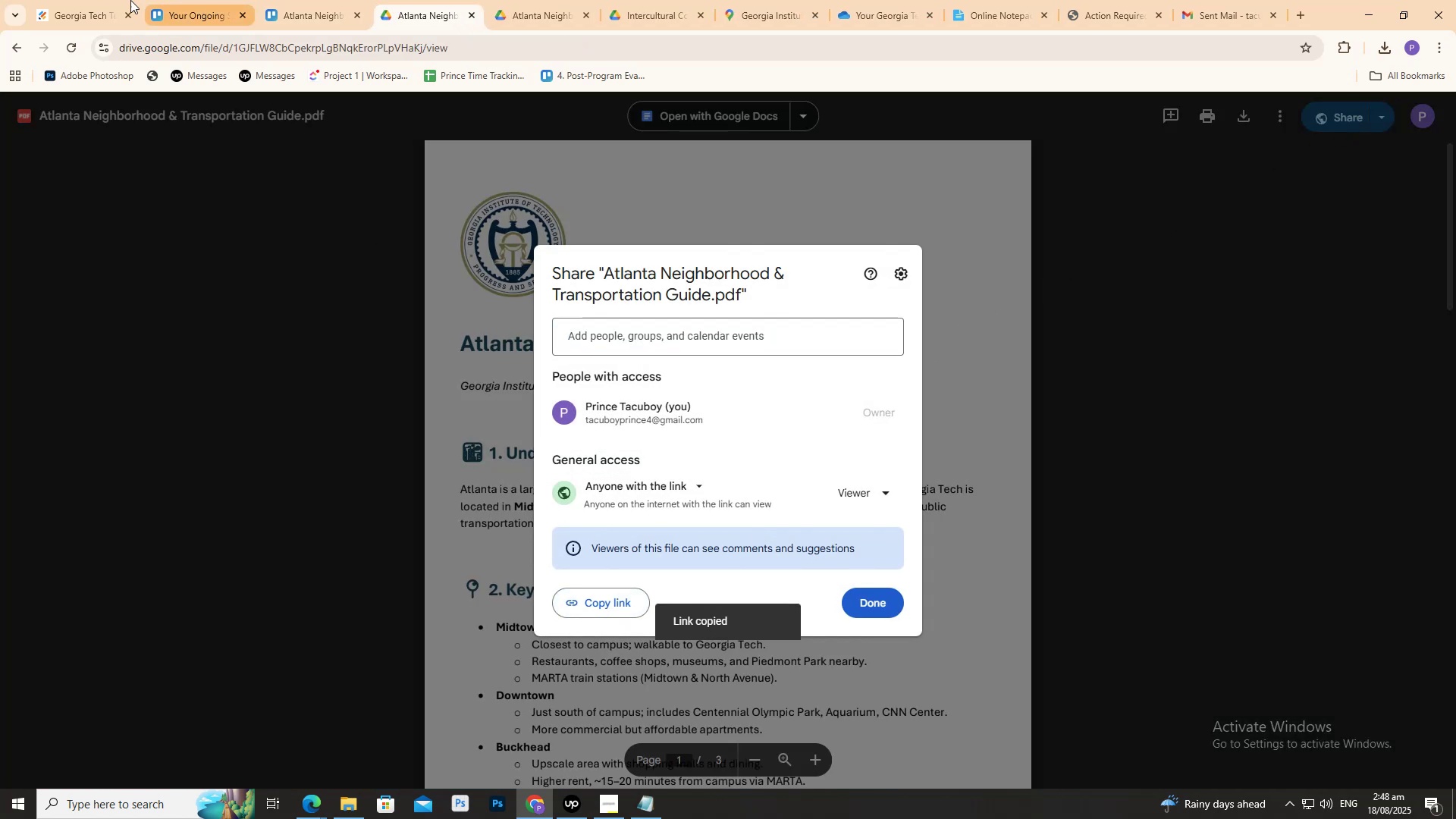 
left_click([74, 0])
 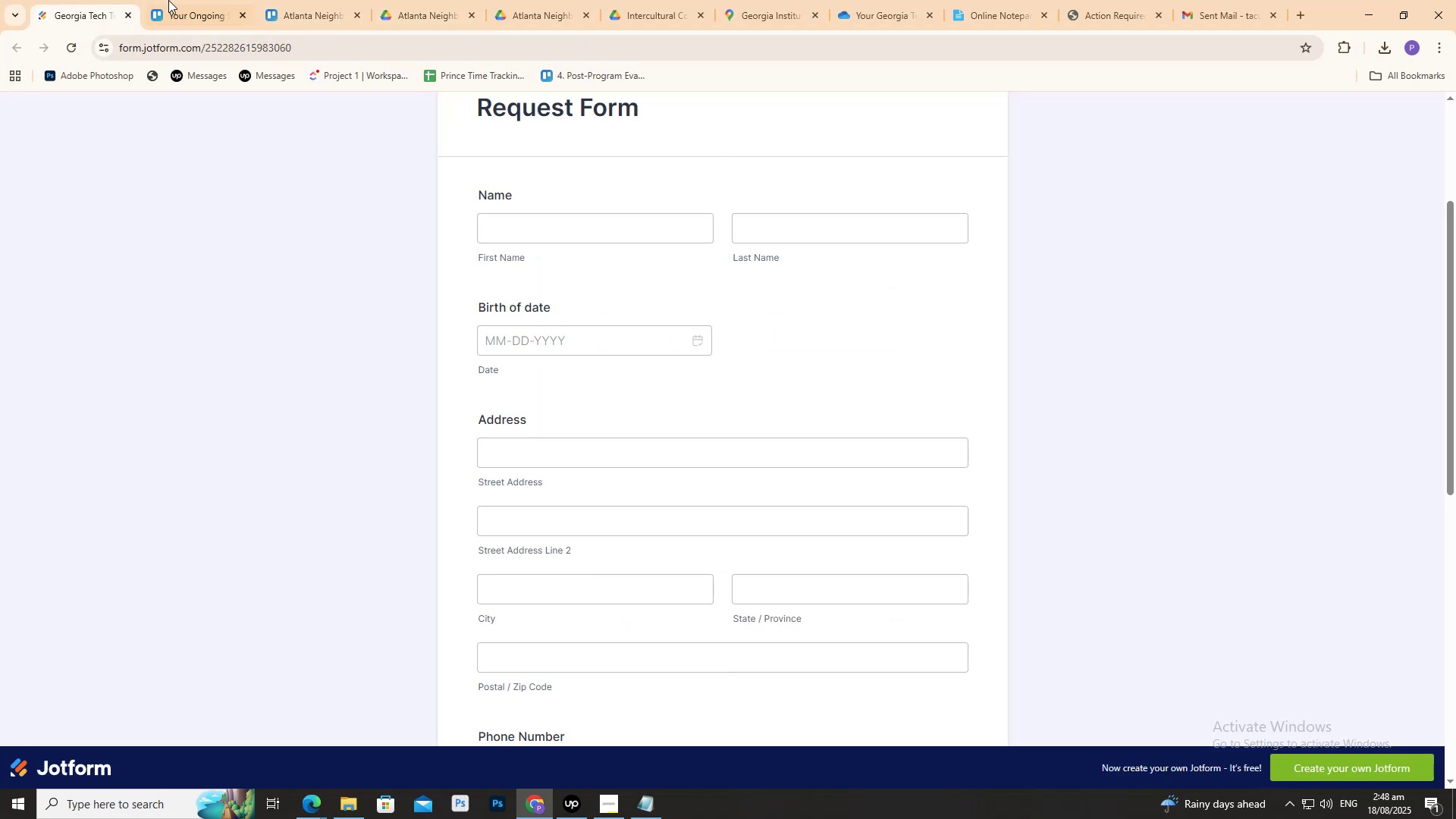 
double_click([173, 0])
 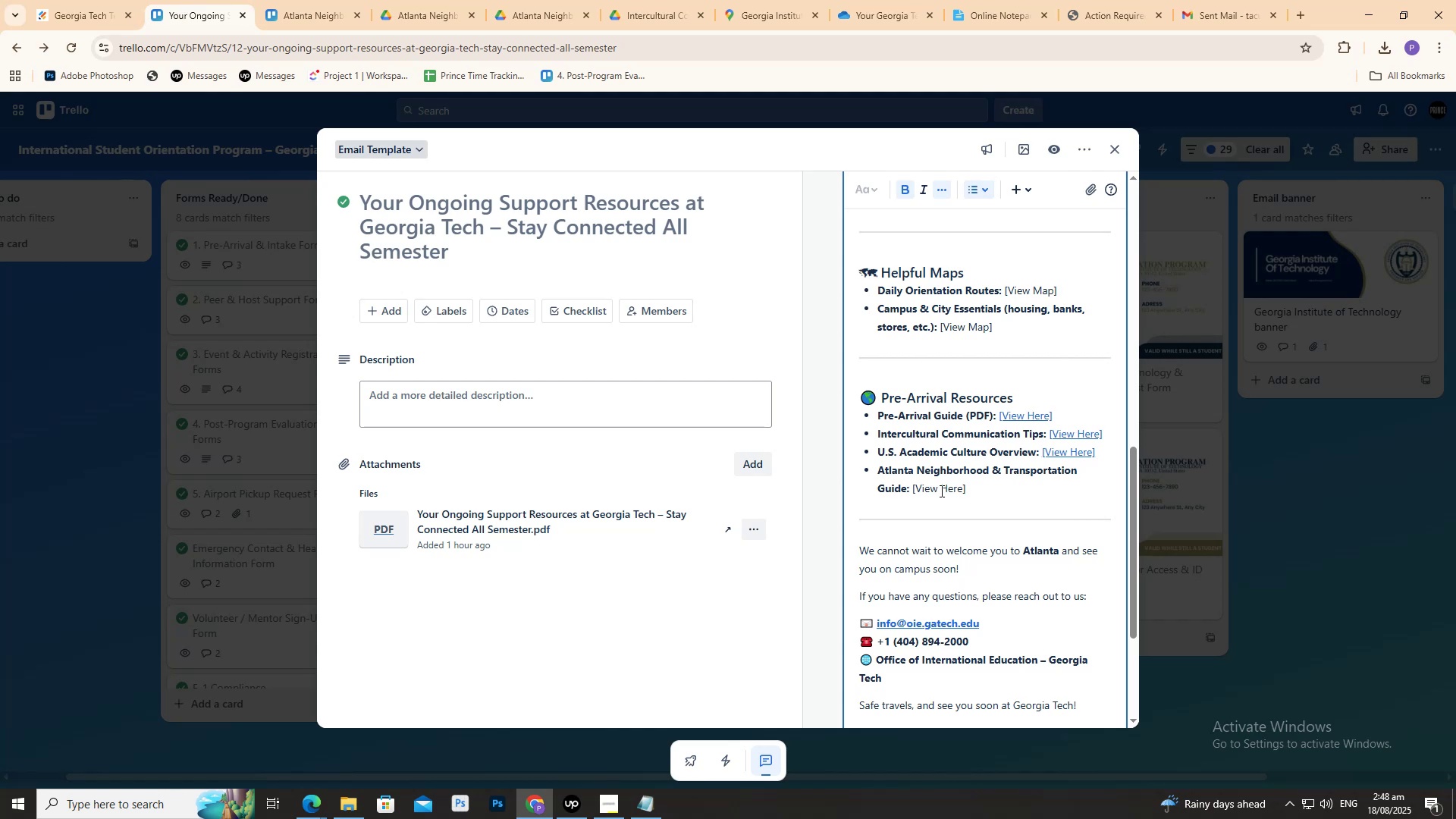 
left_click_drag(start_coordinate=[913, 490], to_coordinate=[967, 490])
 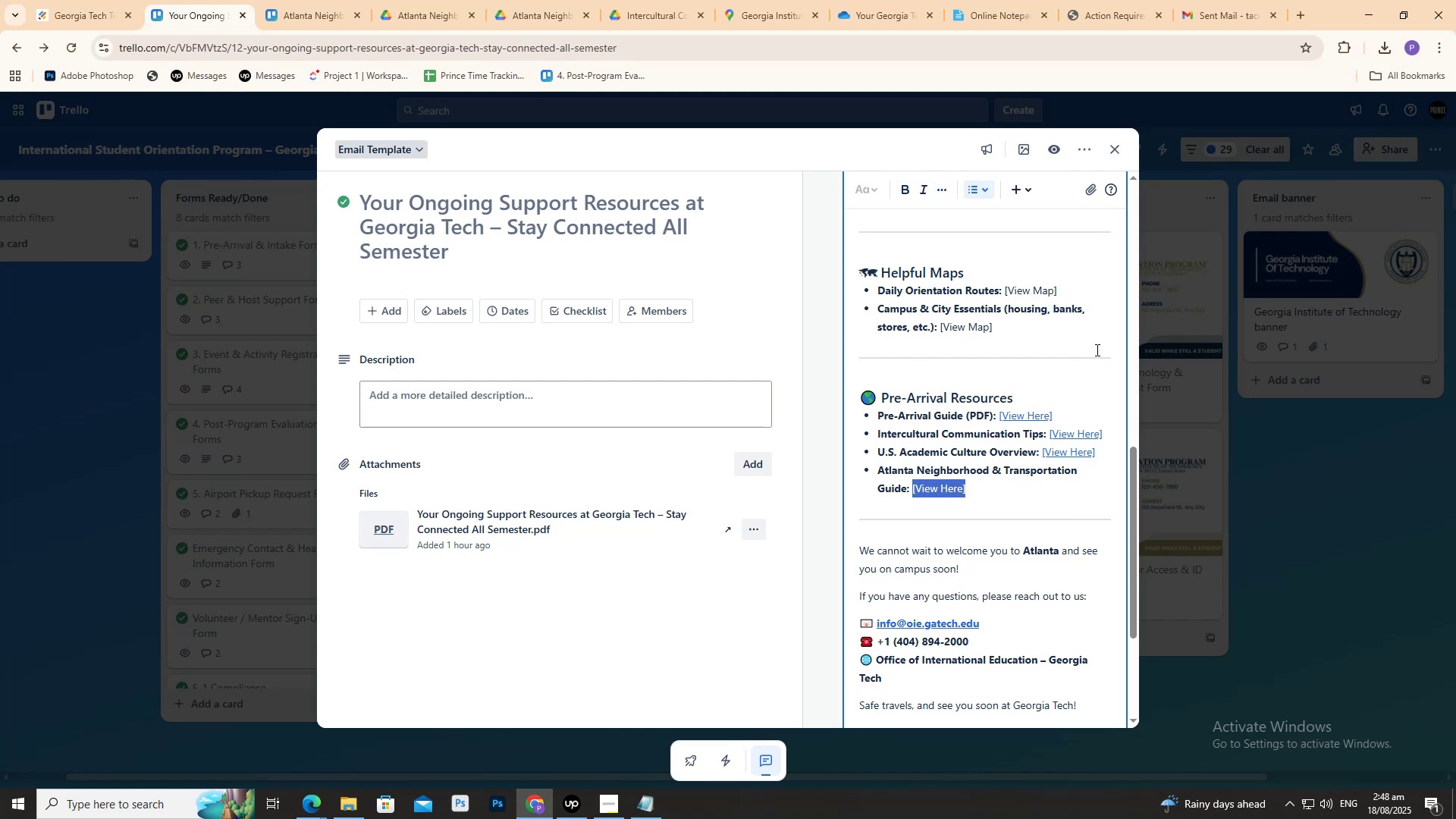 
key(Control+V)
 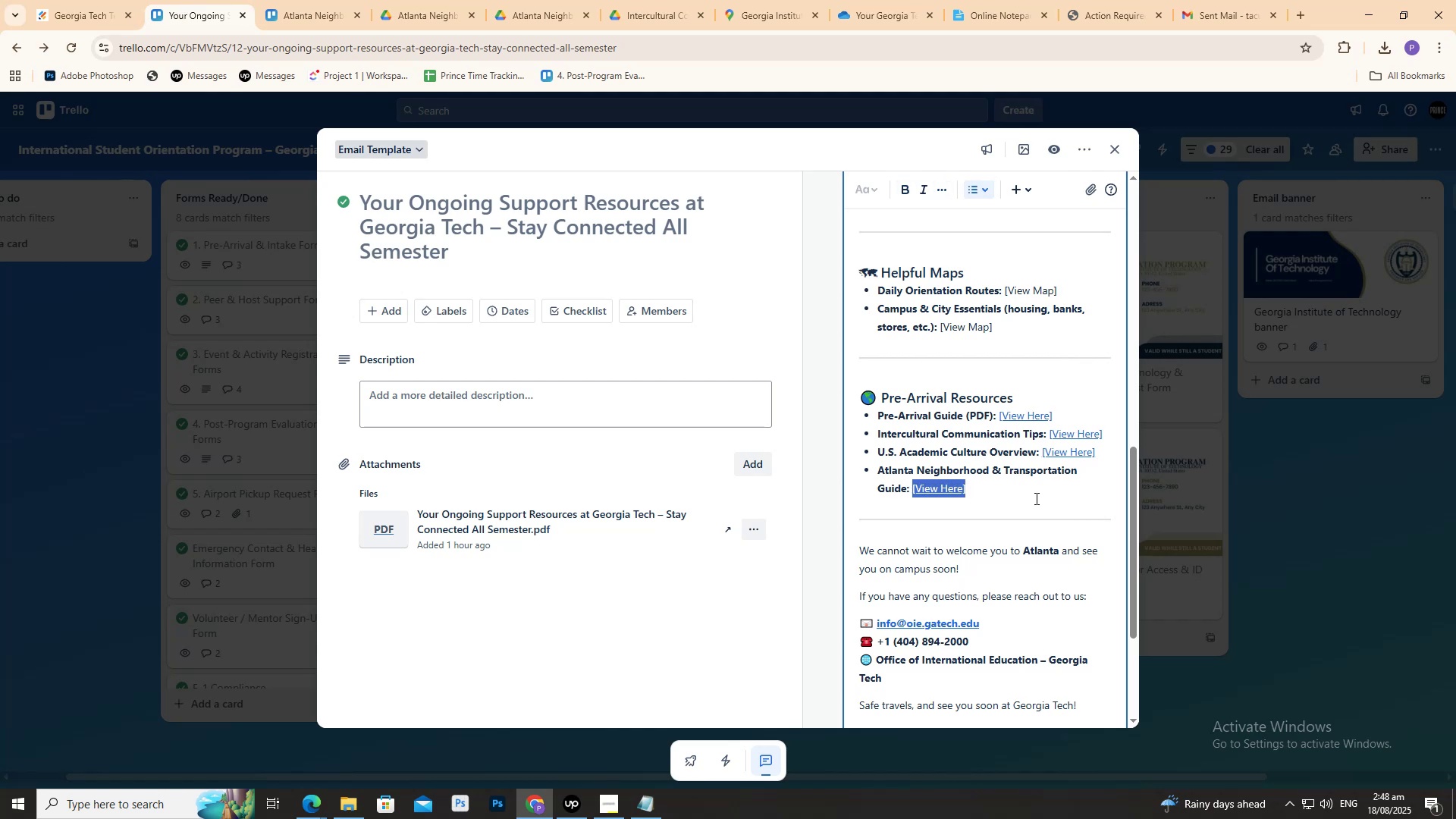 
left_click([1035, 507])
 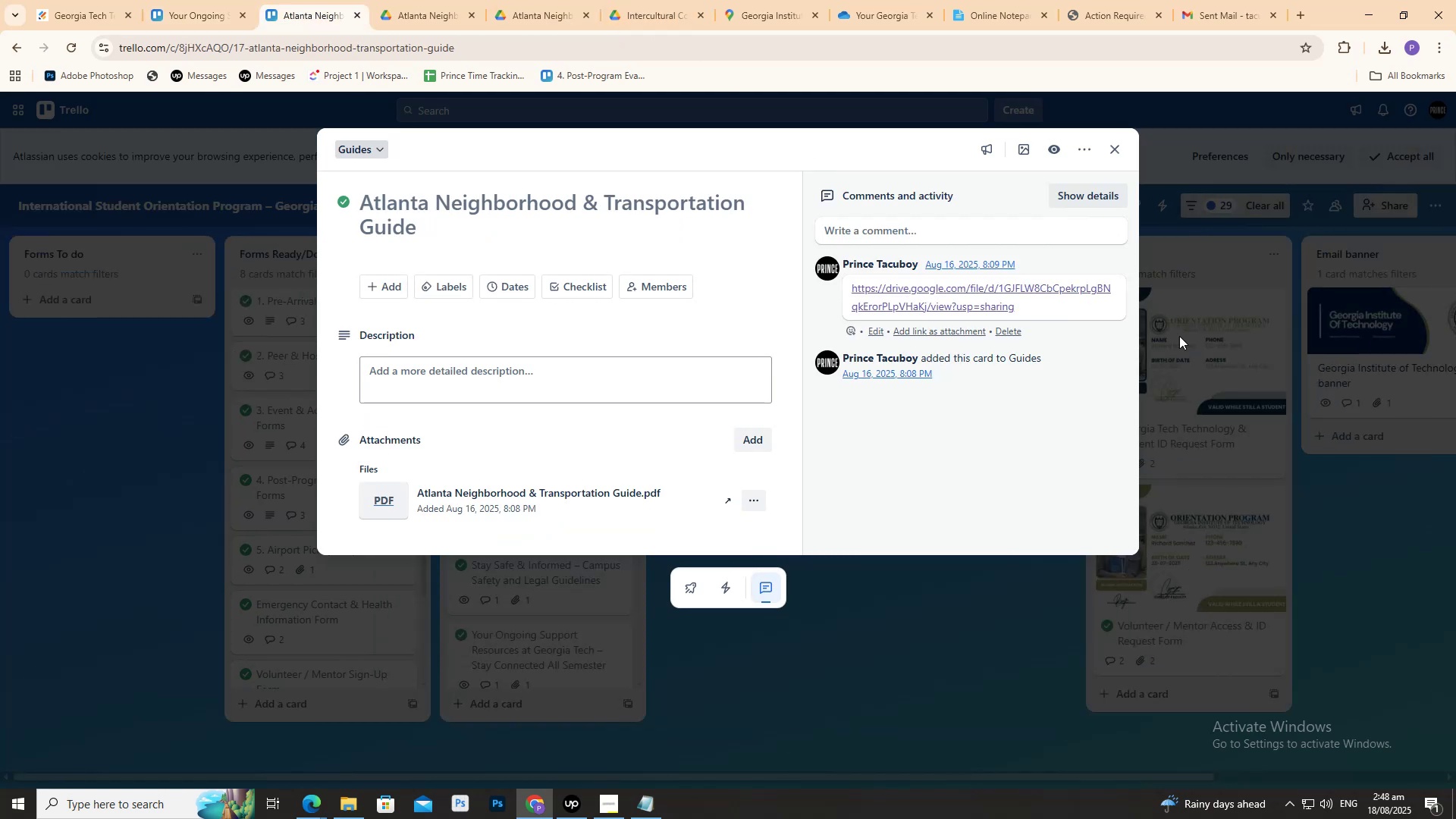 
left_click_drag(start_coordinate=[1361, 499], to_coordinate=[1059, 488])
 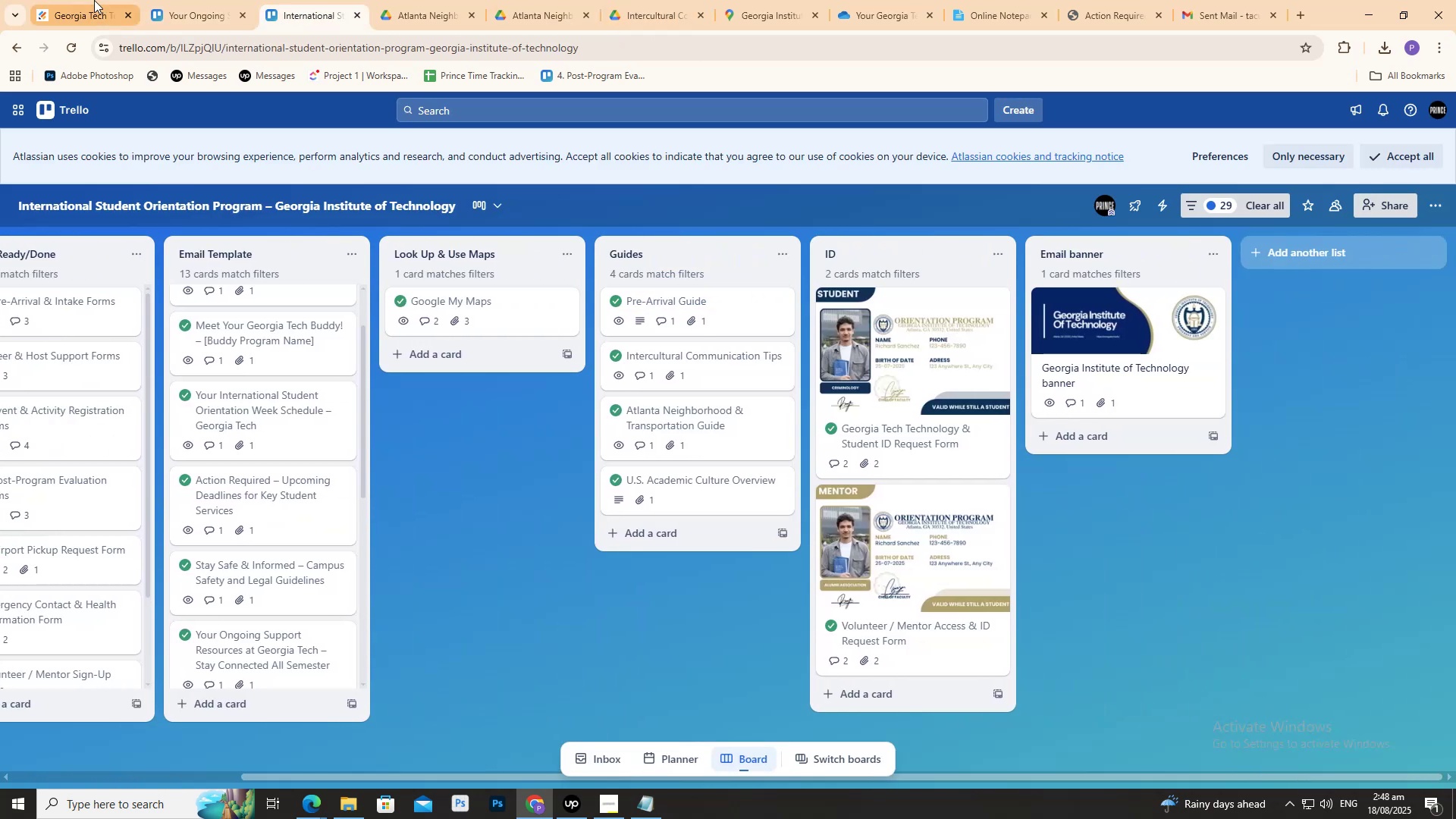 
left_click([94, 0])
 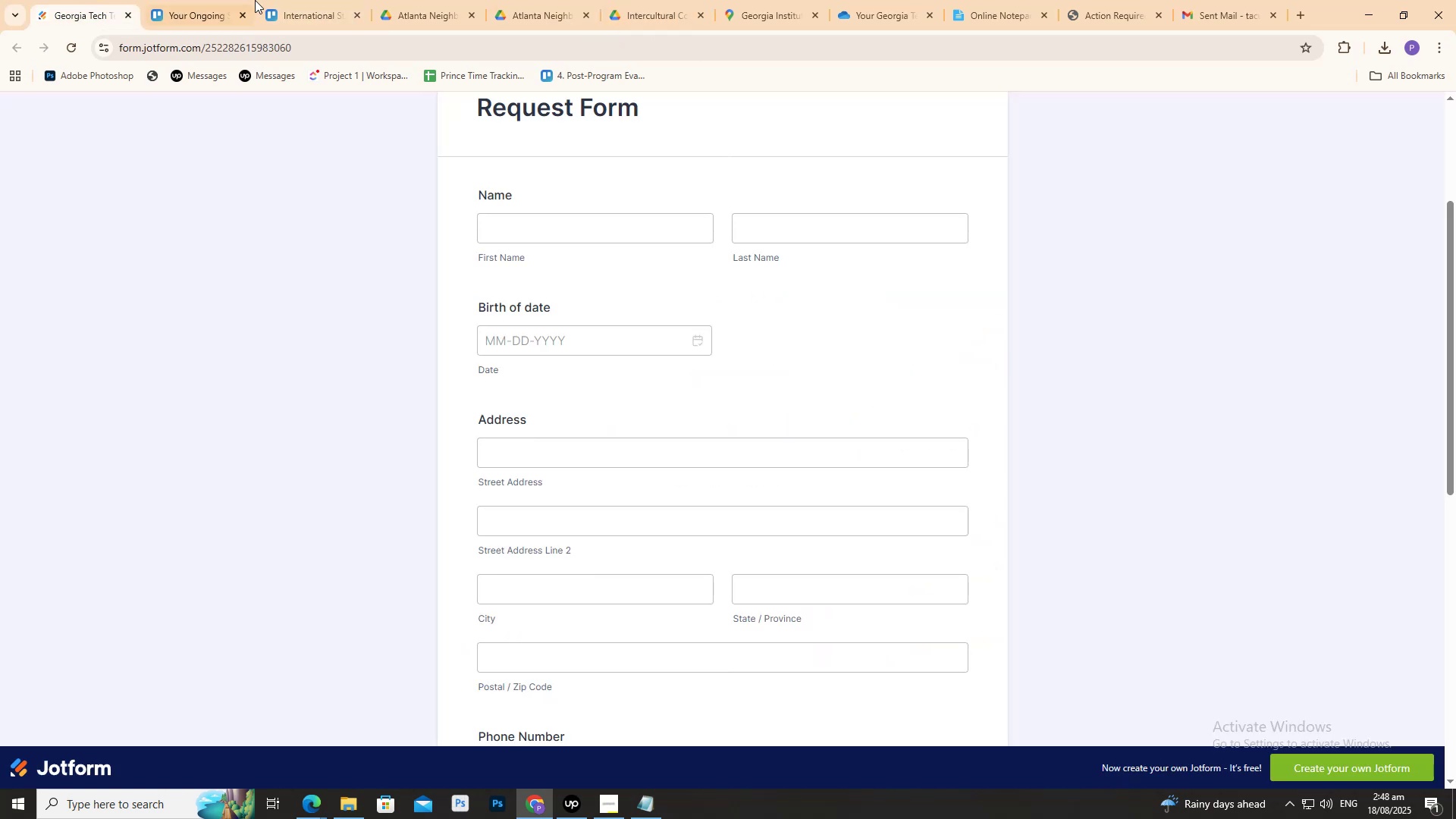 
double_click([257, 0])
 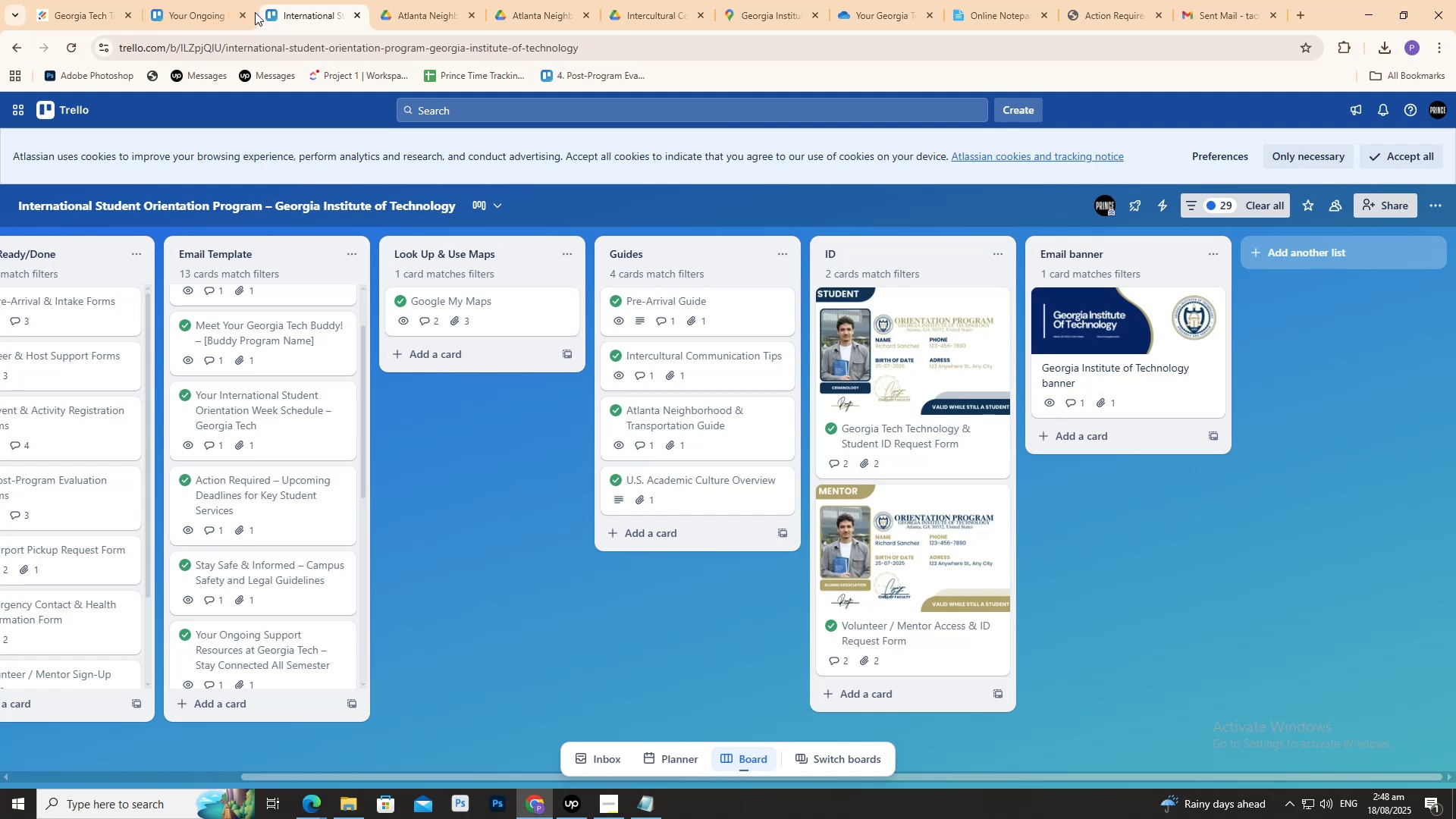 
left_click([211, 0])
 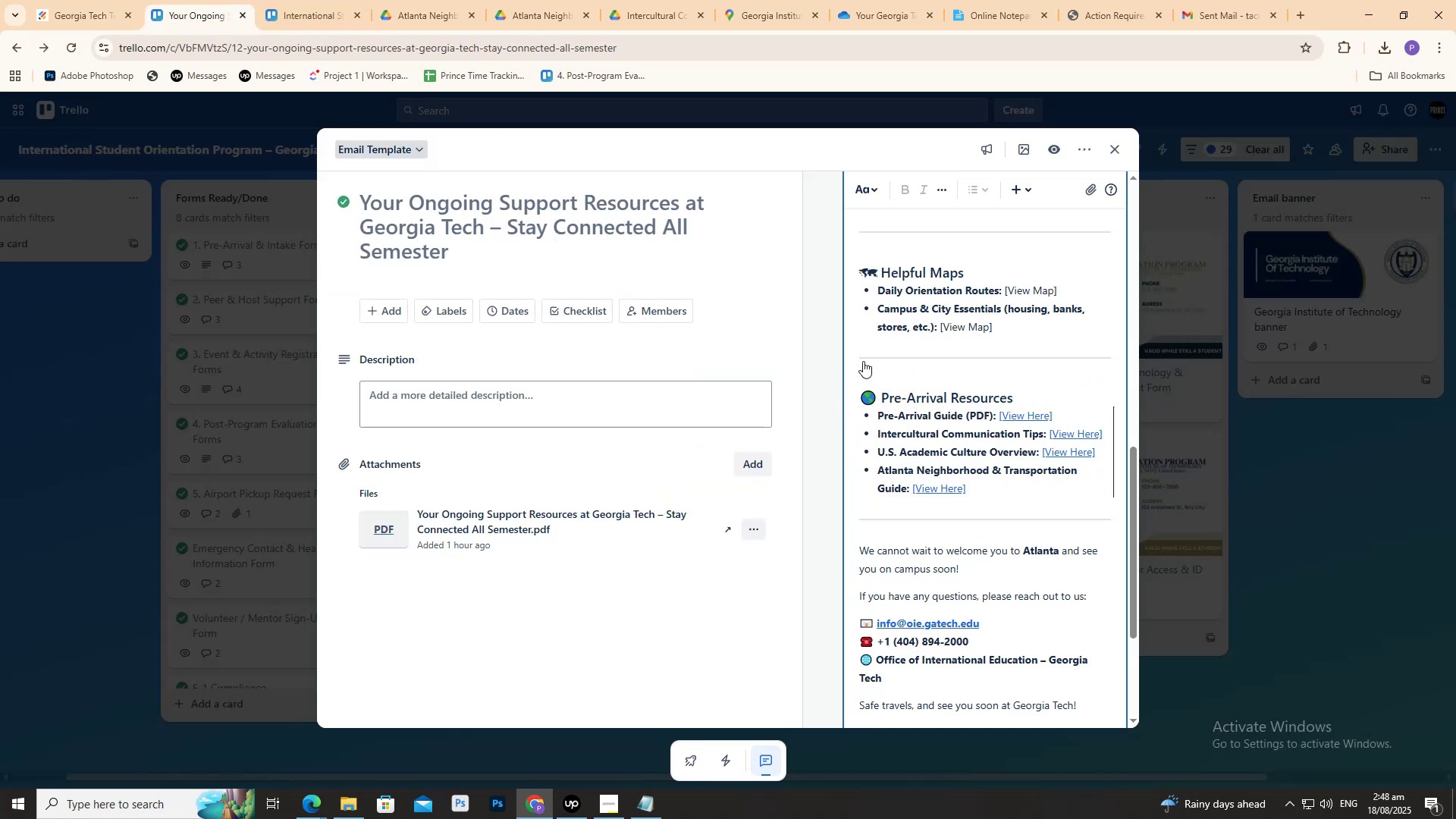 
scroll: coordinate [865, 362], scroll_direction: up, amount: 1.0
 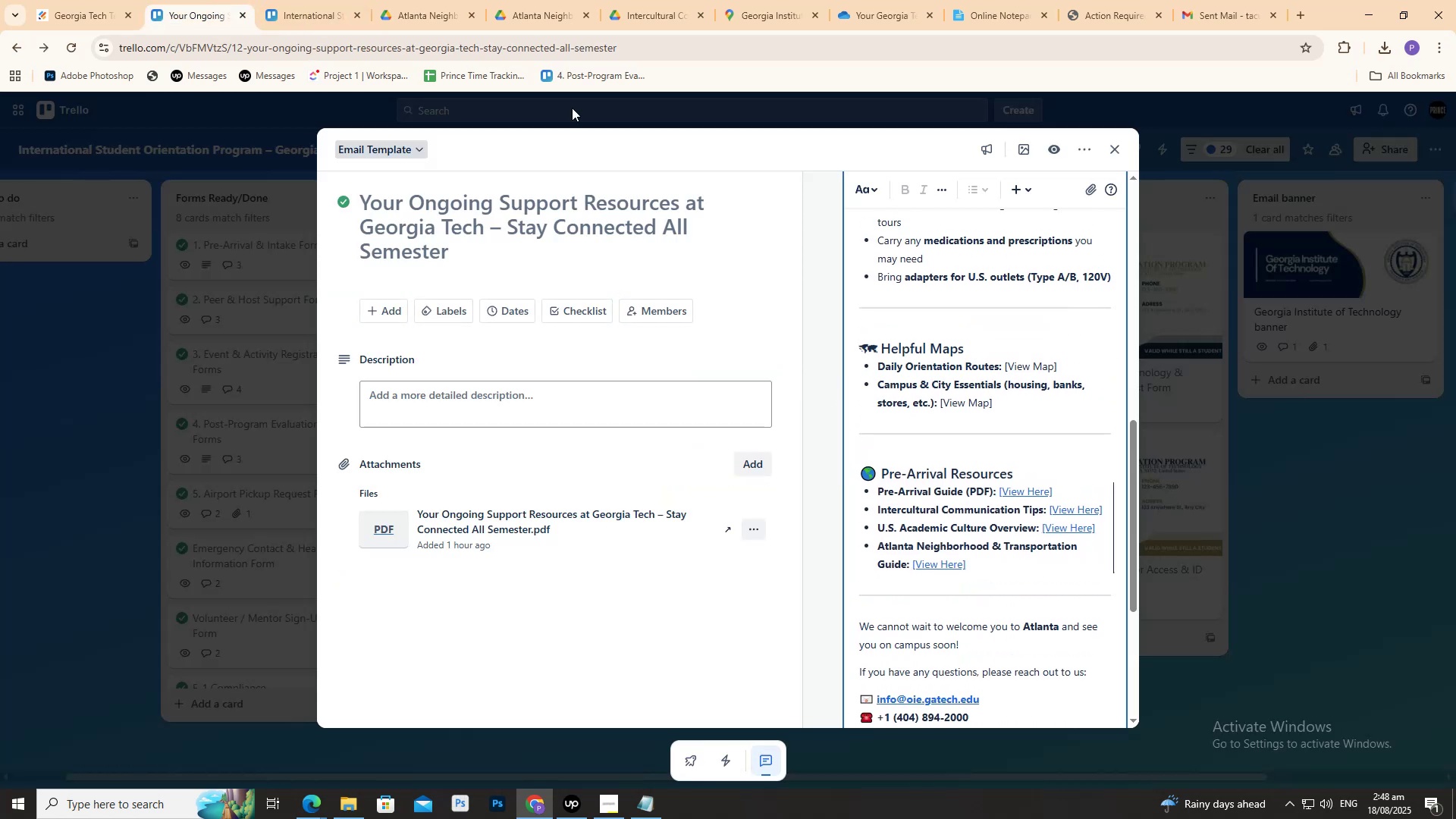 
left_click([353, 0])
 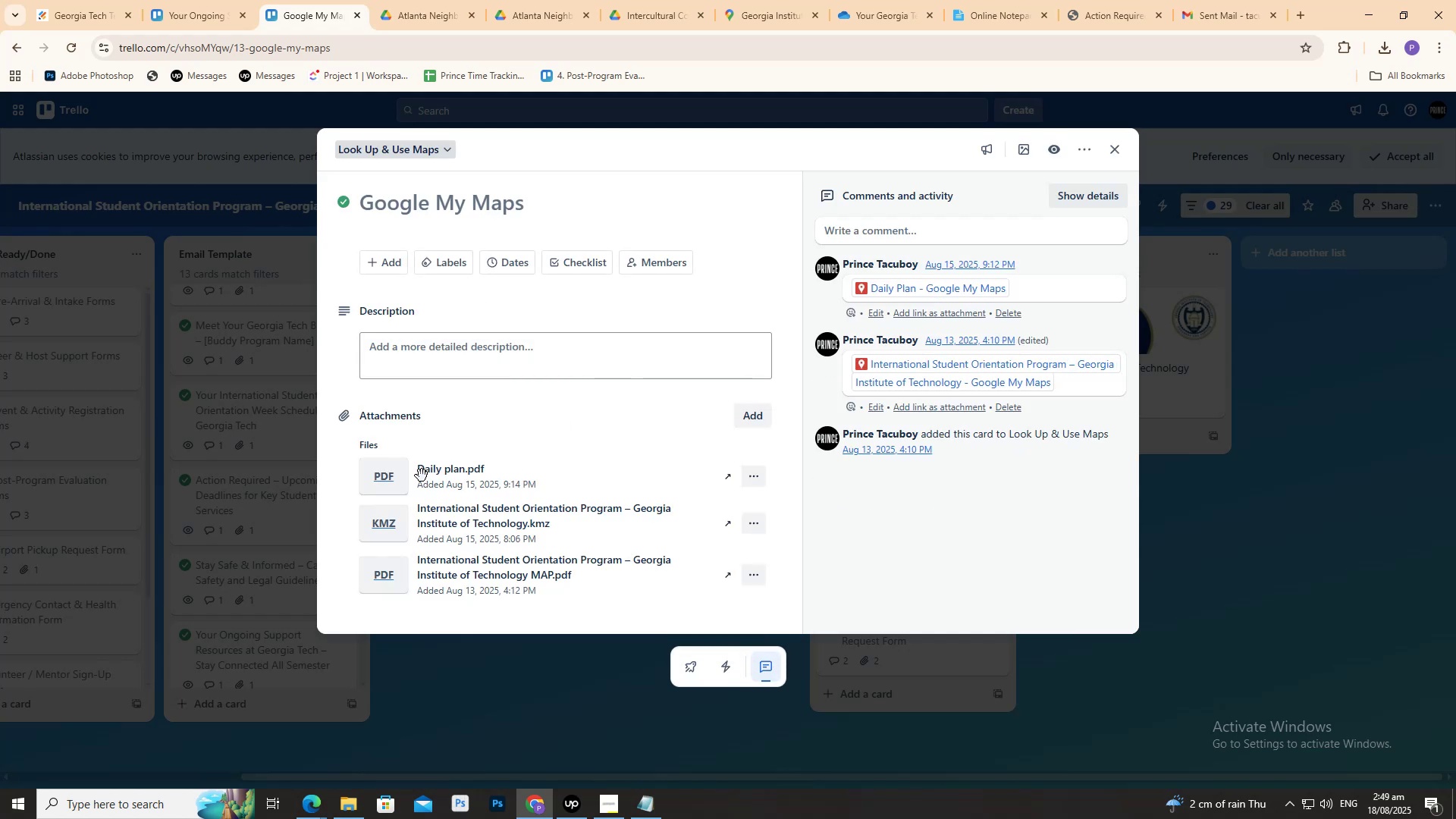 
wait(6.44)
 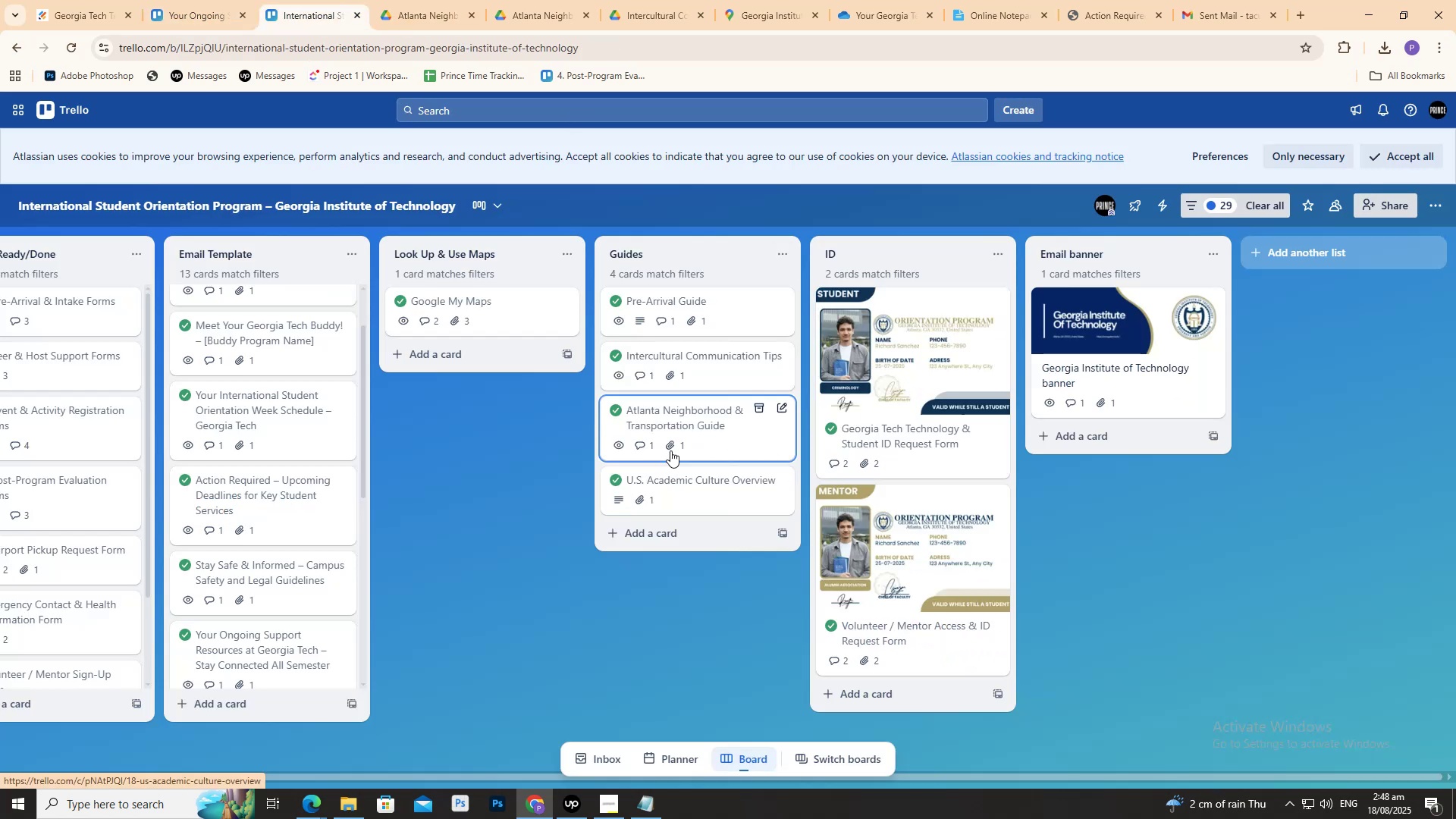 
left_click([990, 290])
 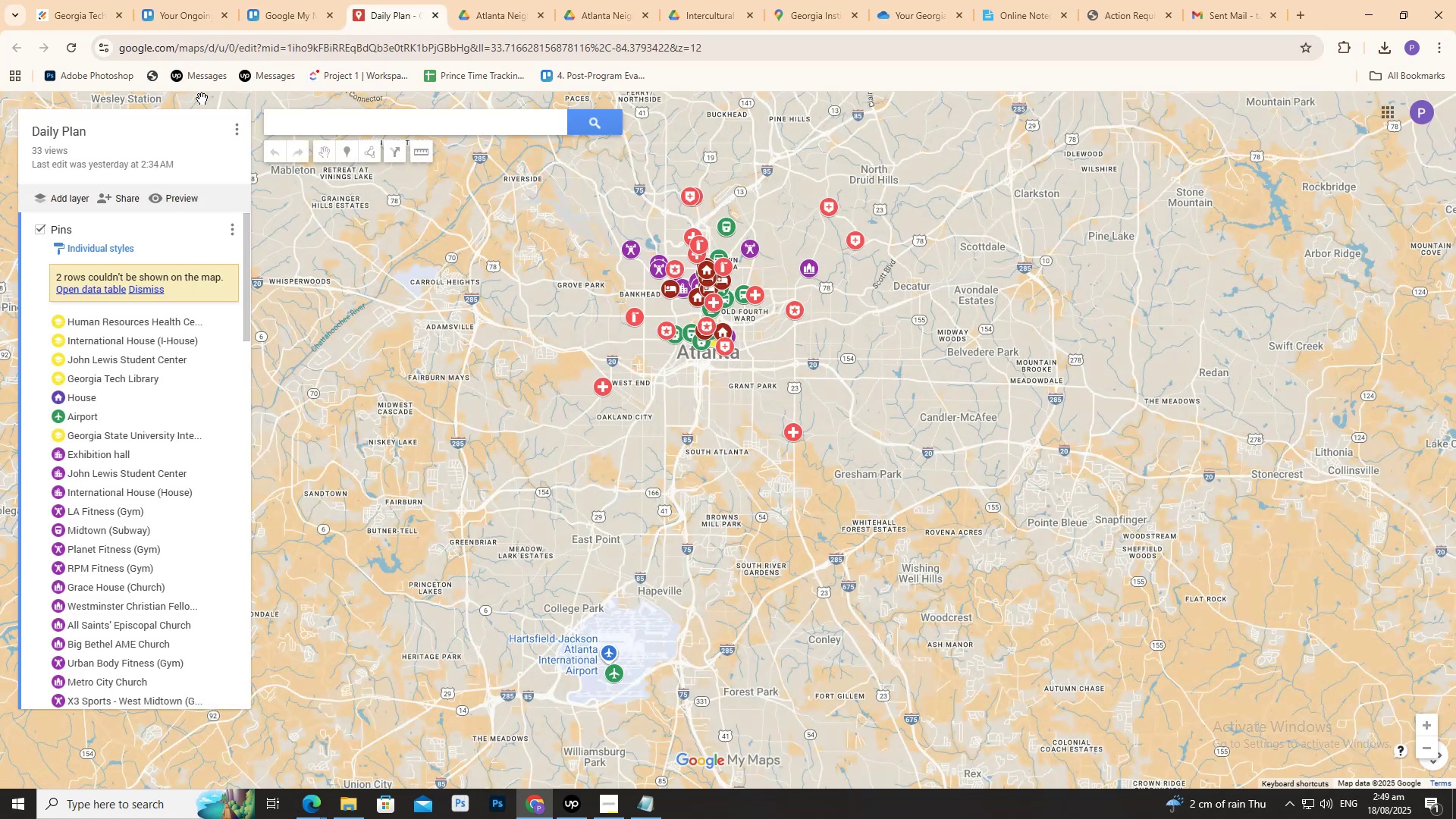 
left_click([105, 196])
 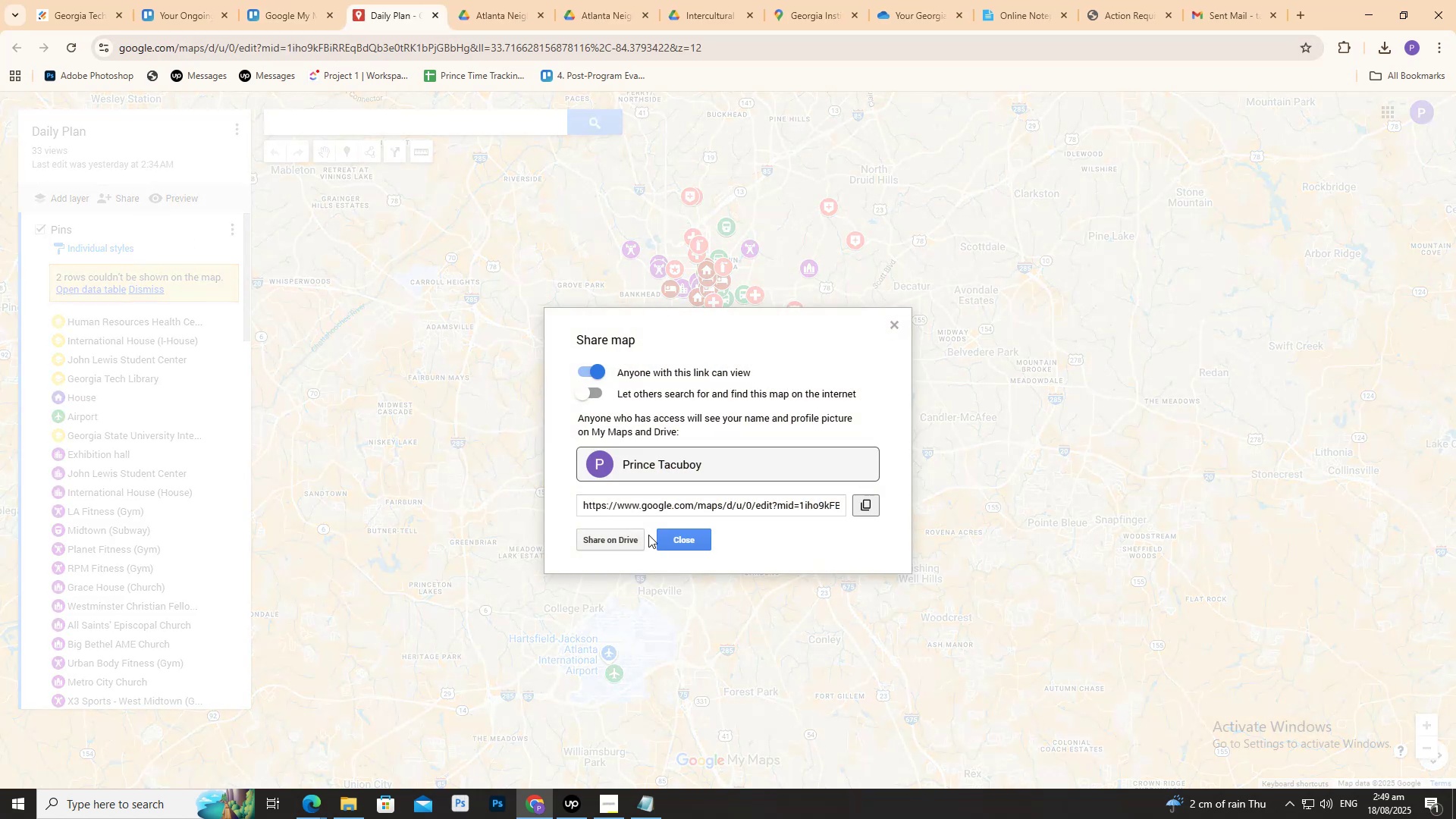 
left_click([871, 509])
 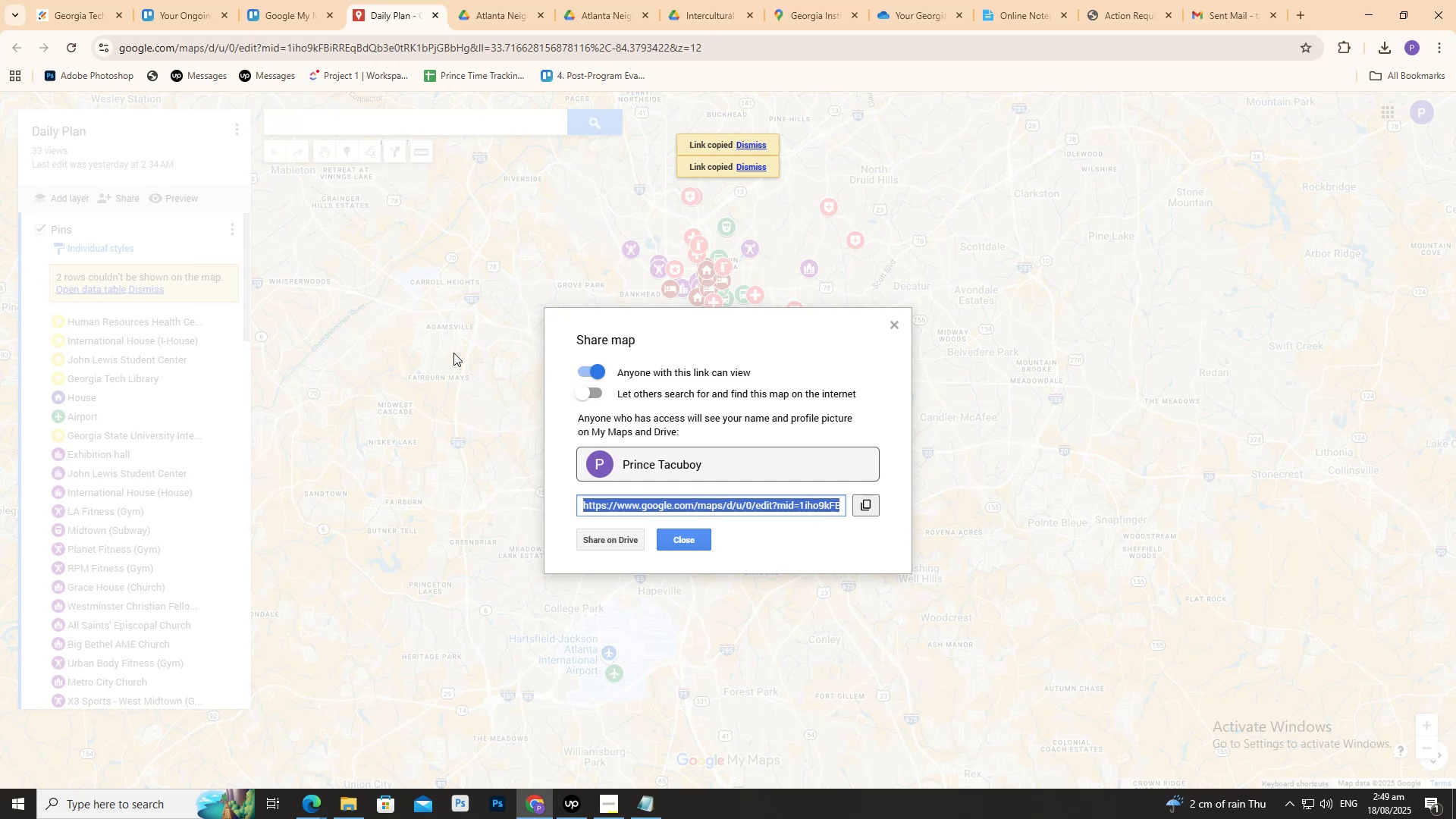 
left_click([453, 352])
 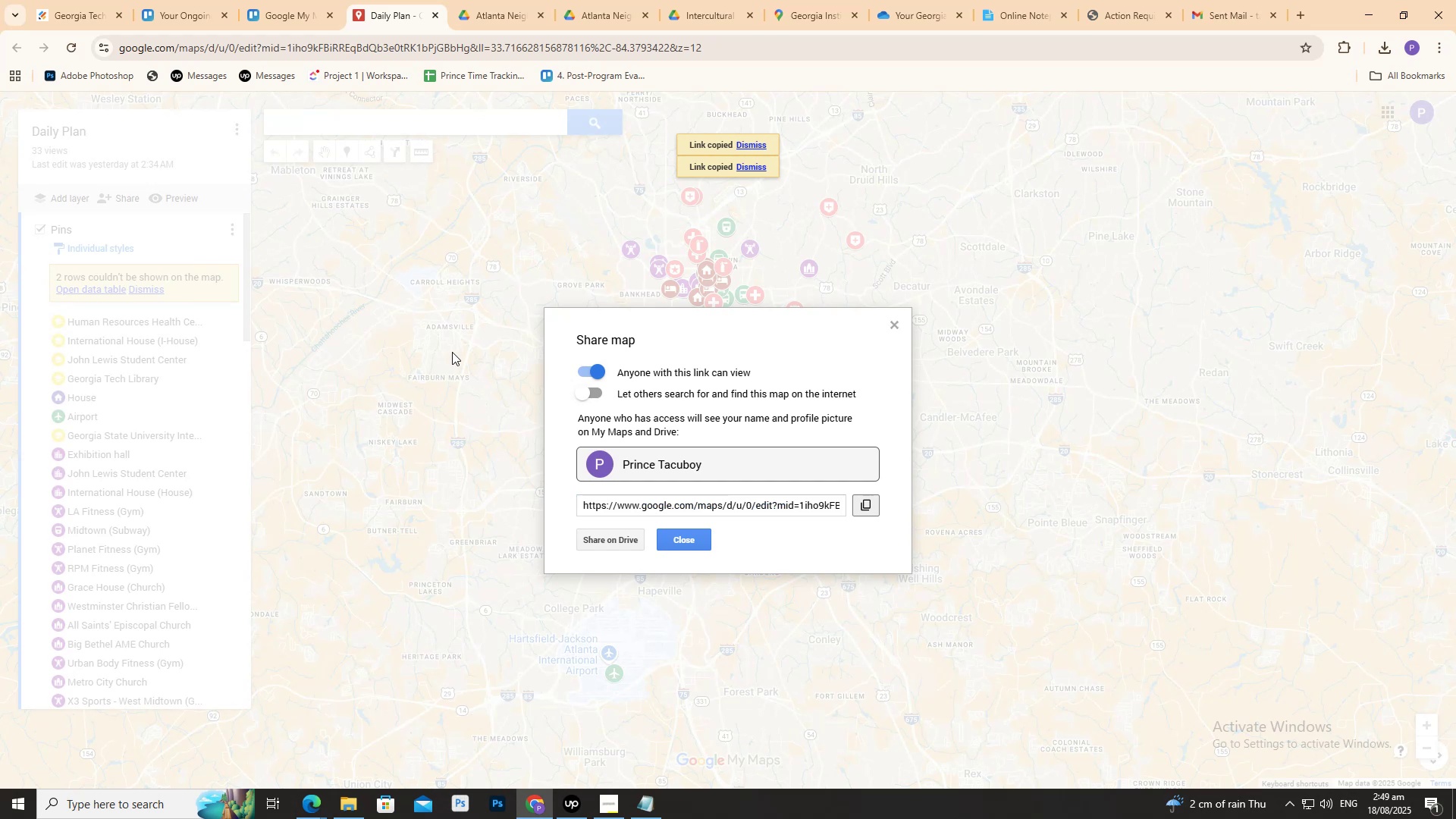 
double_click([451, 351])
 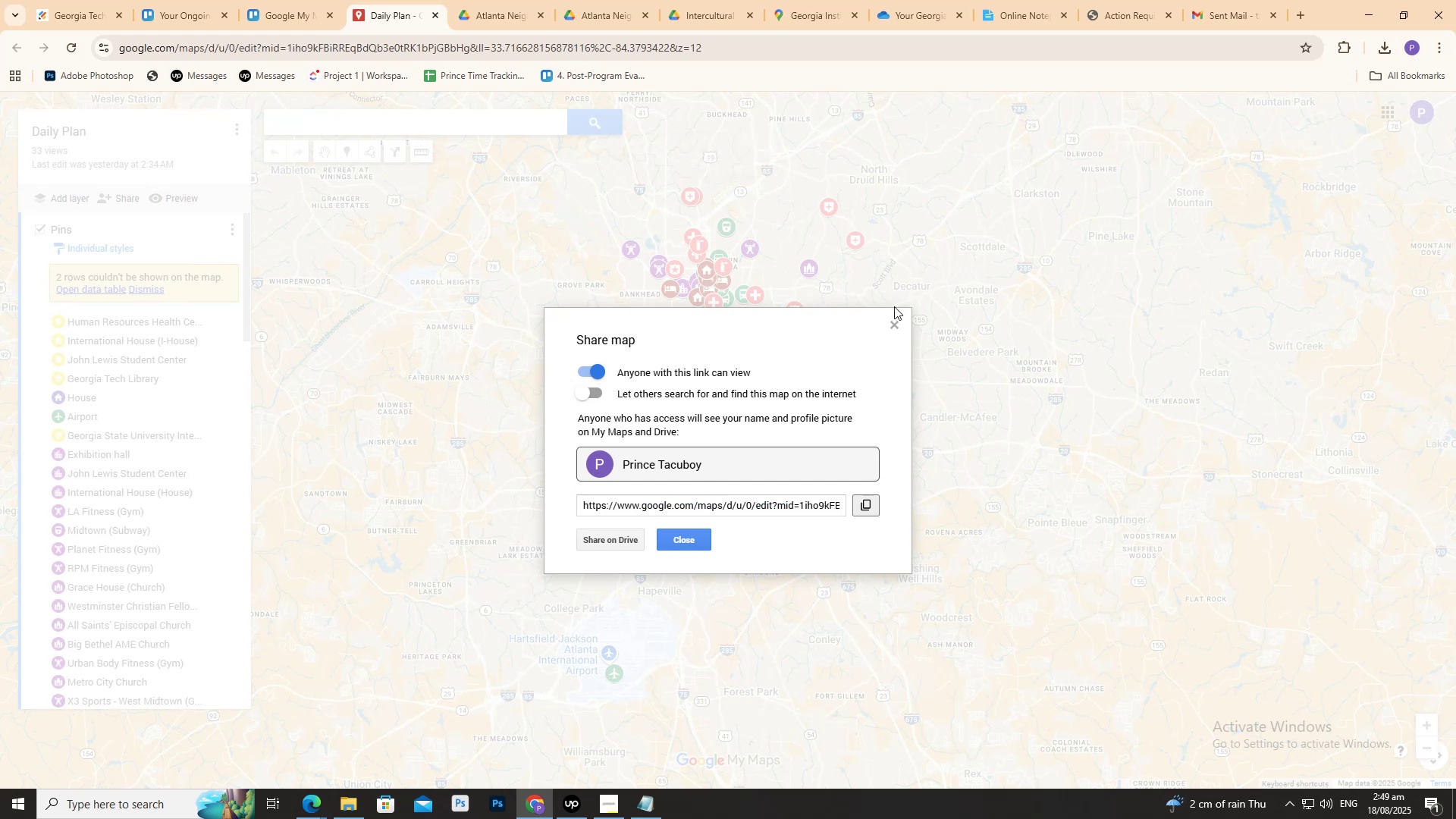 
left_click([885, 322])
 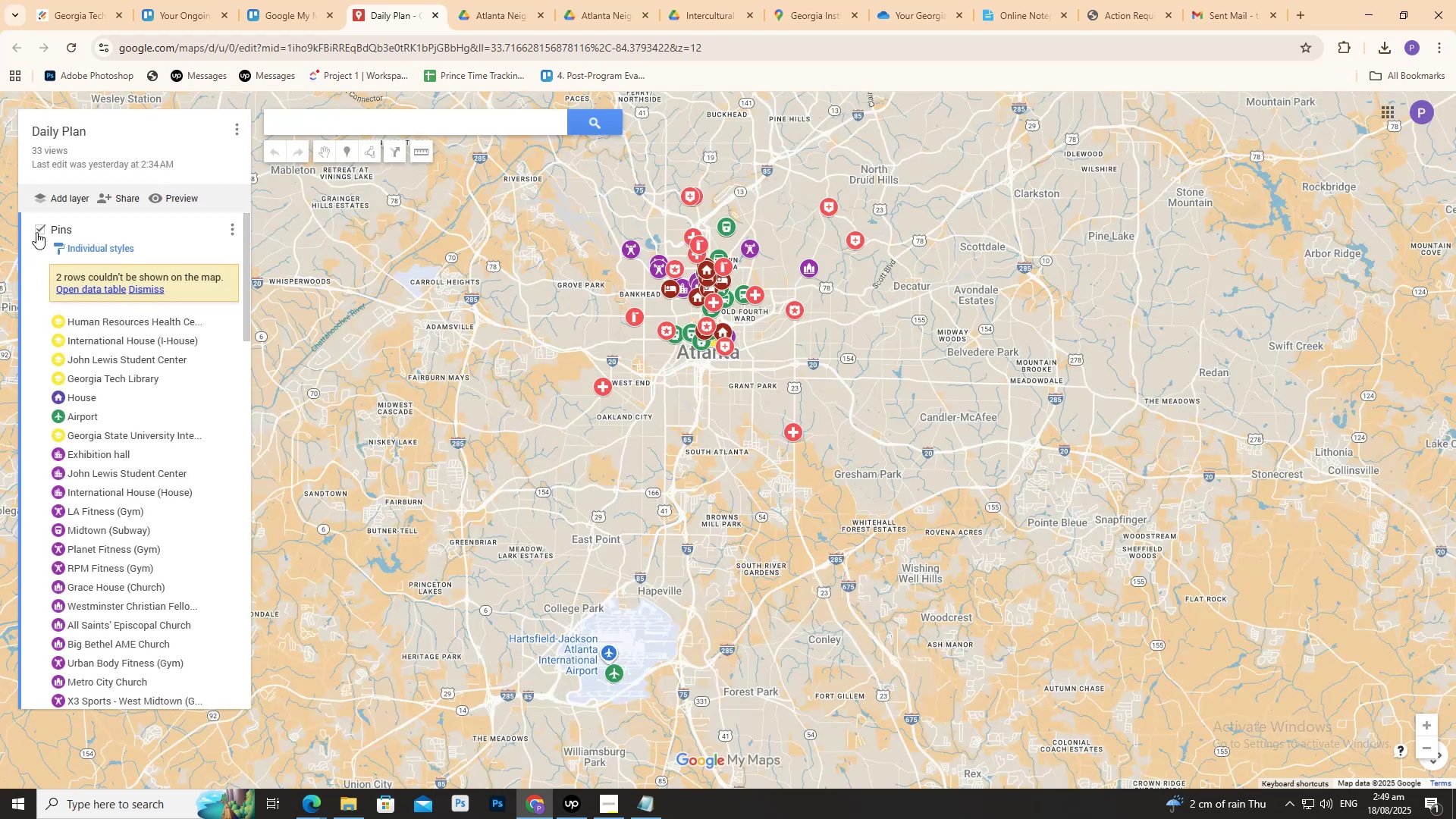 
left_click([36, 227])
 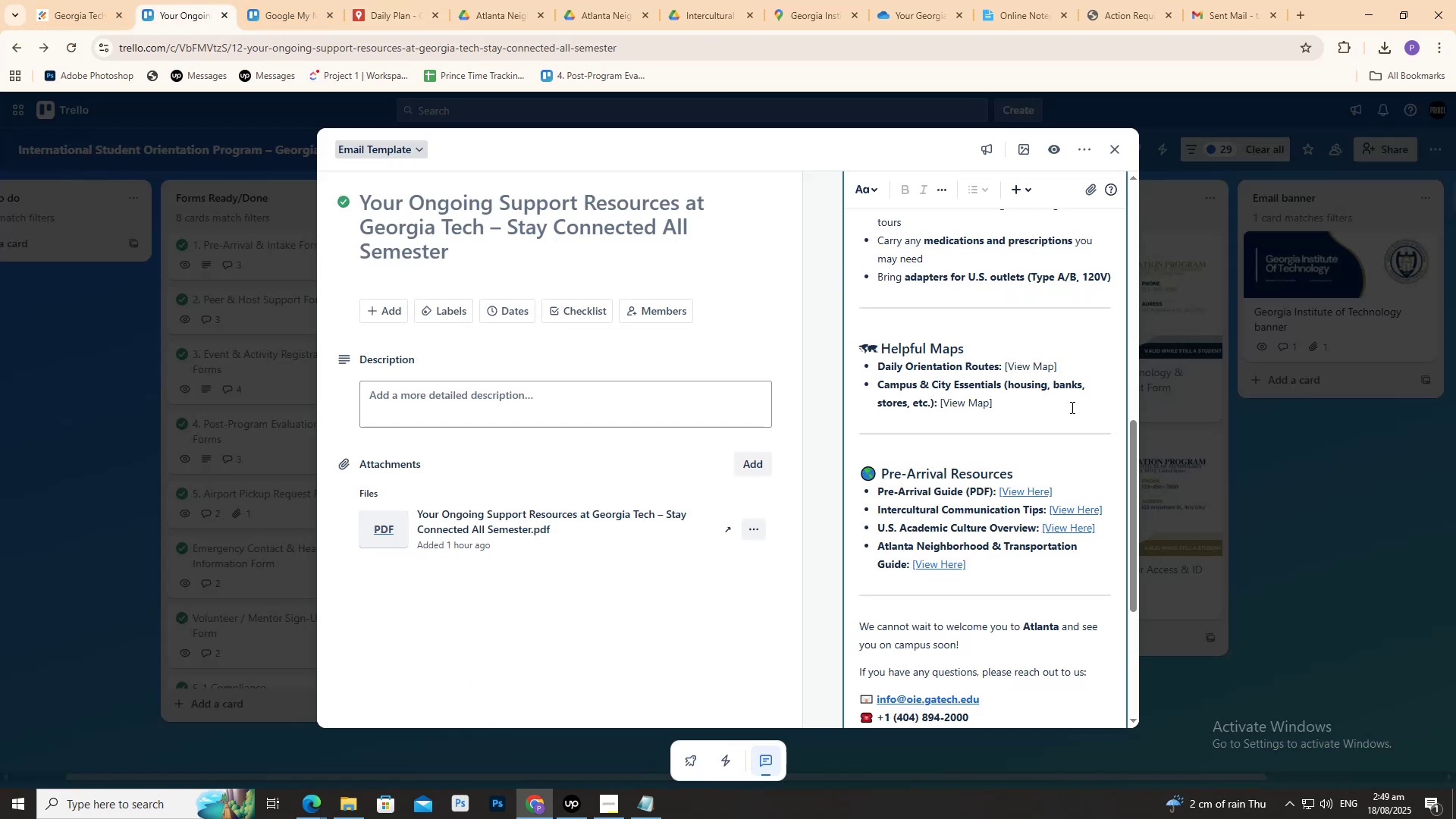 
left_click_drag(start_coordinate=[1004, 369], to_coordinate=[1056, 372])
 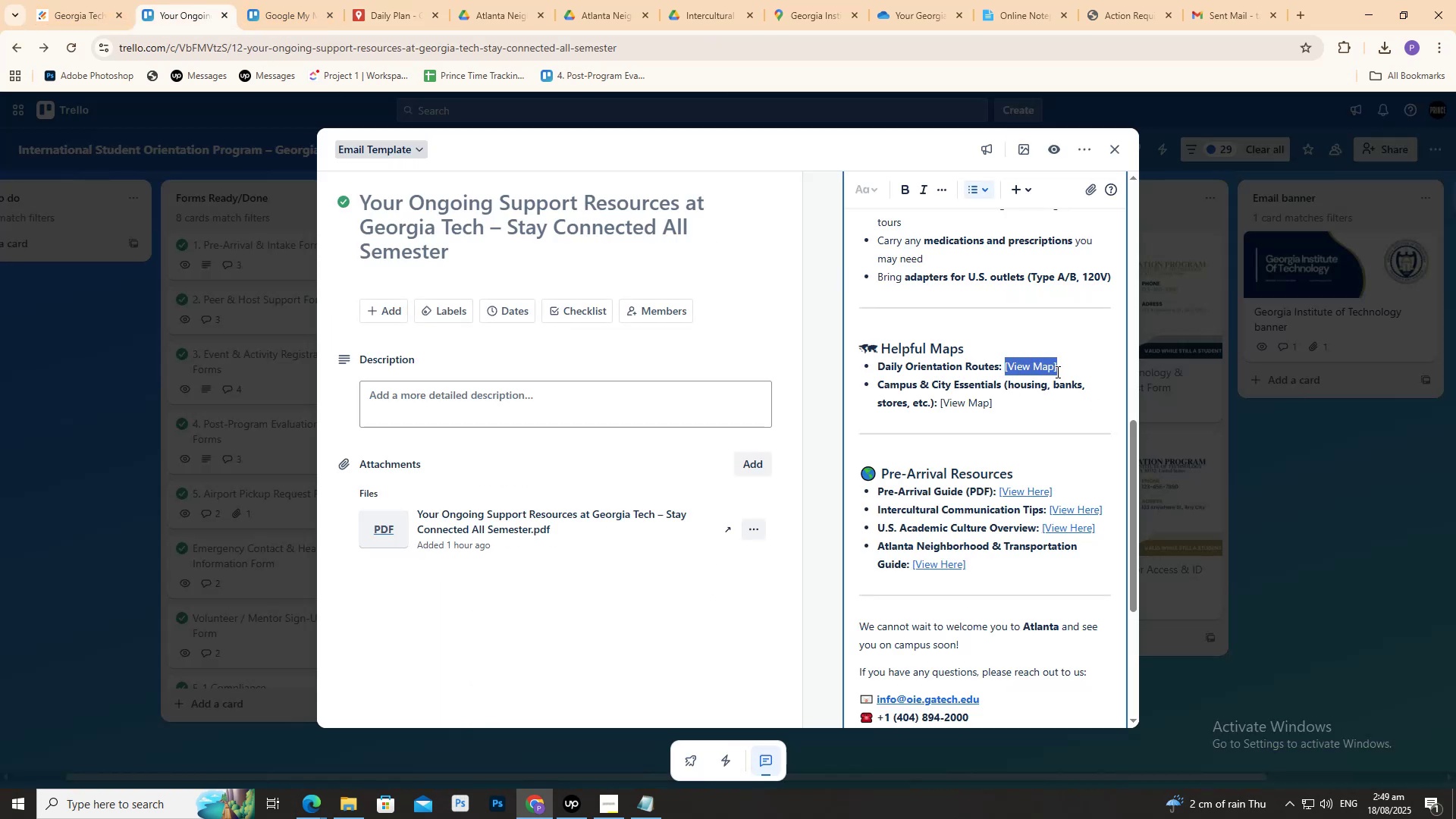 
key(Control+V)
 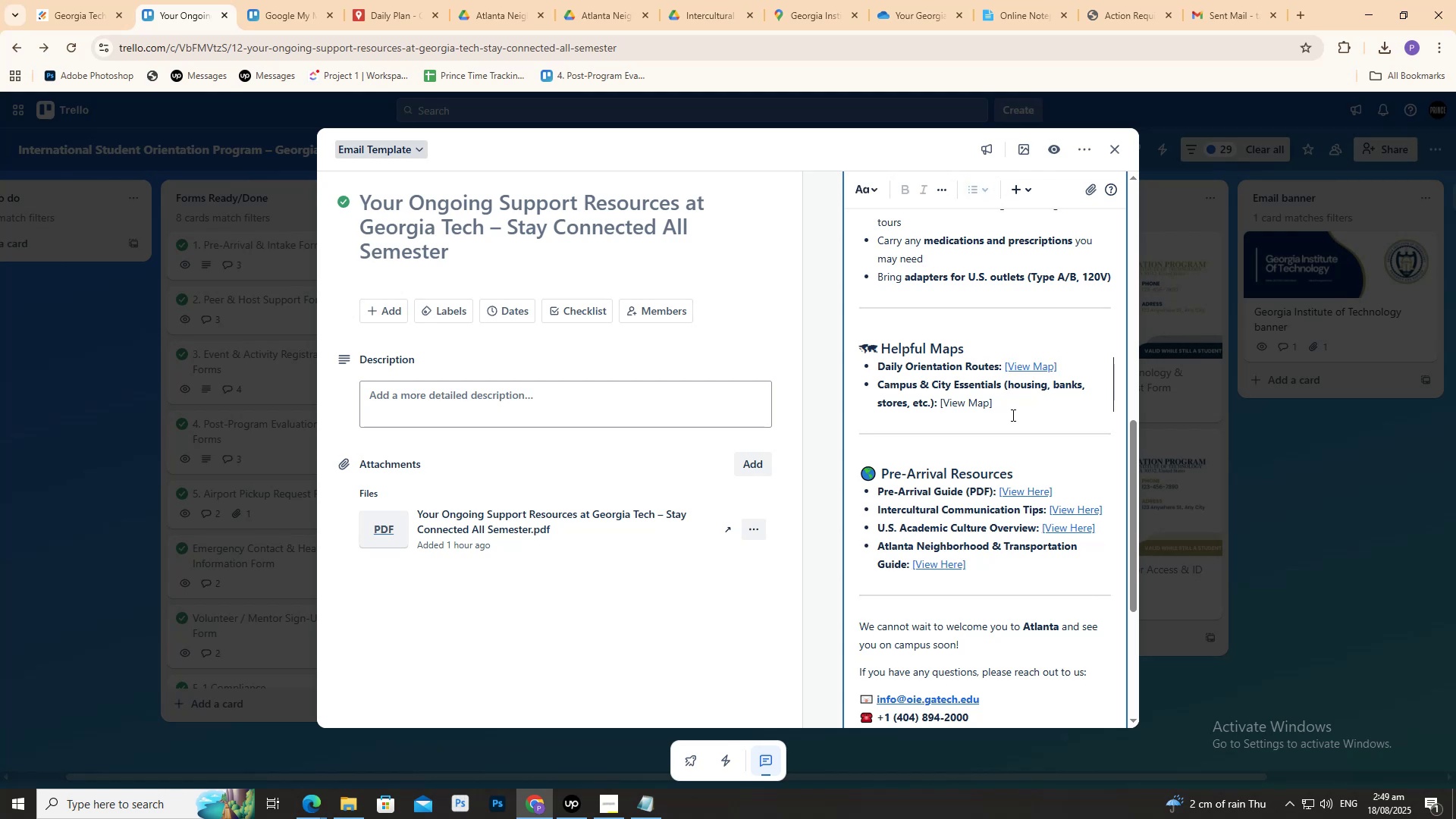 
left_click_drag(start_coordinate=[1005, 405], to_coordinate=[940, 403])
 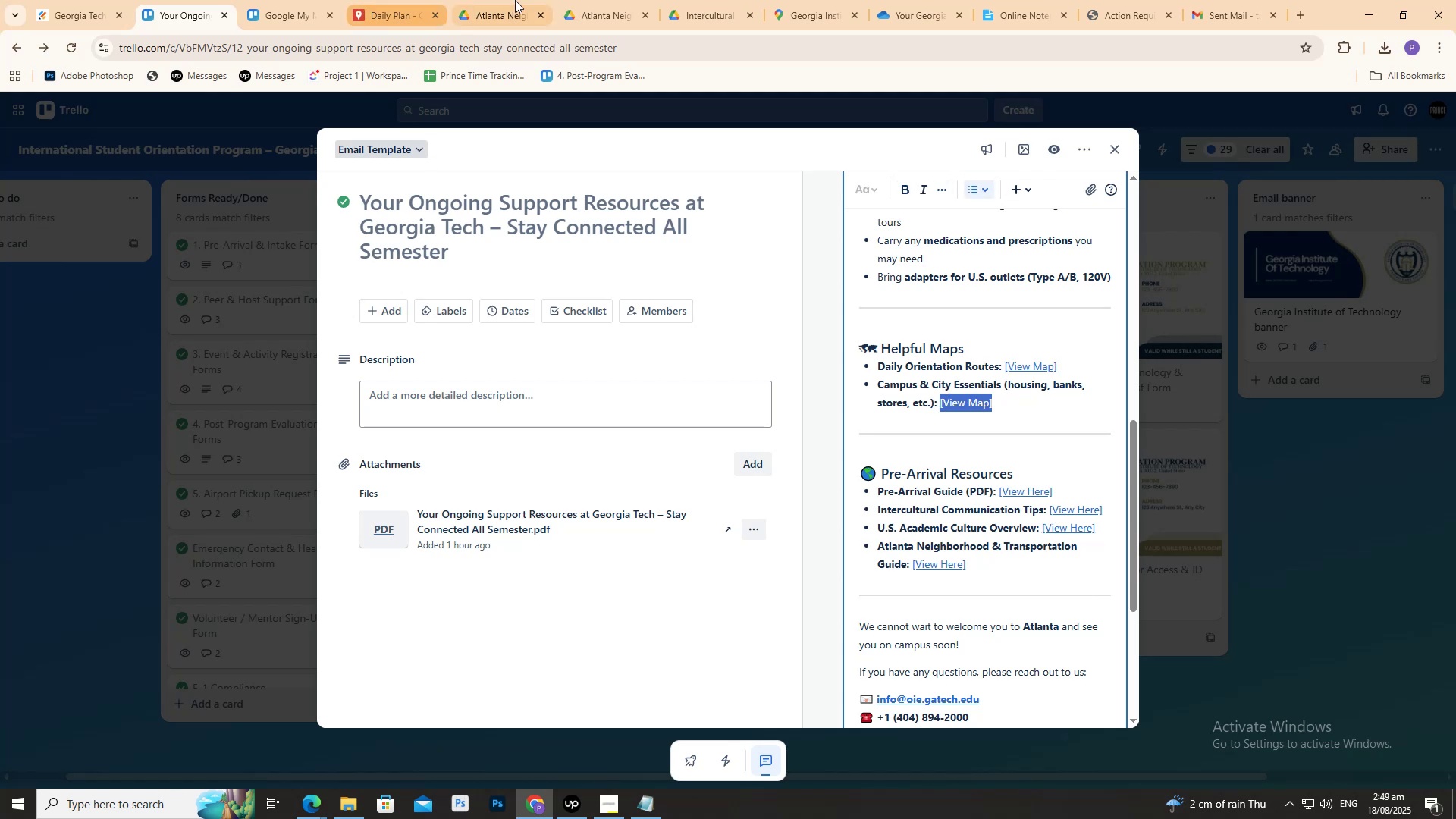 
left_click([278, 0])
 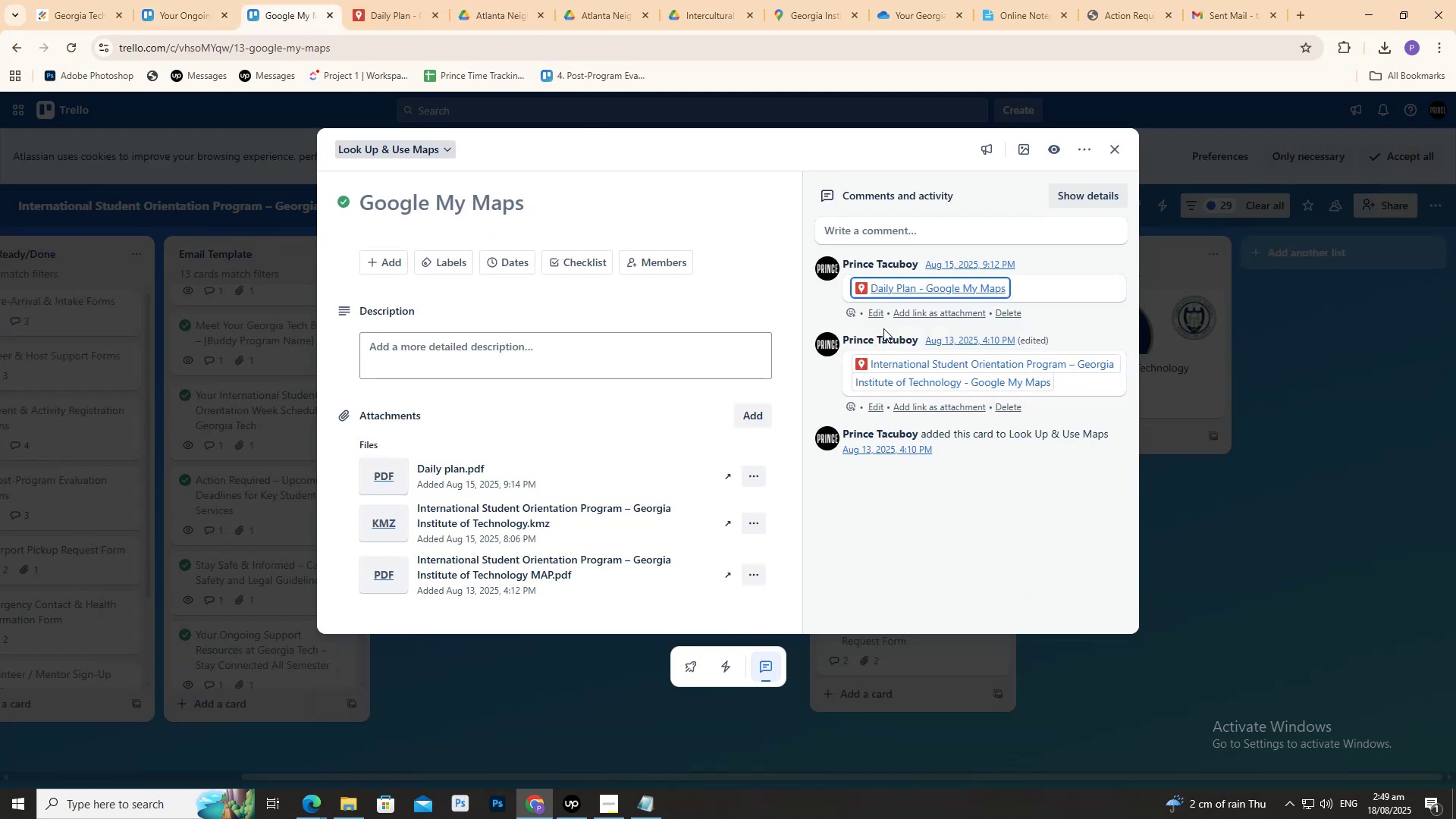 
mouse_move([900, 372])
 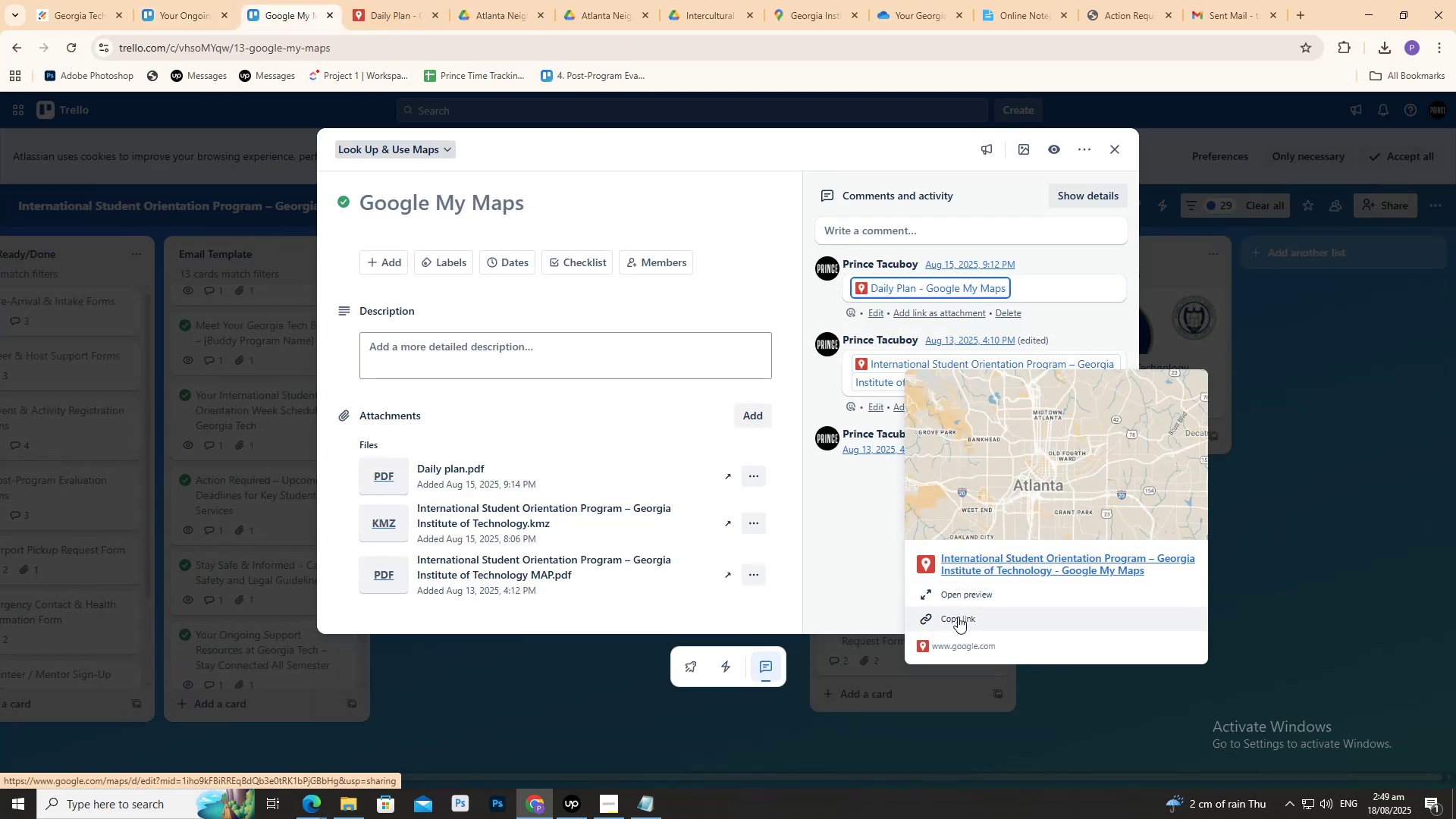 
left_click([958, 617])
 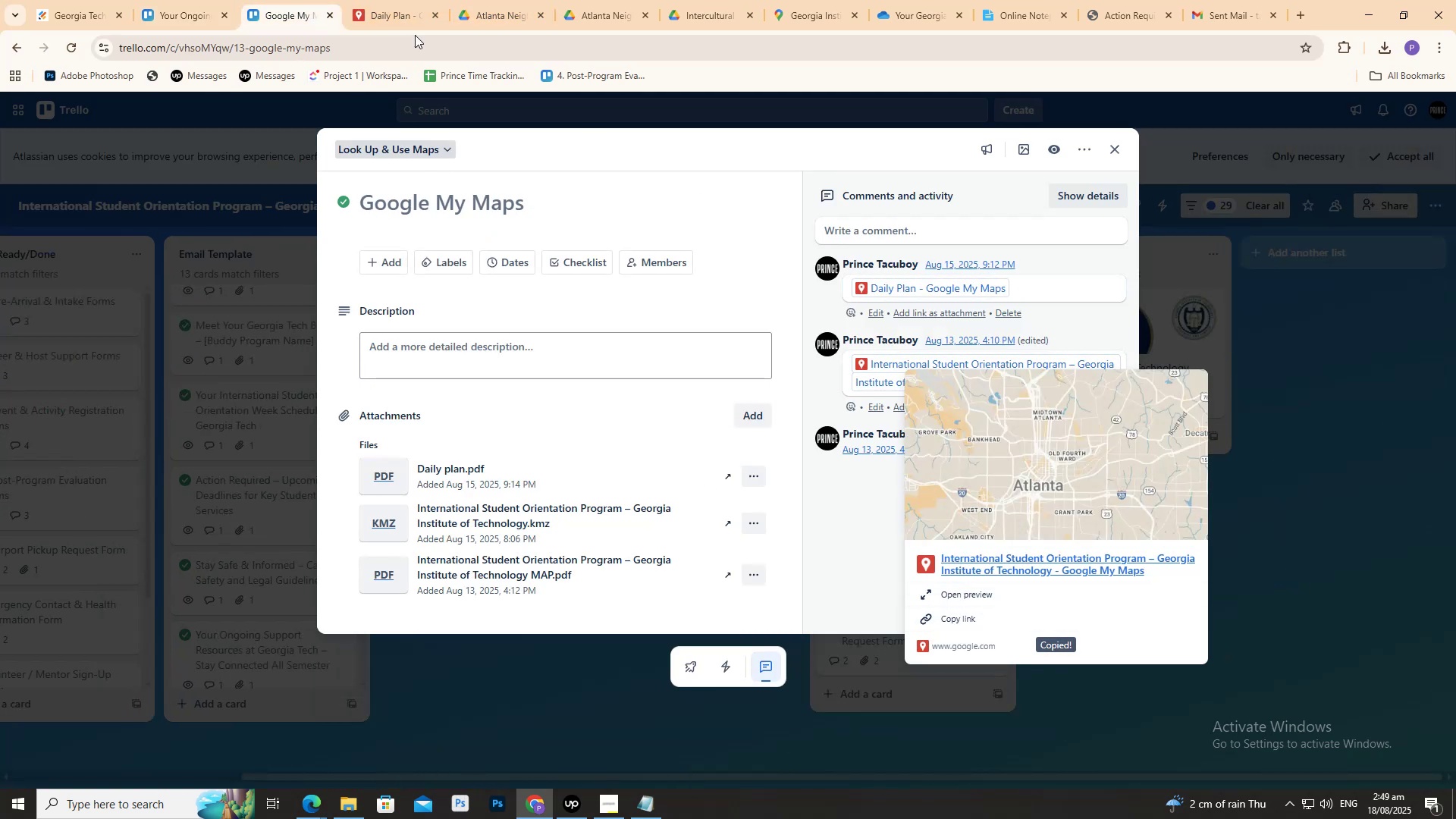 
left_click([417, 0])
 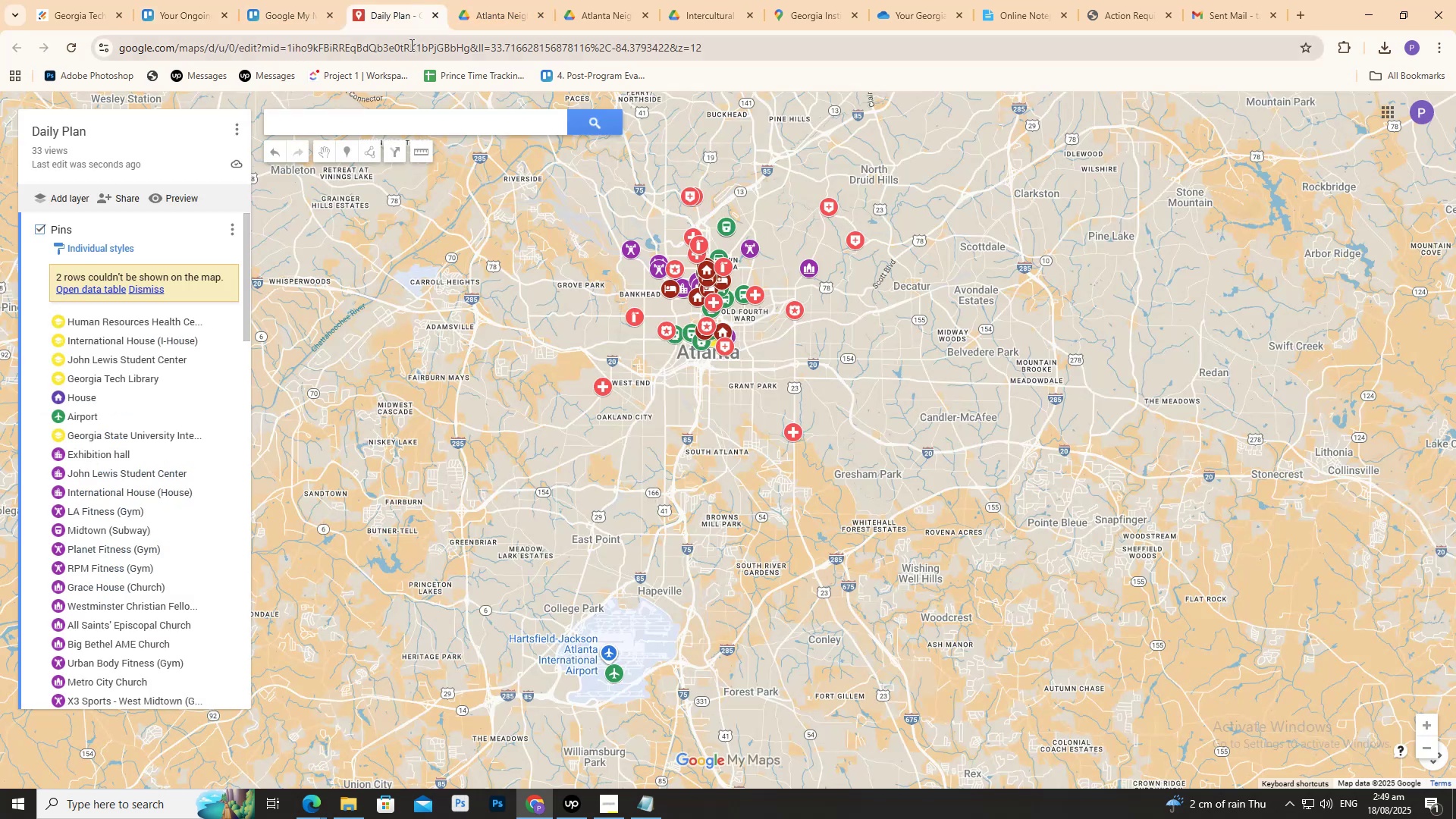 
key(Control+ControlLeft)
 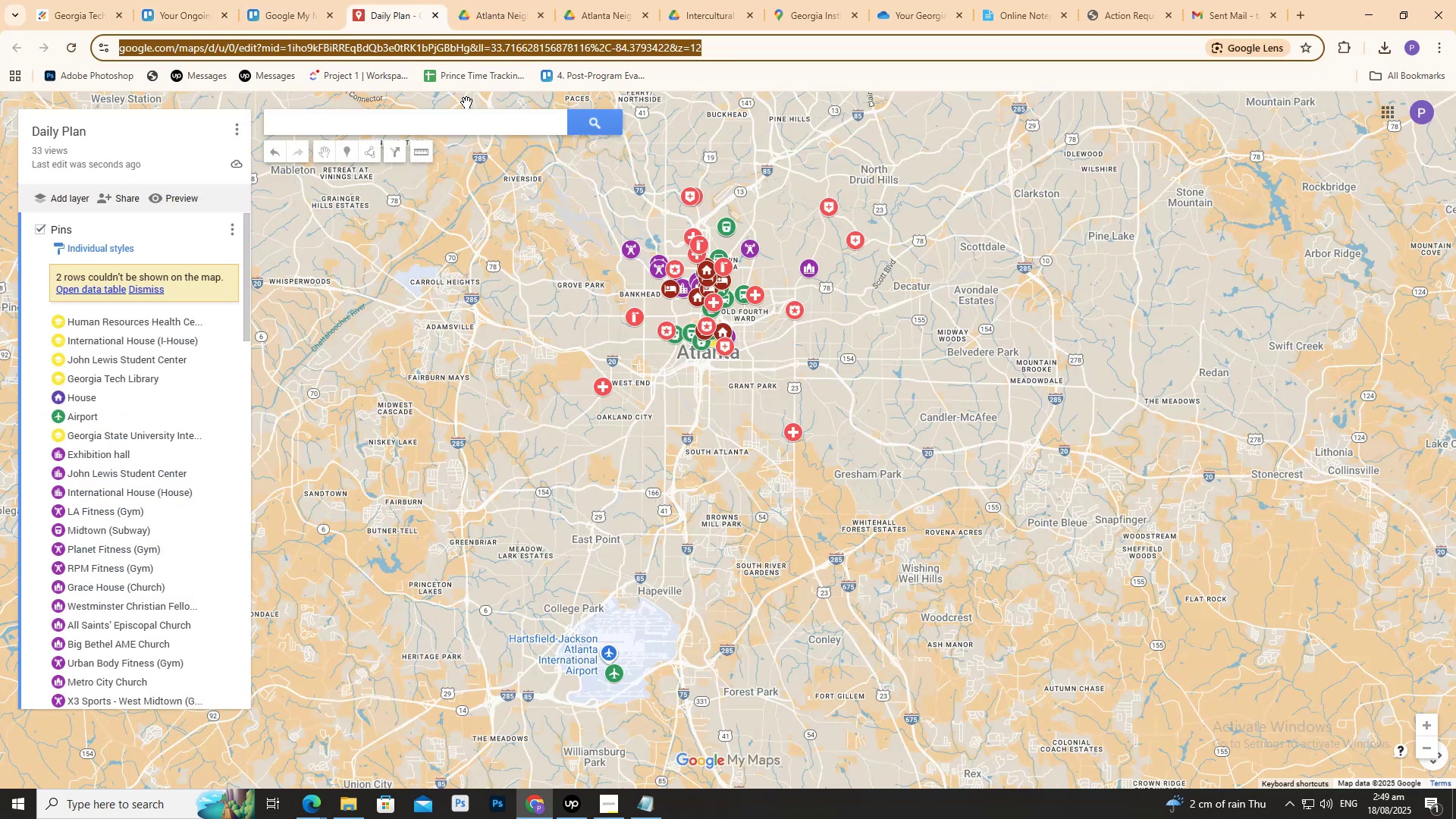 
key(Control+V)
 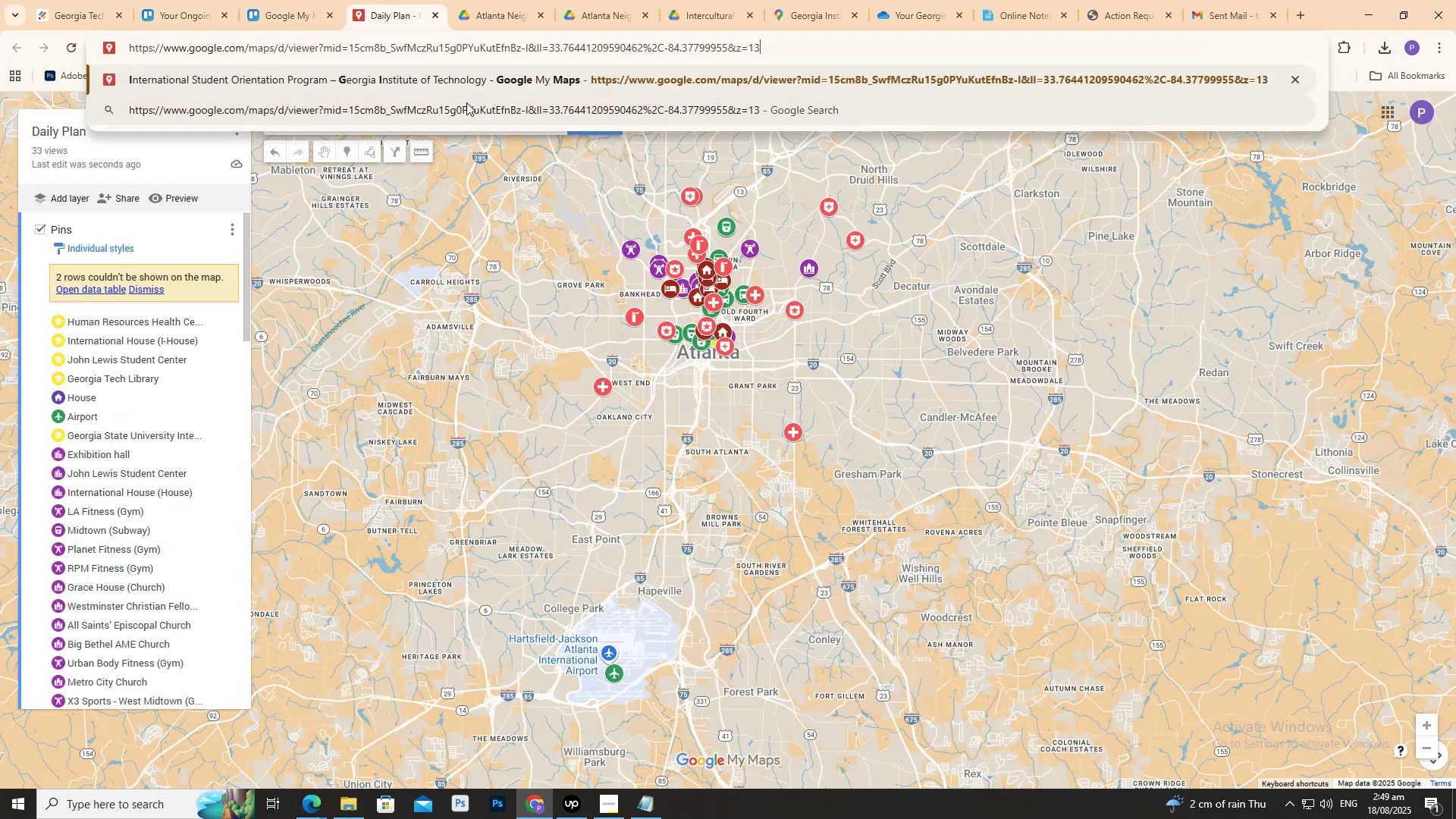 
key(Enter)
 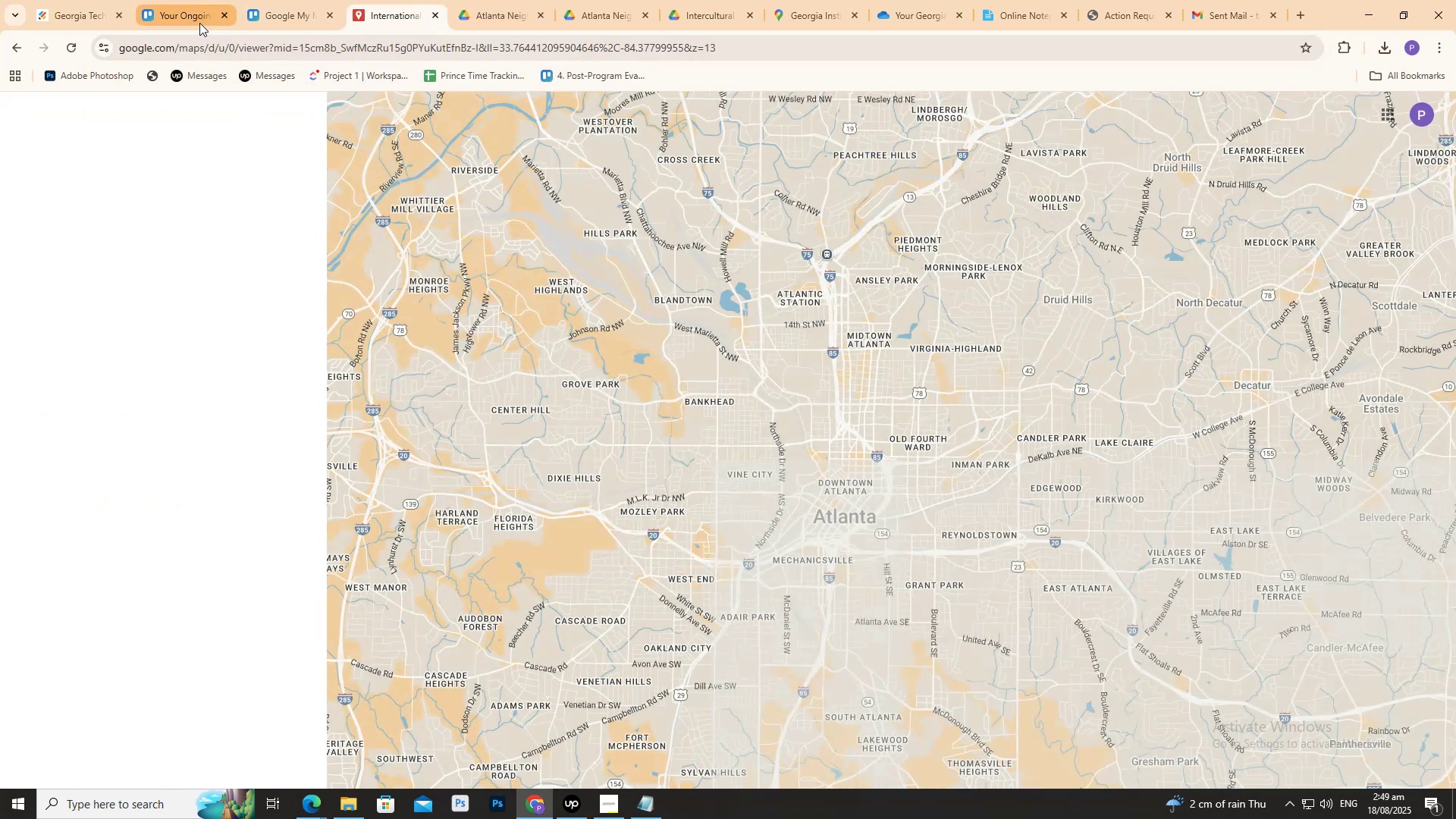 
key(Control+W)
 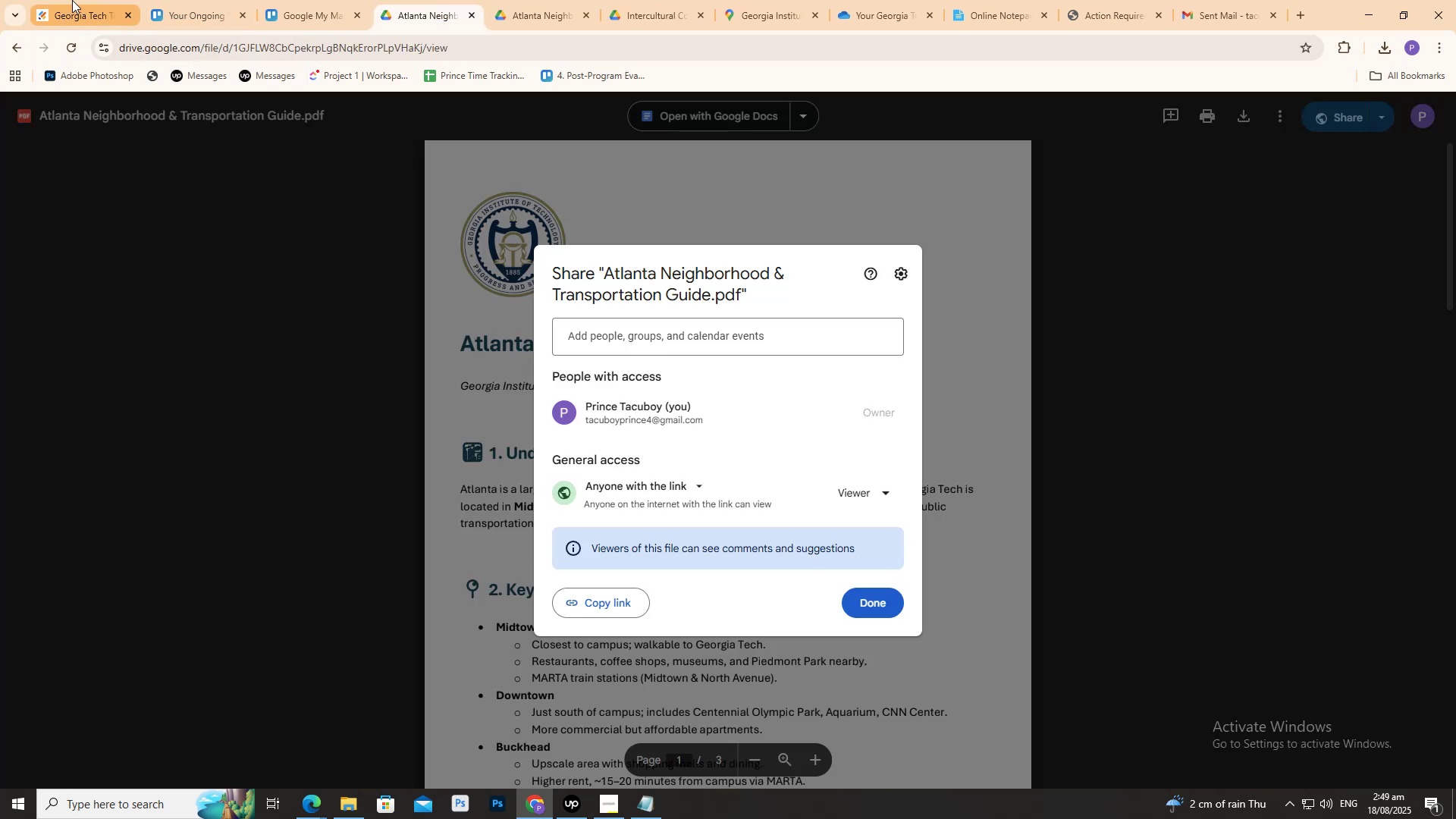 
left_click([72, 0])
 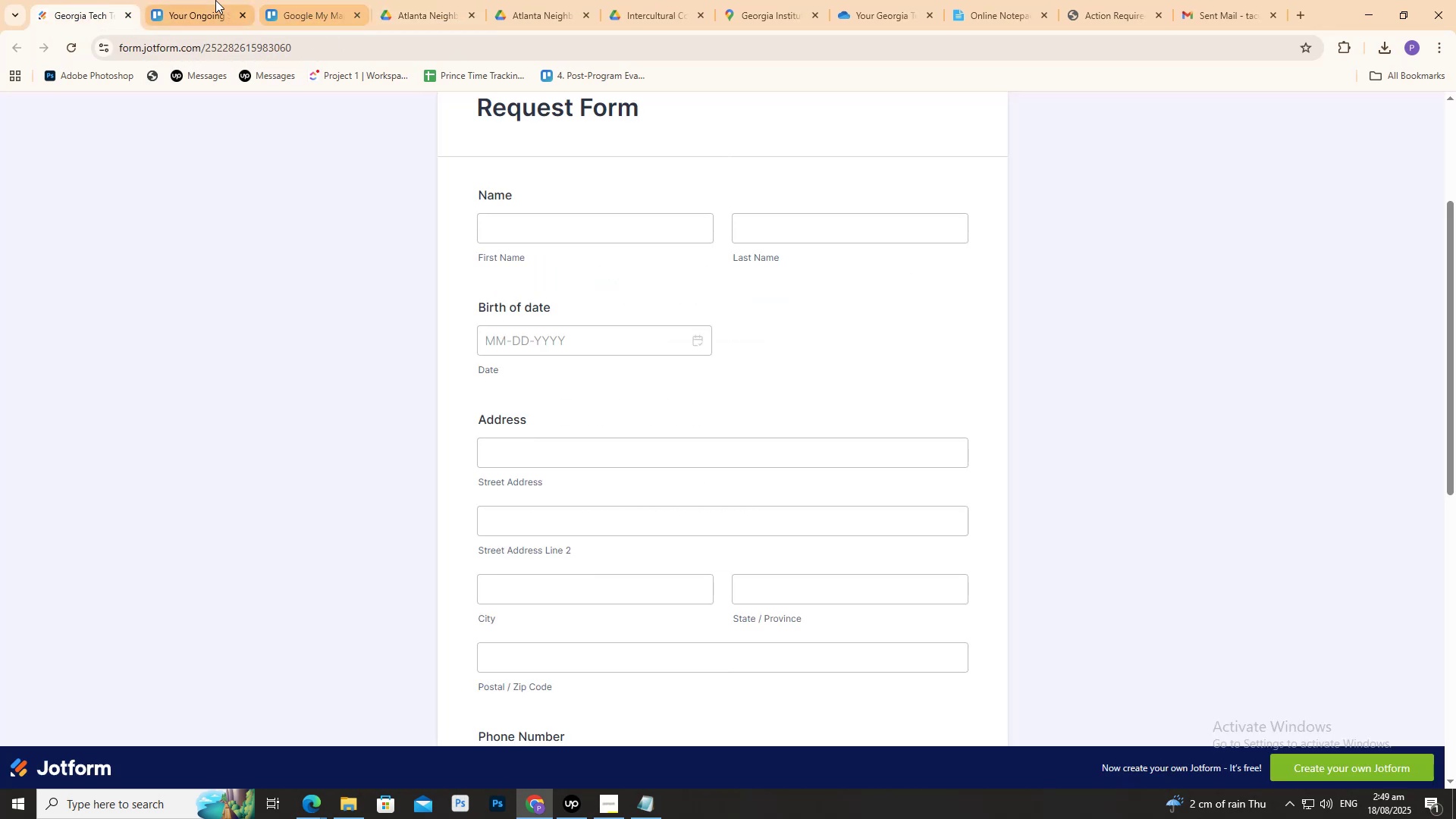 
left_click([205, 0])
 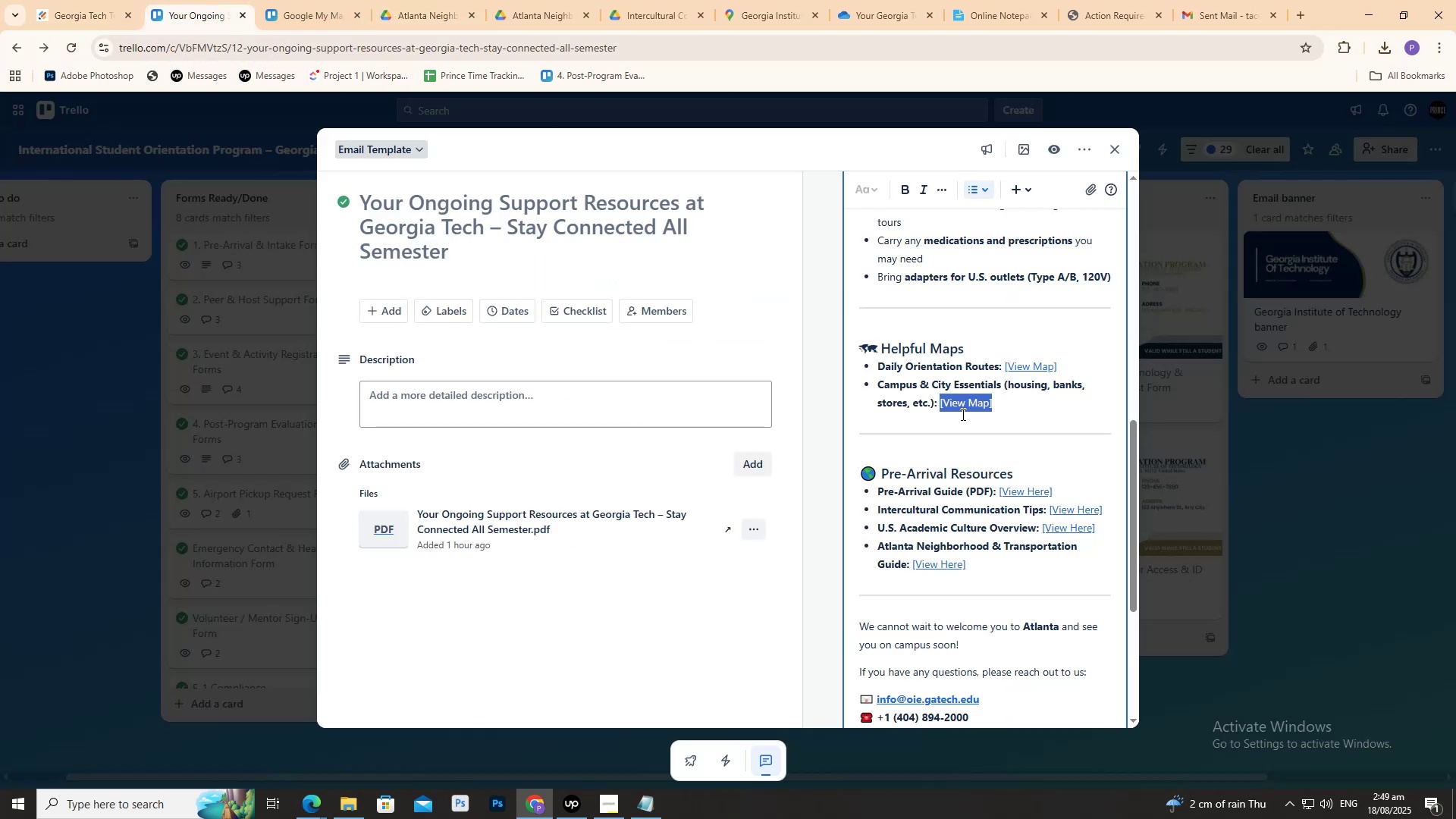 
key(Control+ControlLeft)
 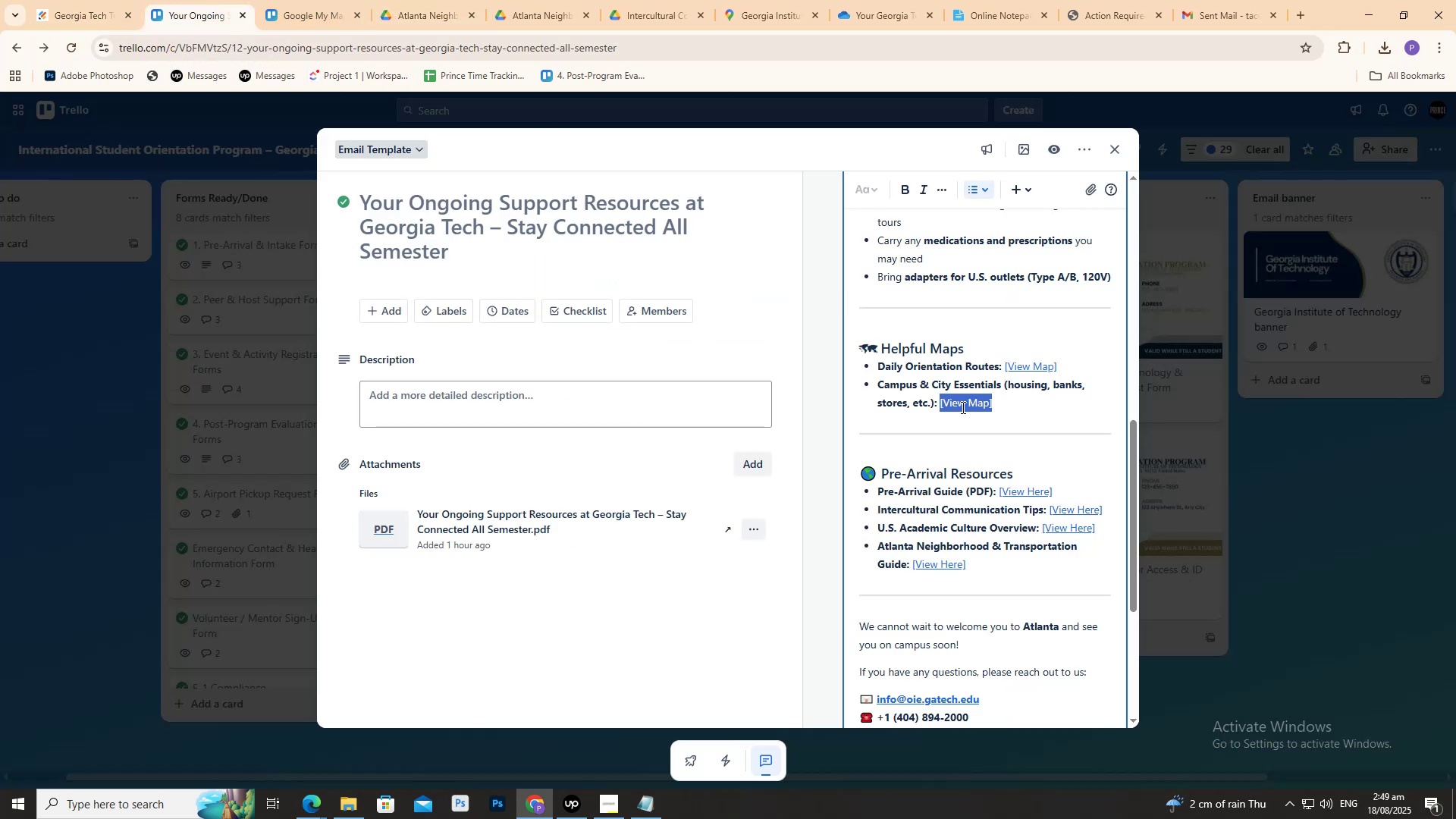 
key(Control+V)
 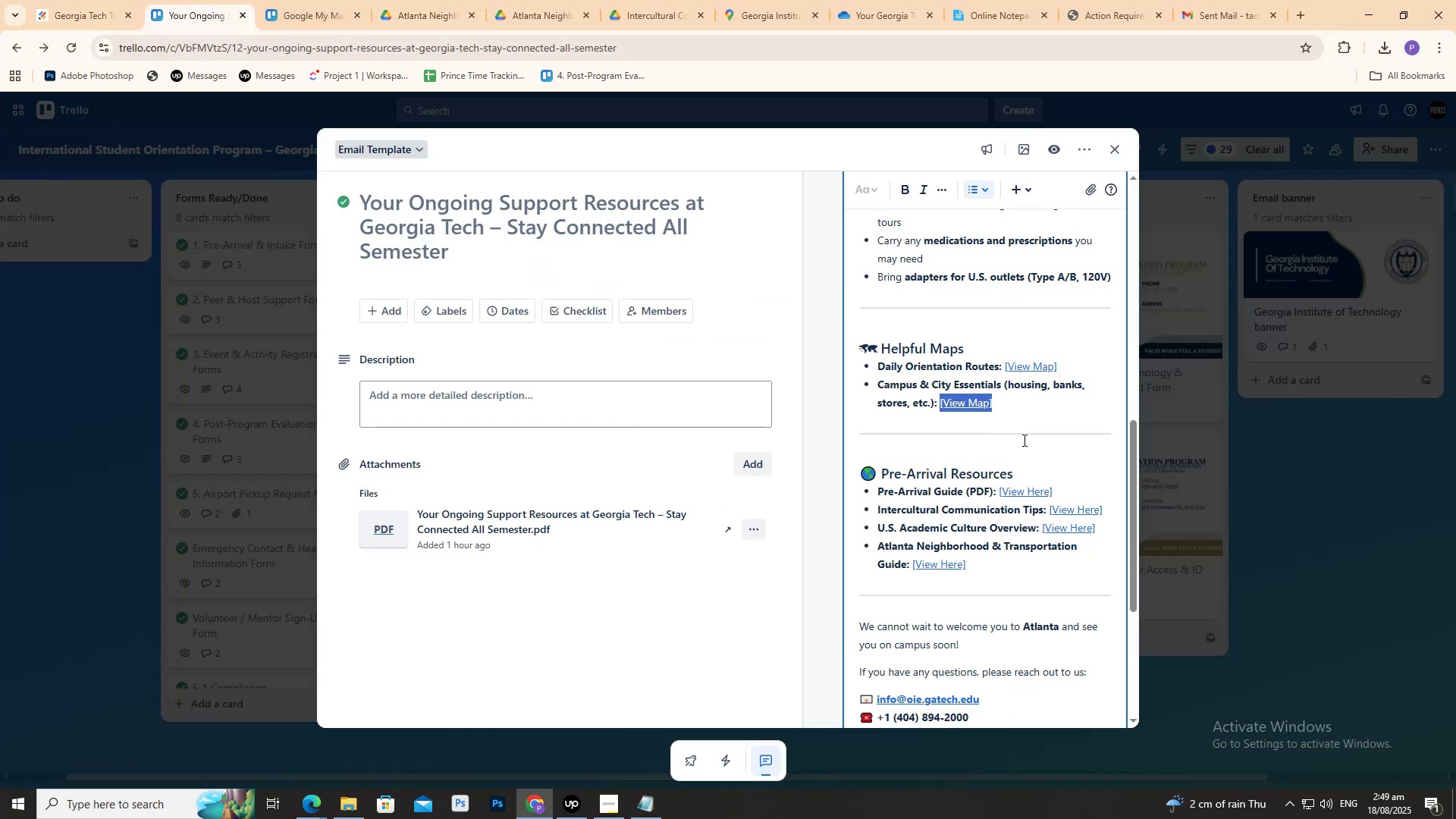 
scroll: coordinate [1023, 445], scroll_direction: up, amount: 1.0
 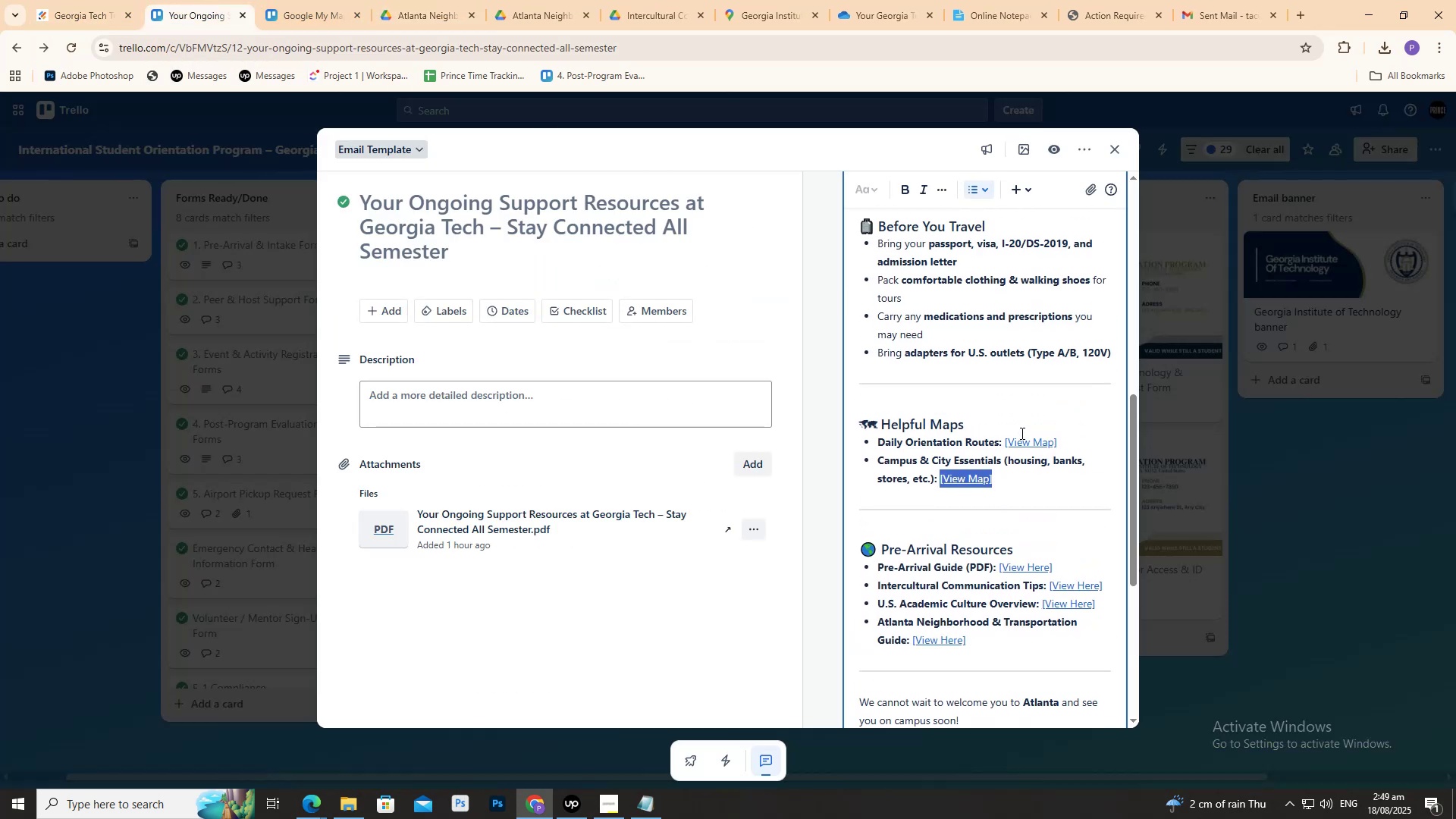 
left_click([1020, 430])
 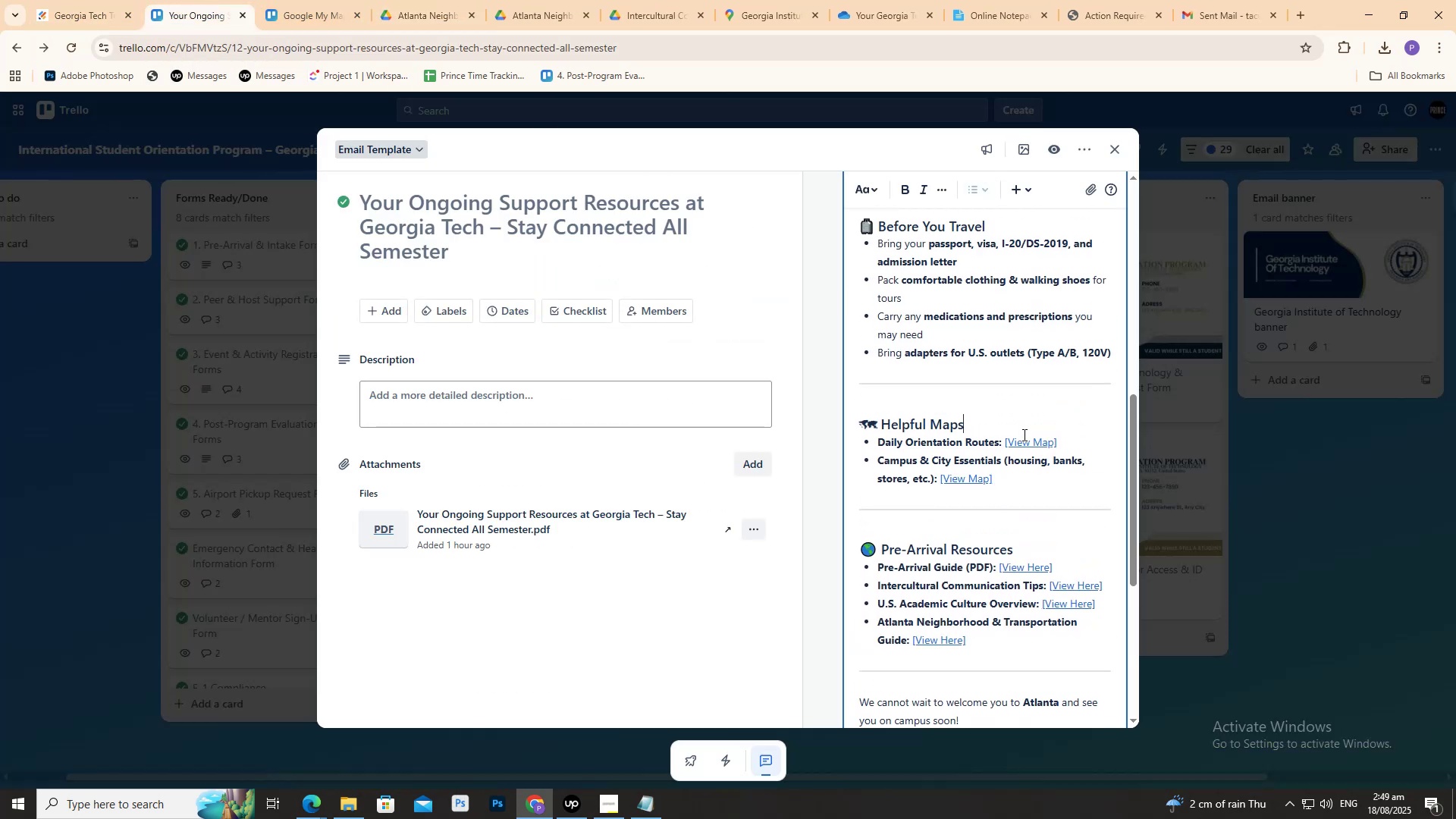 
scroll: coordinate [1025, 441], scroll_direction: down, amount: 6.0
 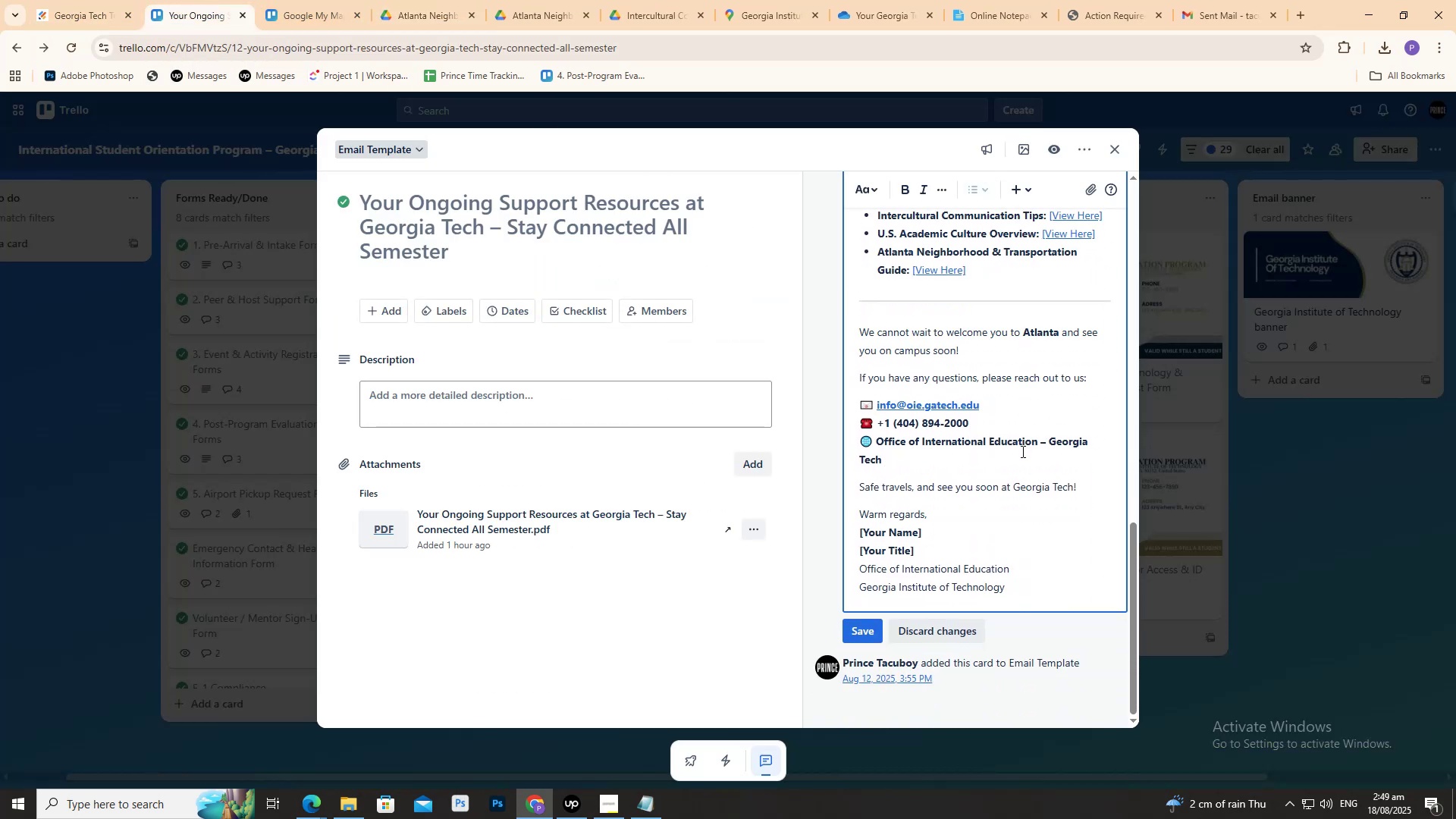 
scroll: coordinate [1022, 466], scroll_direction: up, amount: 11.0
 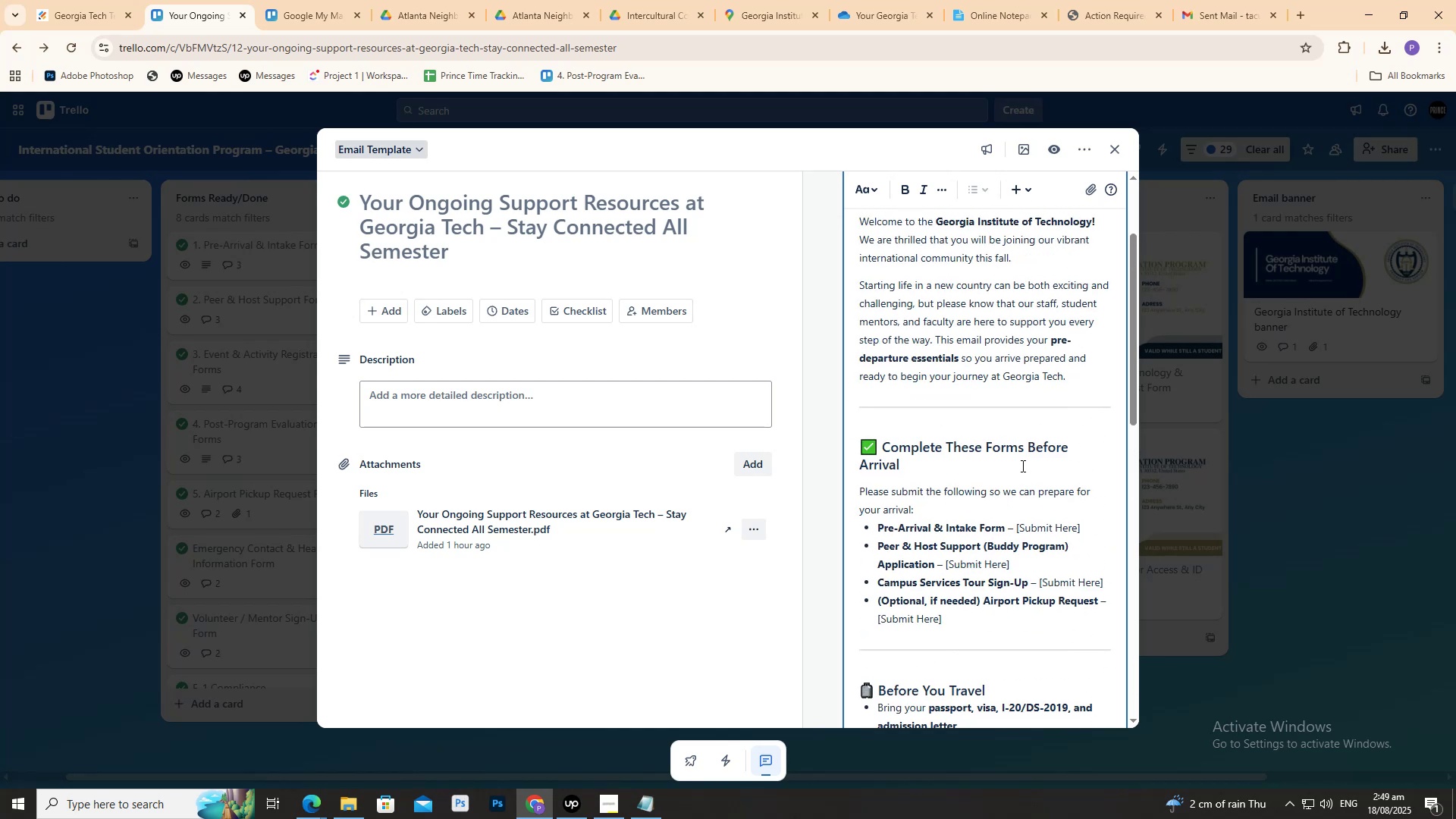 
scroll: coordinate [1025, 473], scroll_direction: down, amount: 6.0
 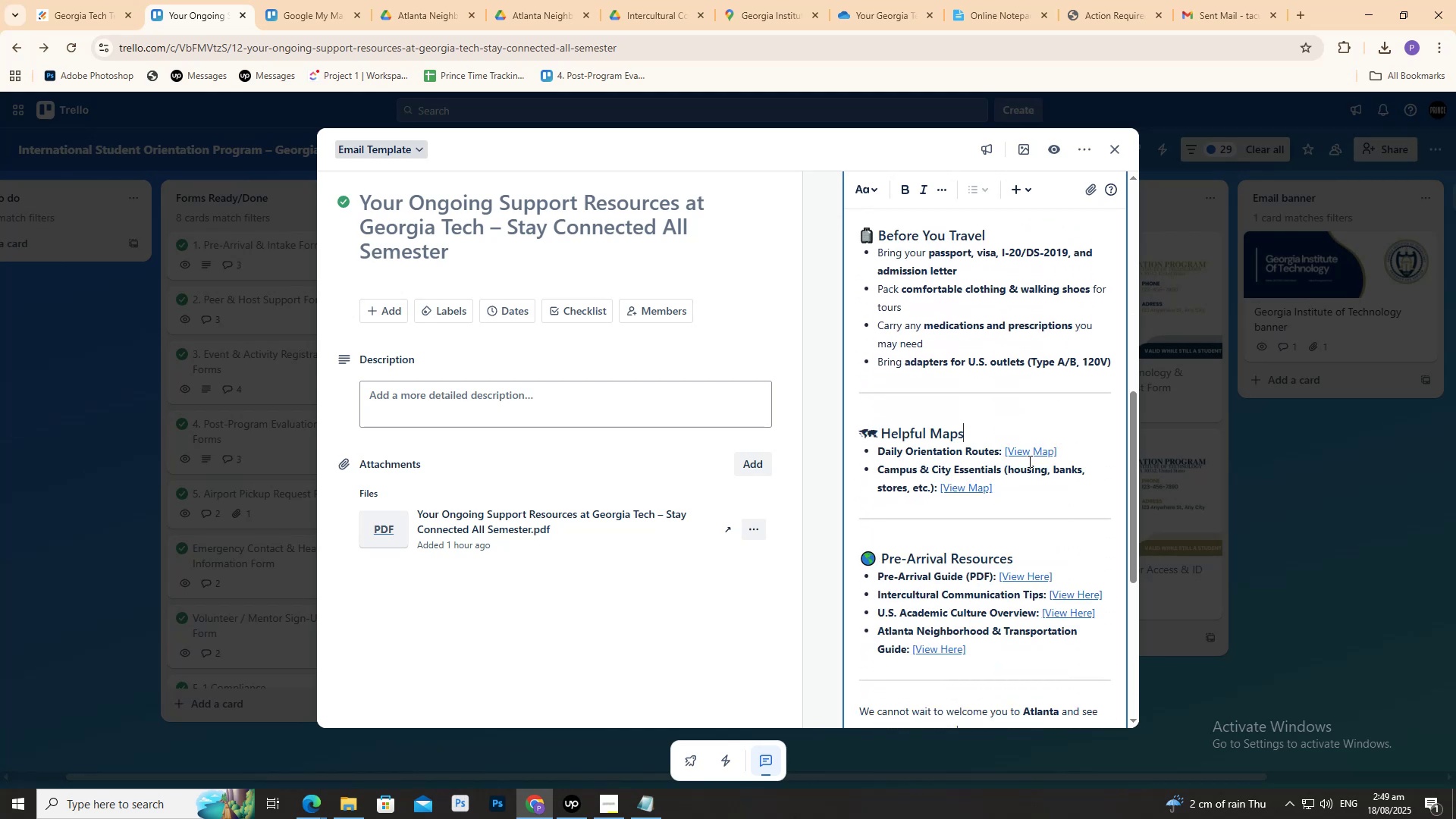 
scroll: coordinate [1071, 322], scroll_direction: up, amount: 6.0
 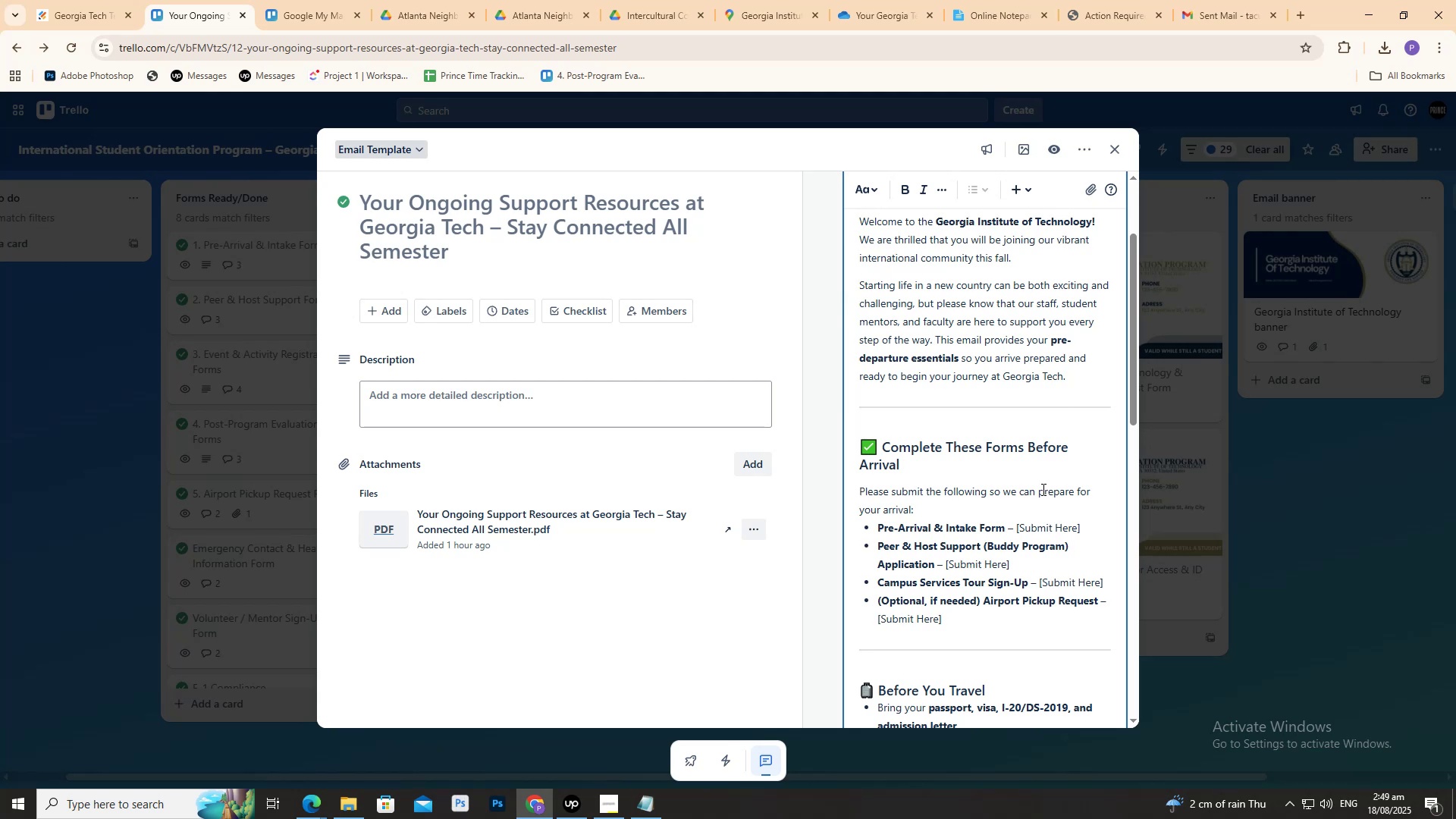 
left_click_drag(start_coordinate=[1015, 532], to_coordinate=[1091, 534])
 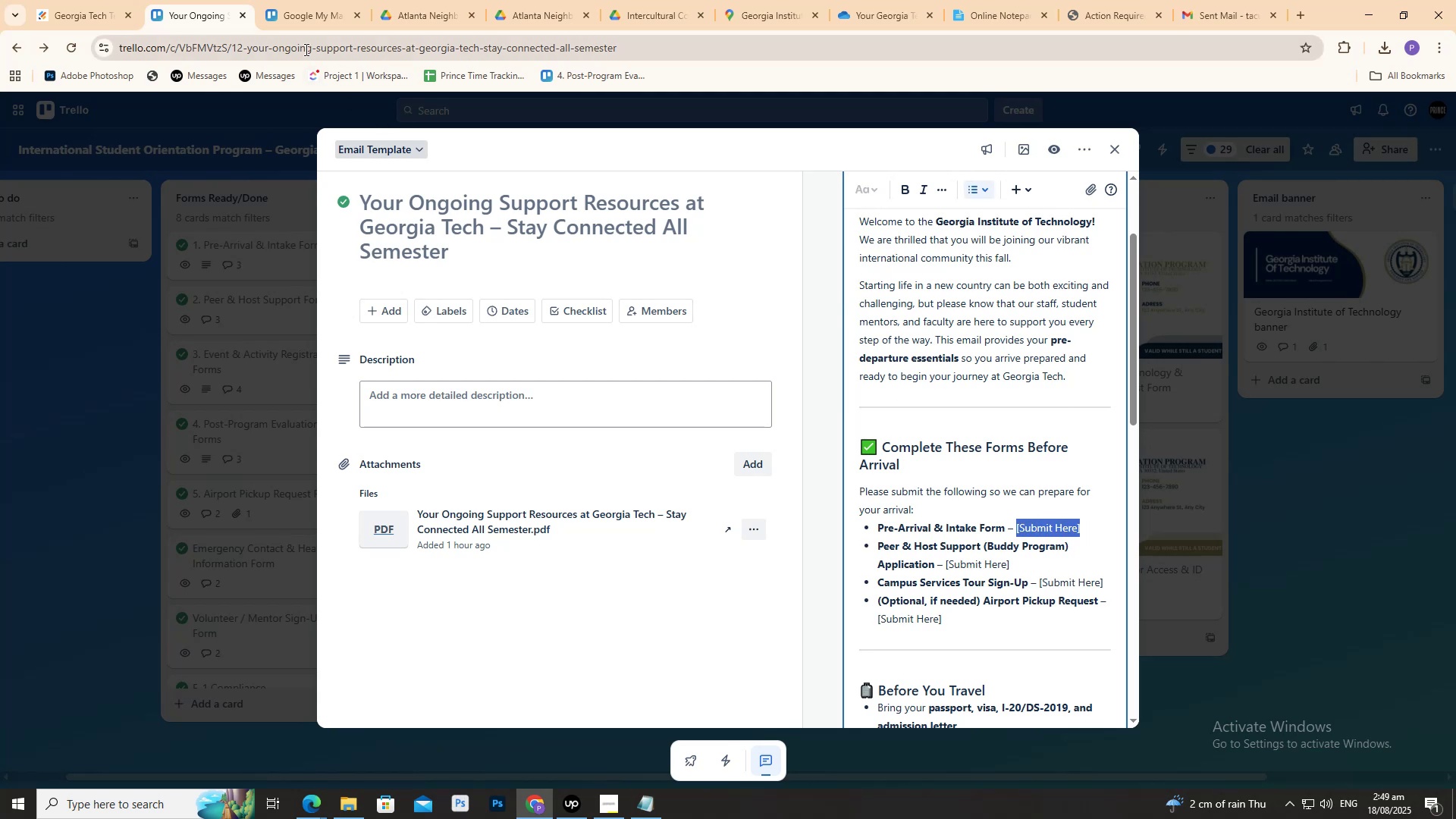 
left_click([295, 19])
 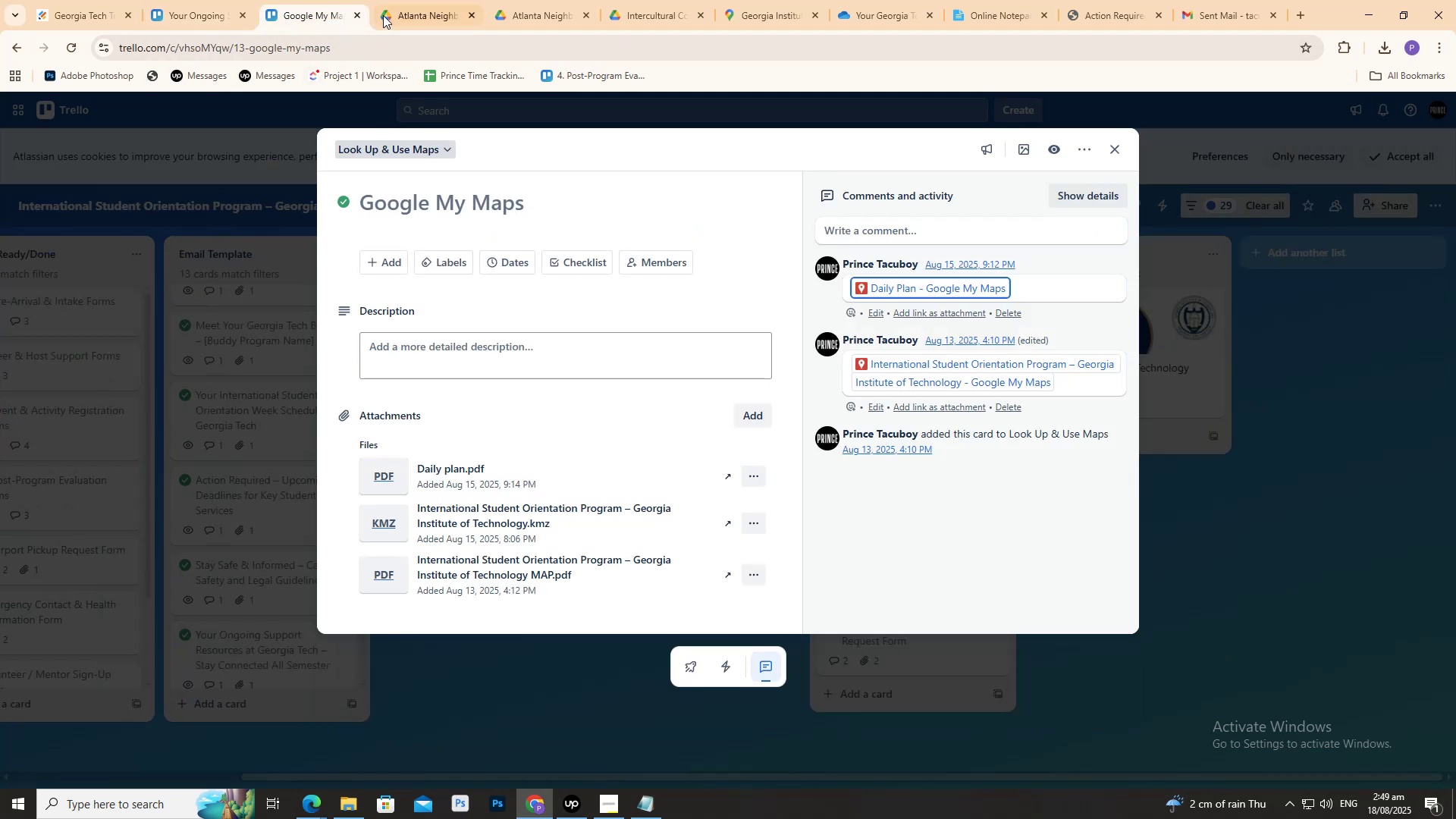 
left_click([414, 2])
 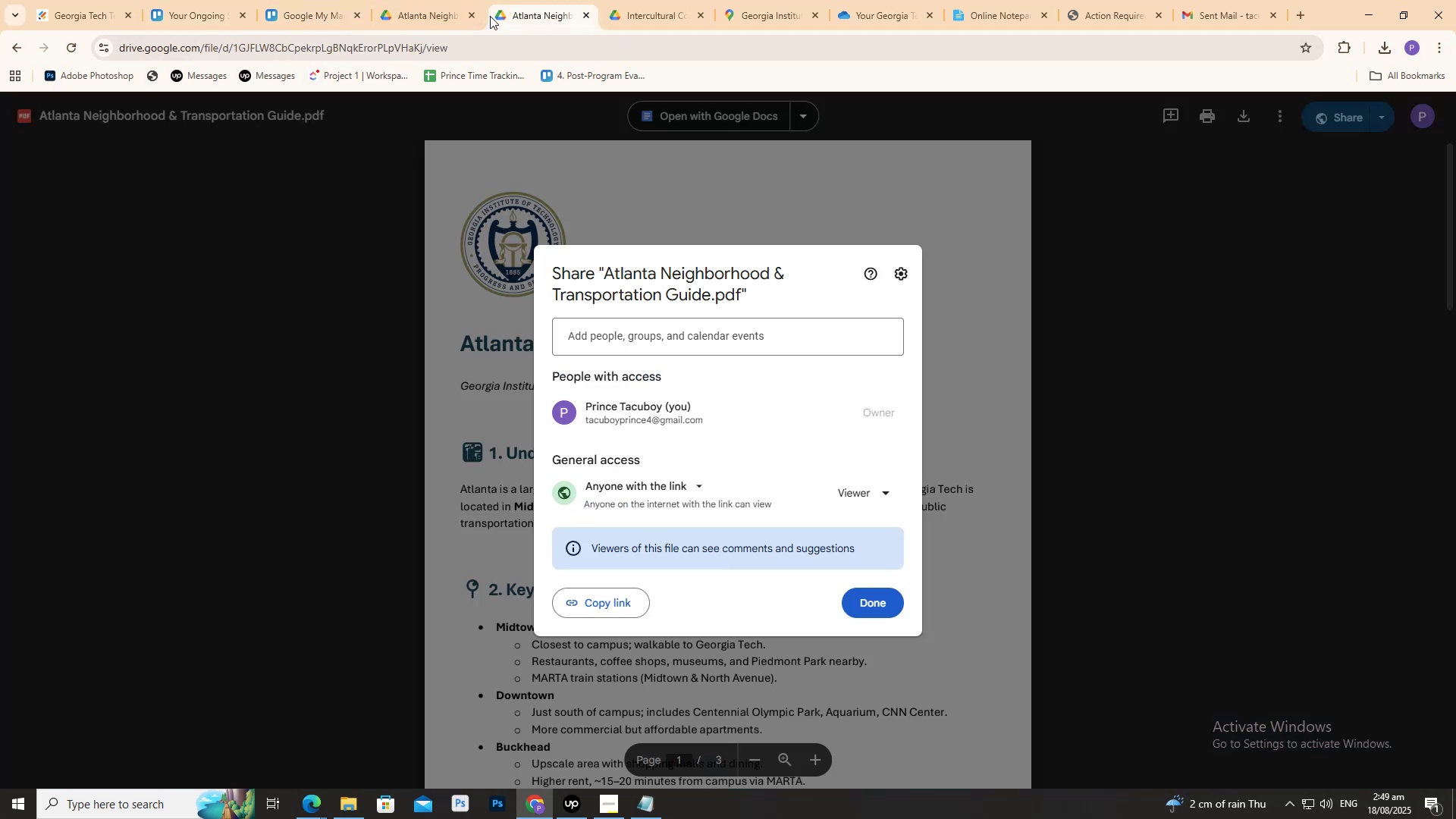 
double_click([479, 11])
 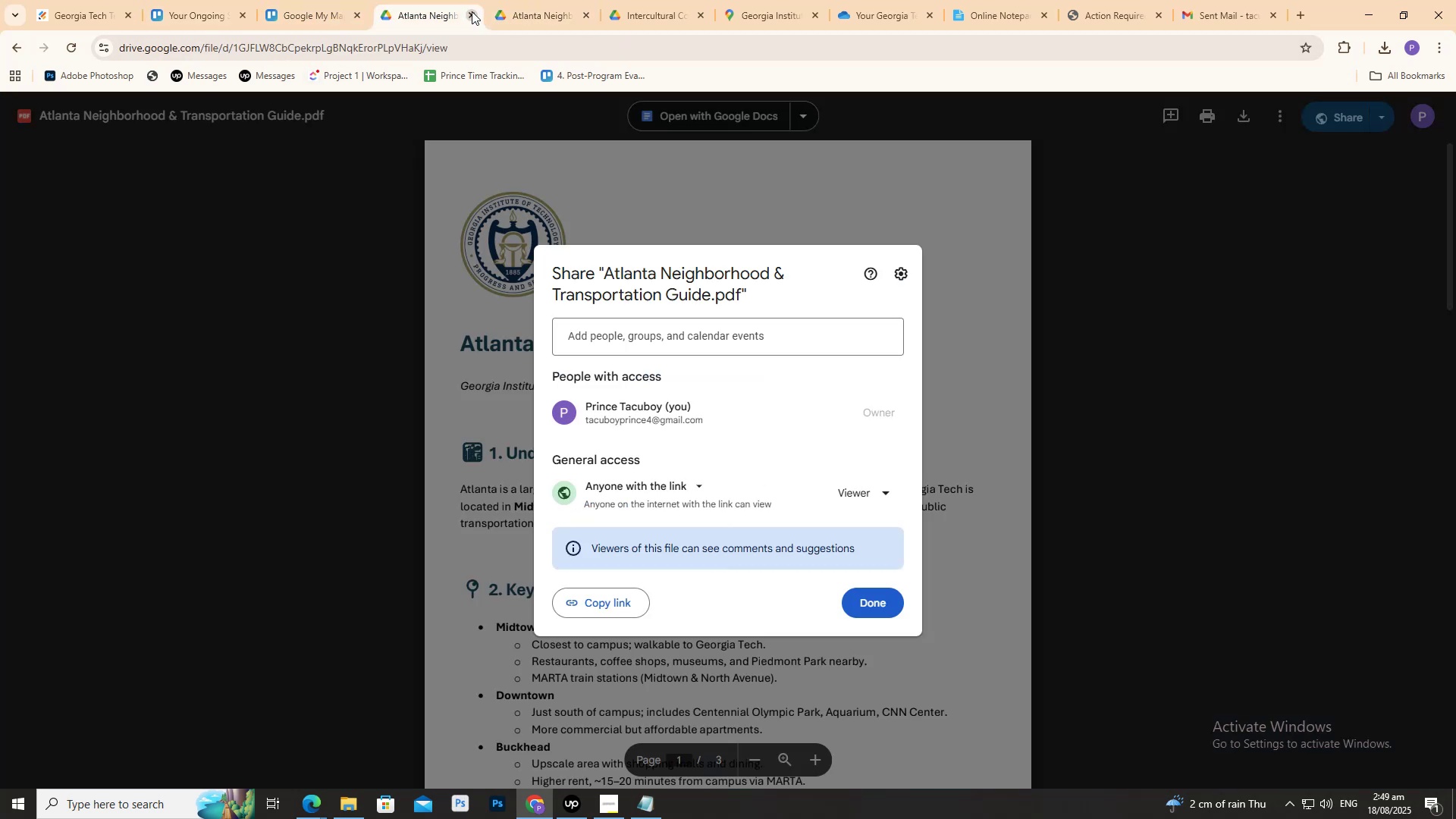 
triple_click([472, 11])
 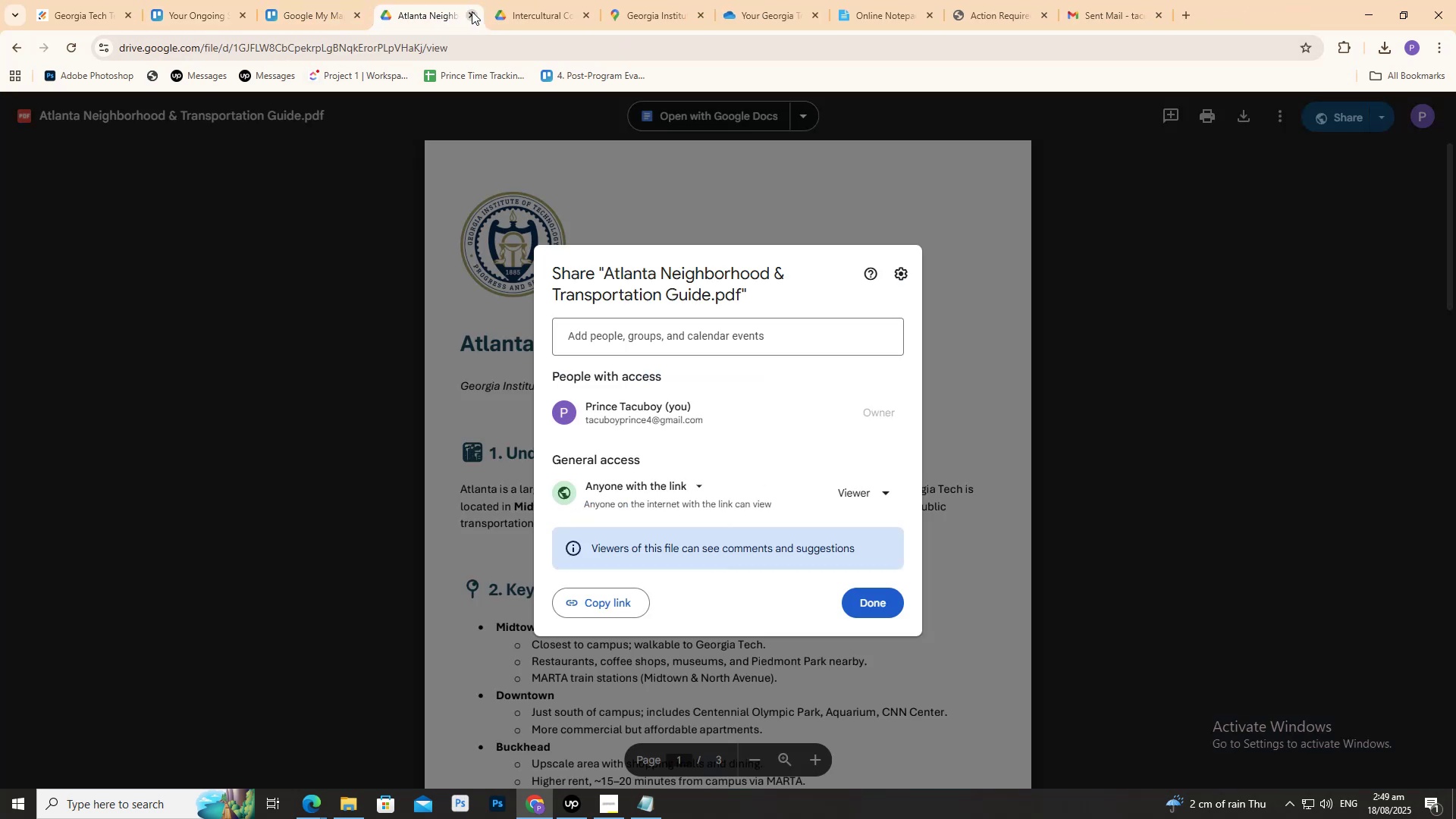 
triple_click([472, 11])
 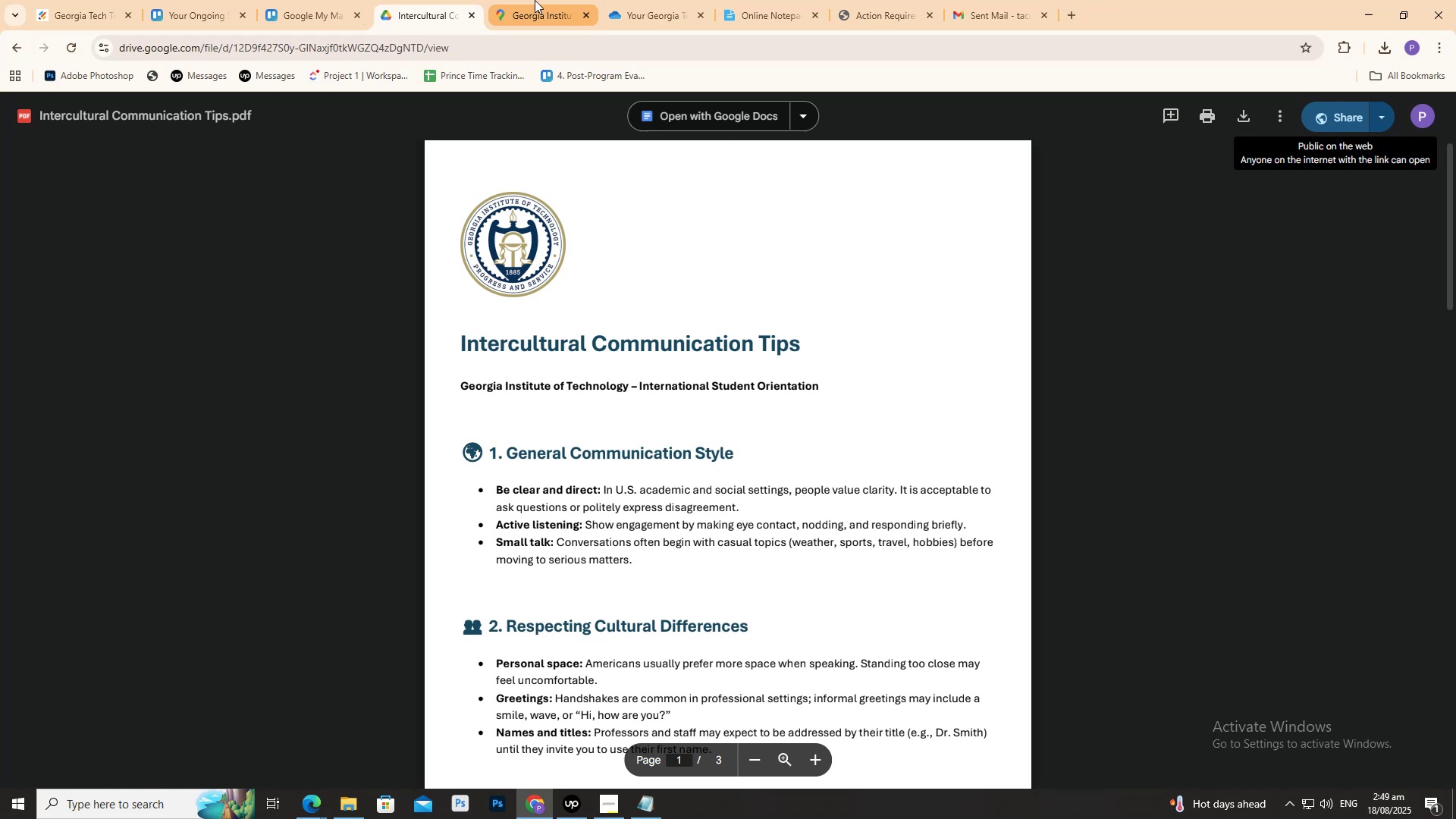 
double_click([332, 0])
 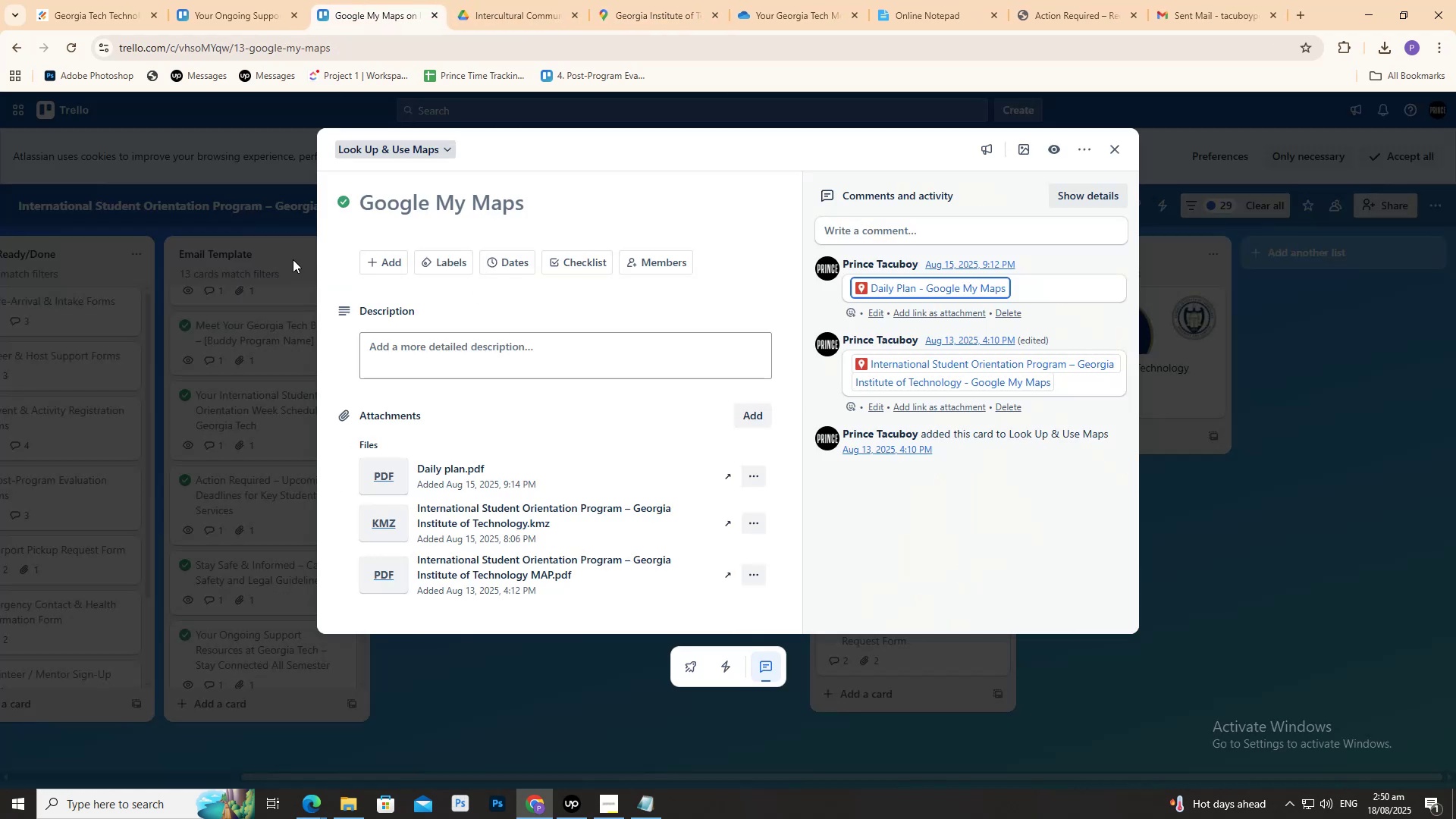 
left_click([227, 0])
 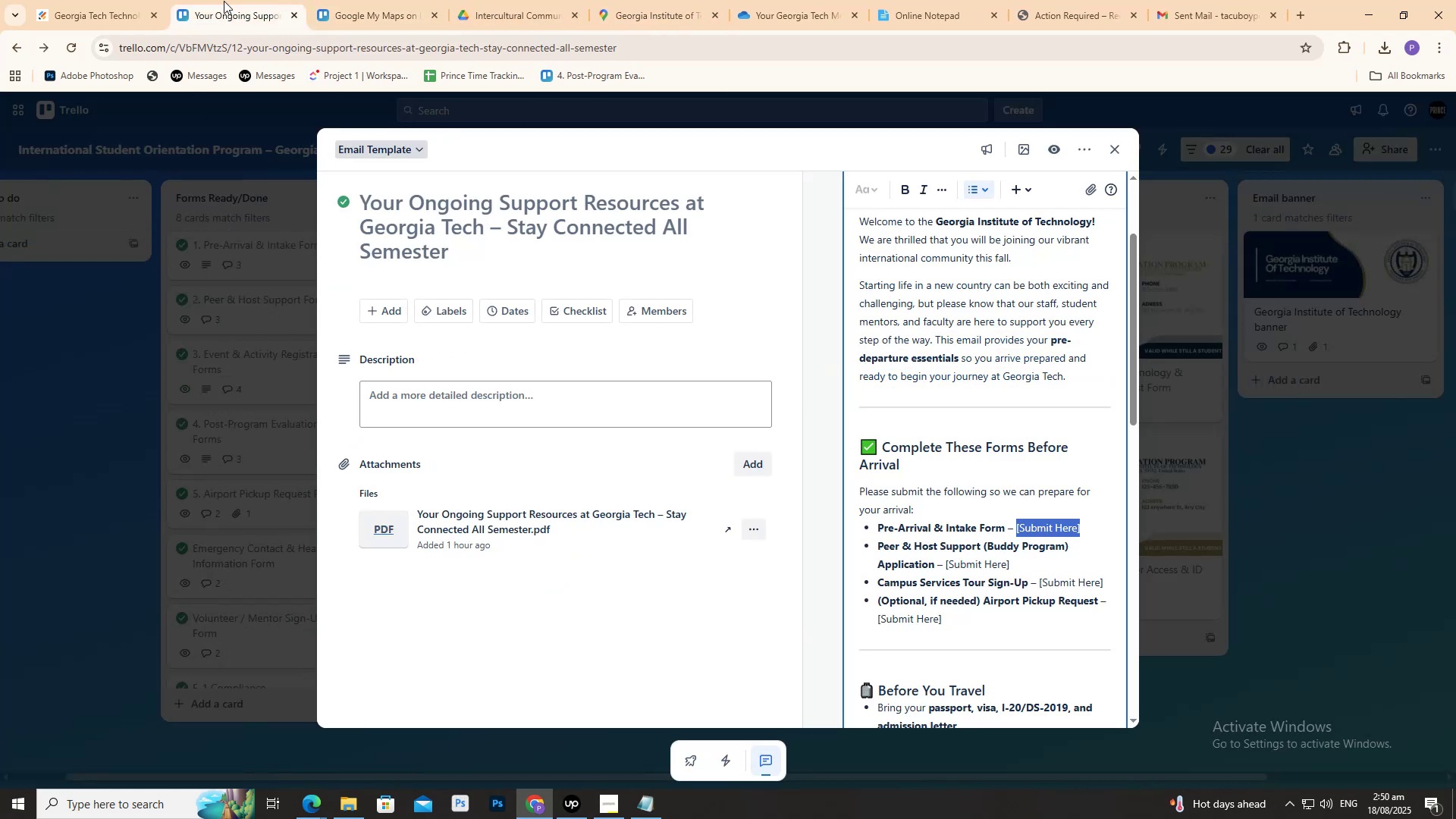 
mouse_move([328, 20])
 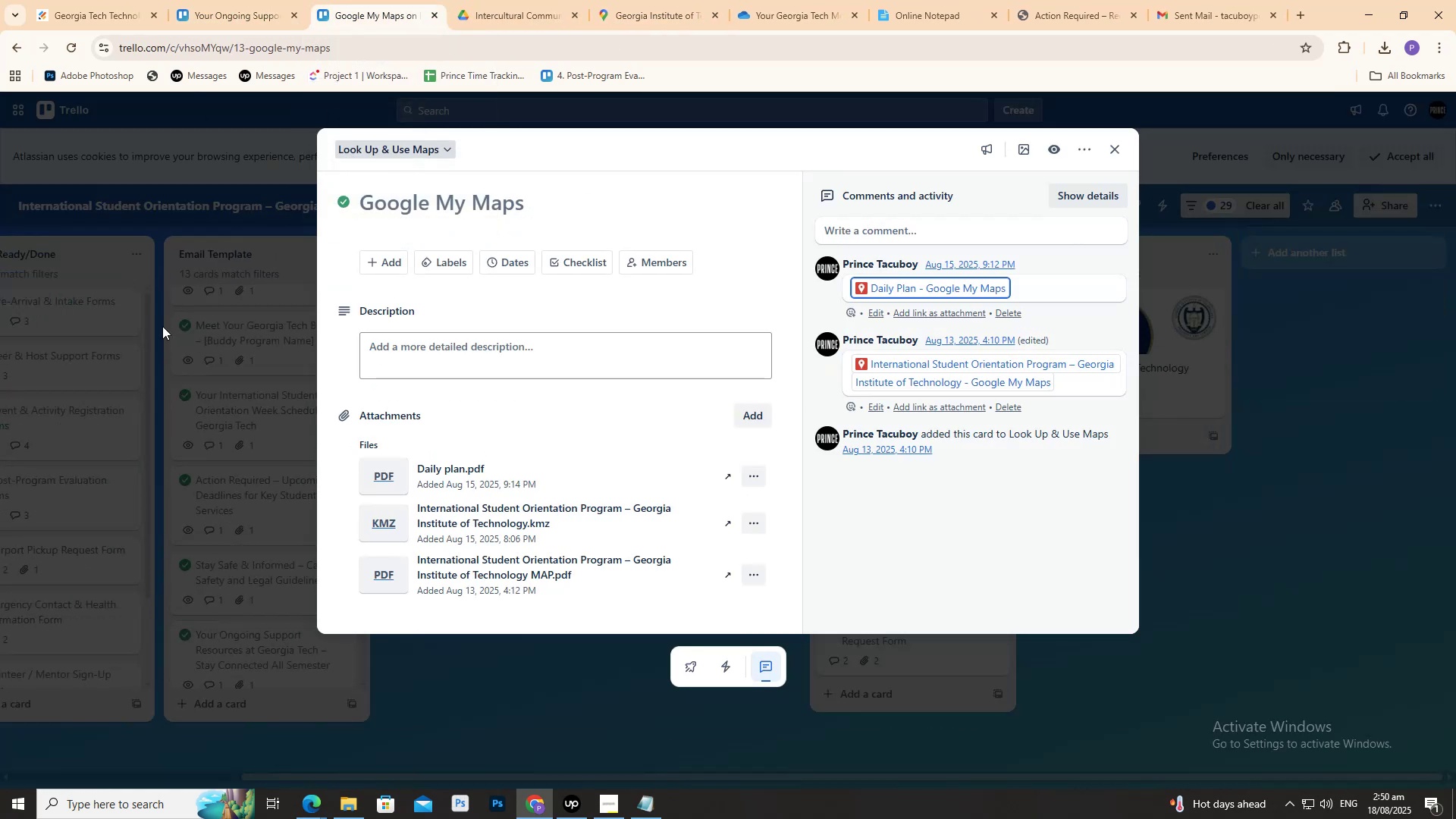 
double_click([162, 326])
 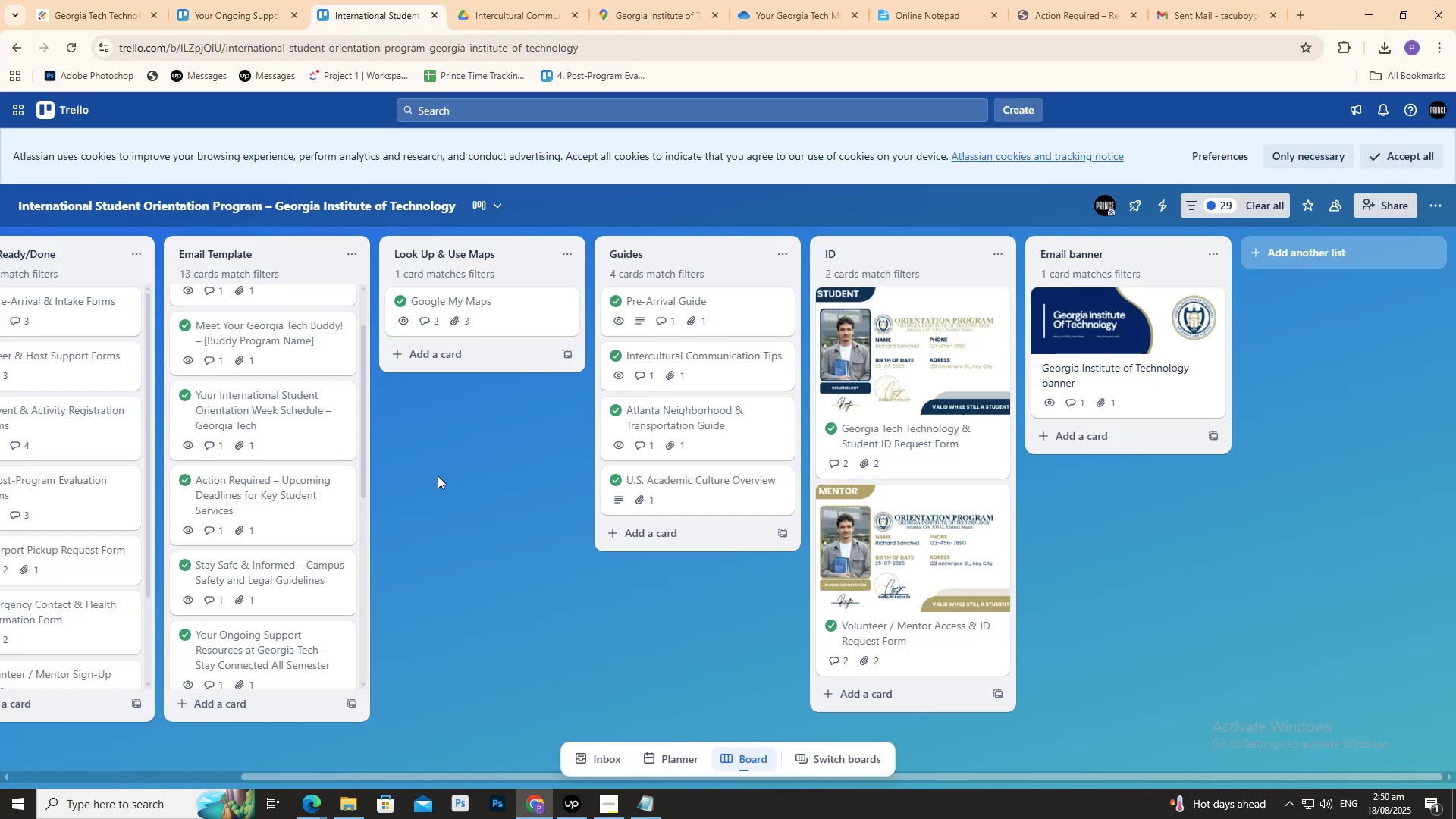 
left_click_drag(start_coordinate=[447, 479], to_coordinate=[731, 501])
 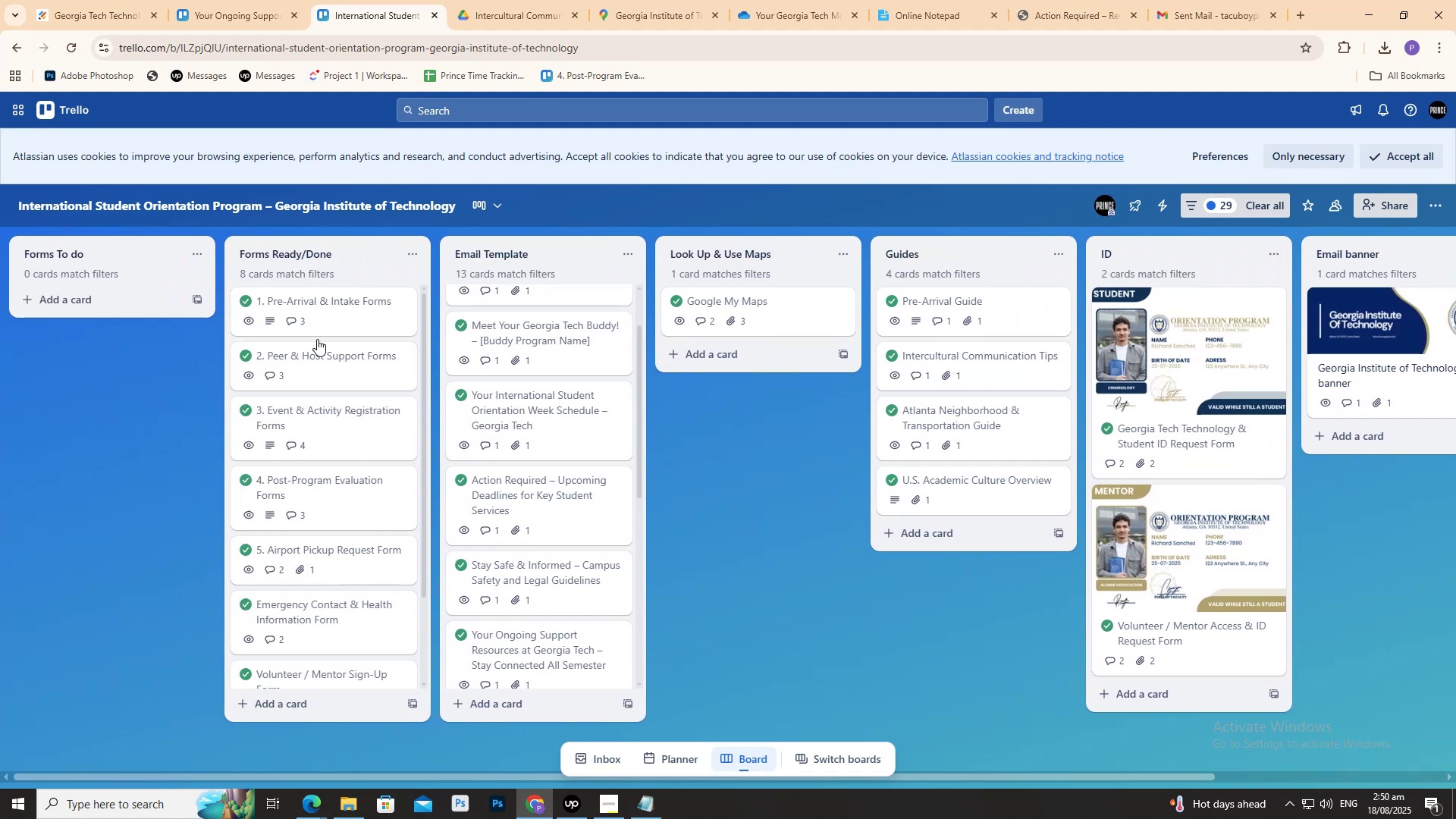 
scroll: coordinate [344, 372], scroll_direction: up, amount: 4.0
 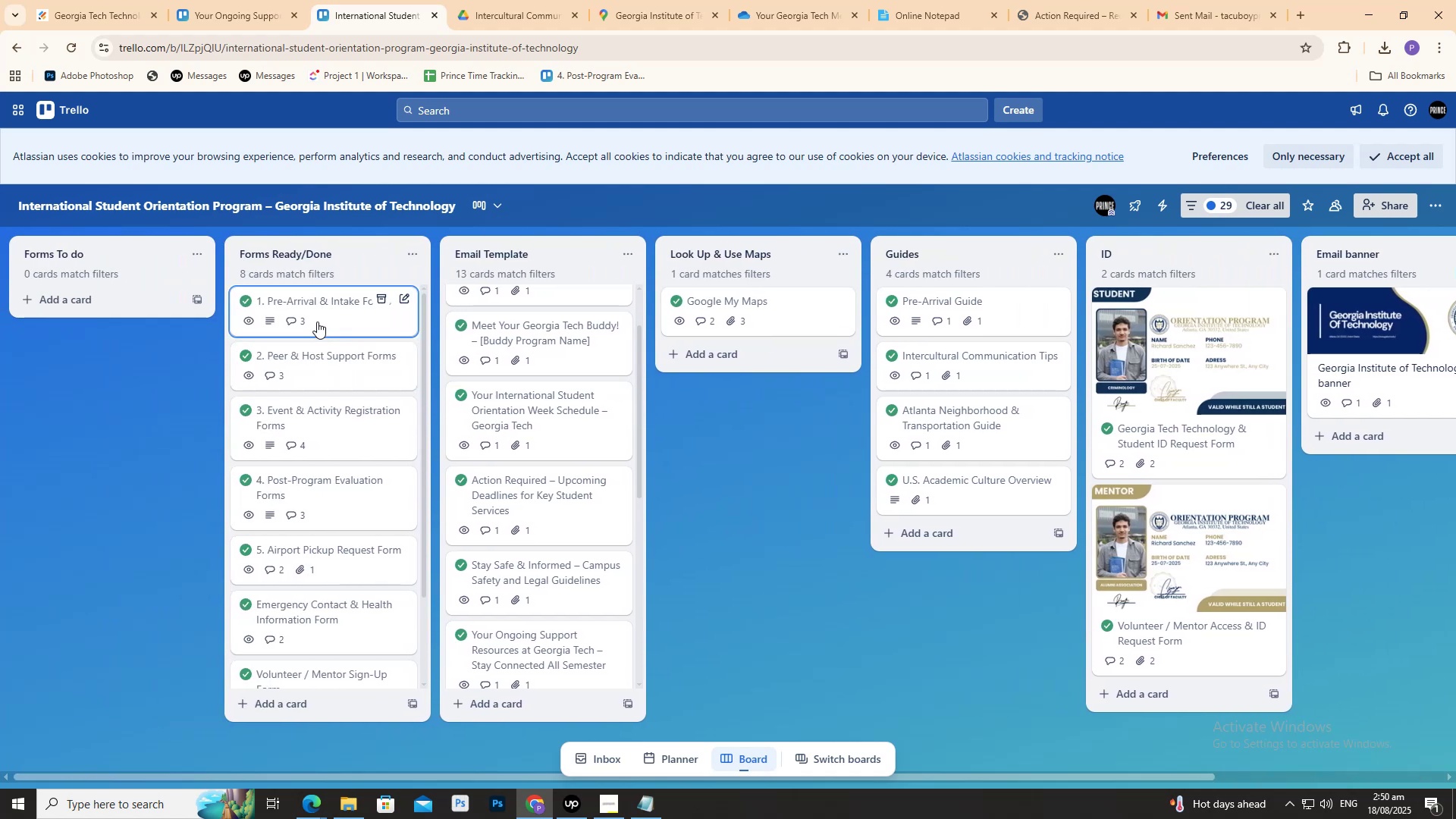 
left_click([316, 320])
 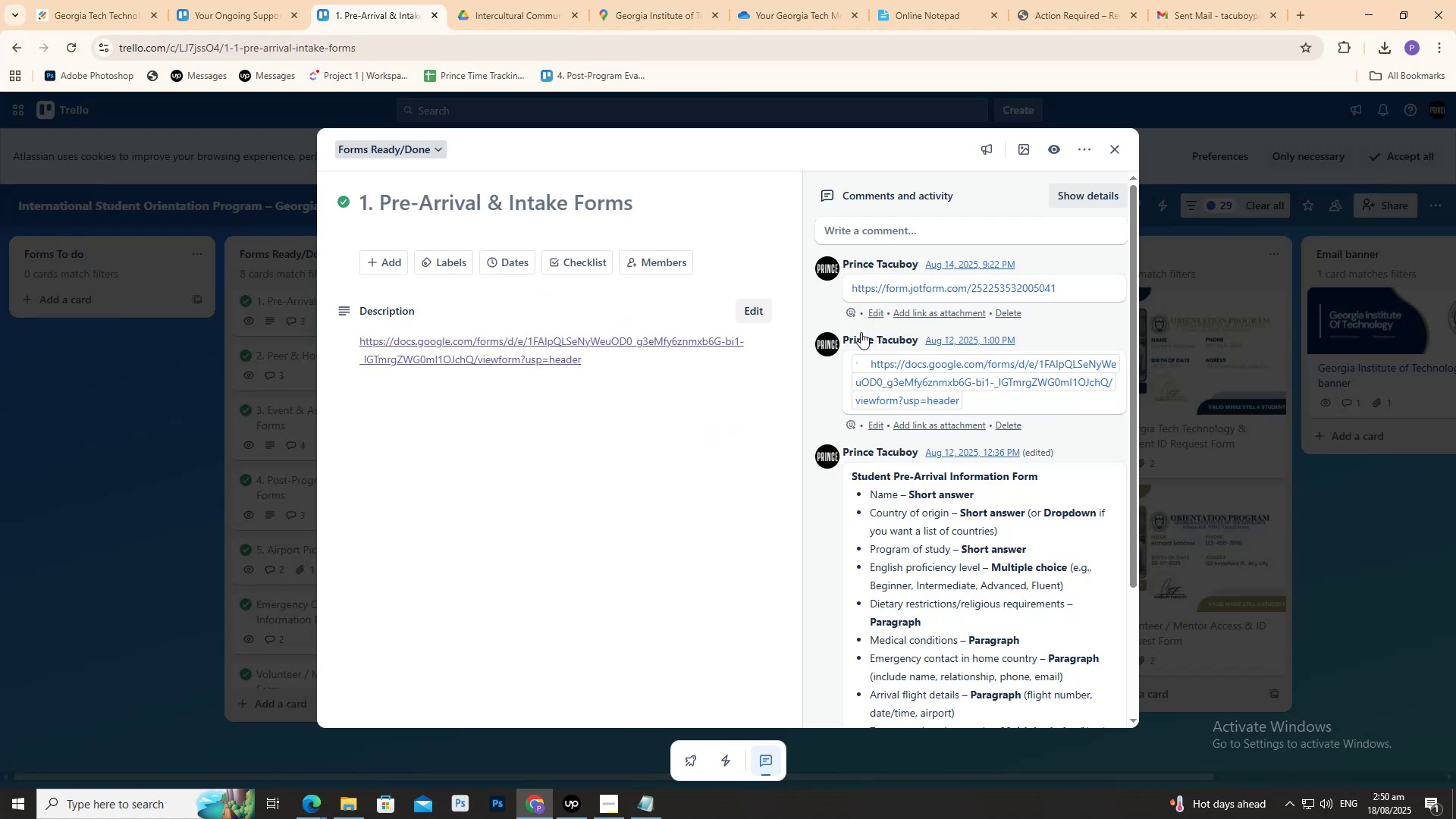 
mouse_move([925, 285])
 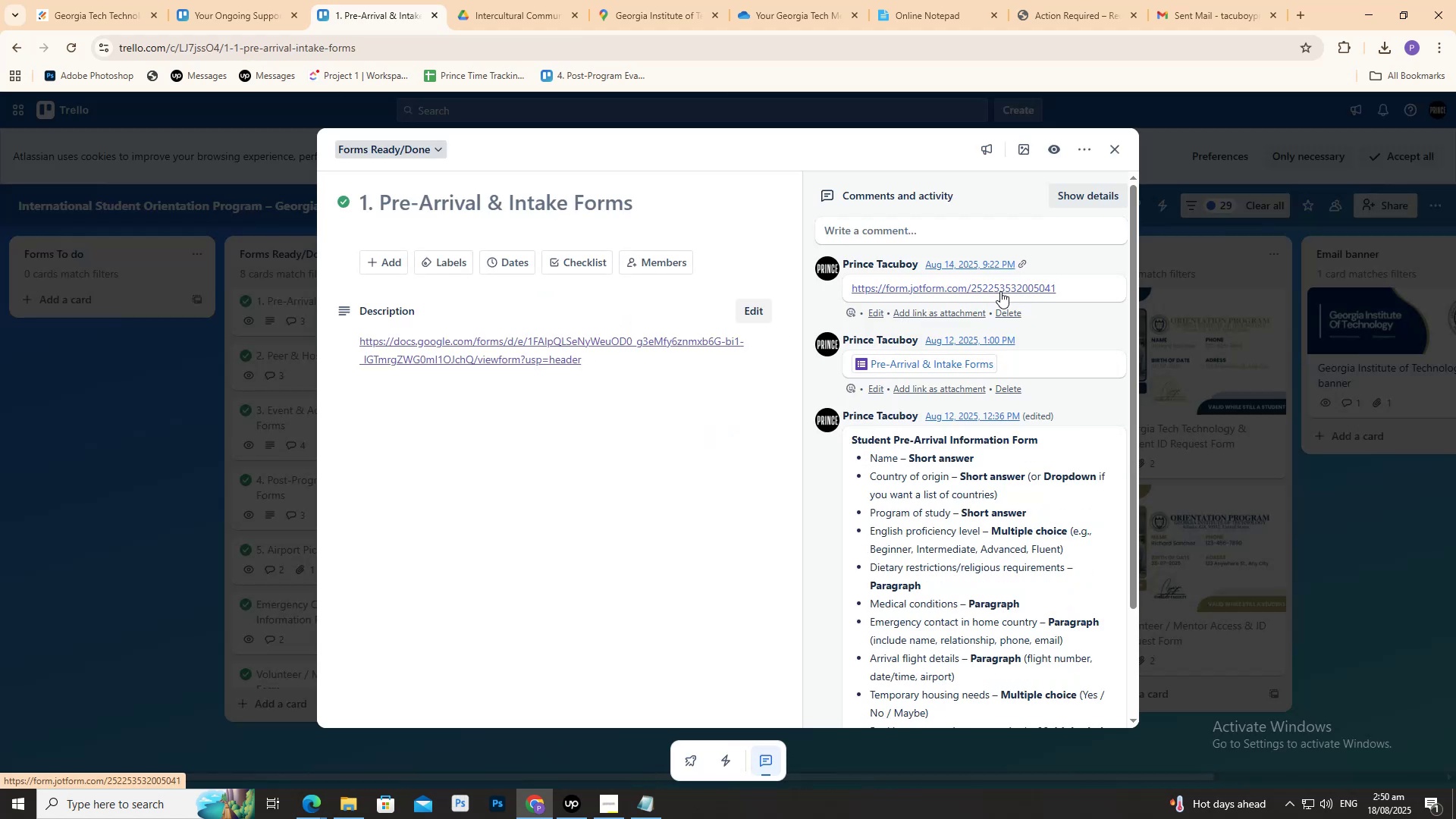 
left_click([1000, 291])
 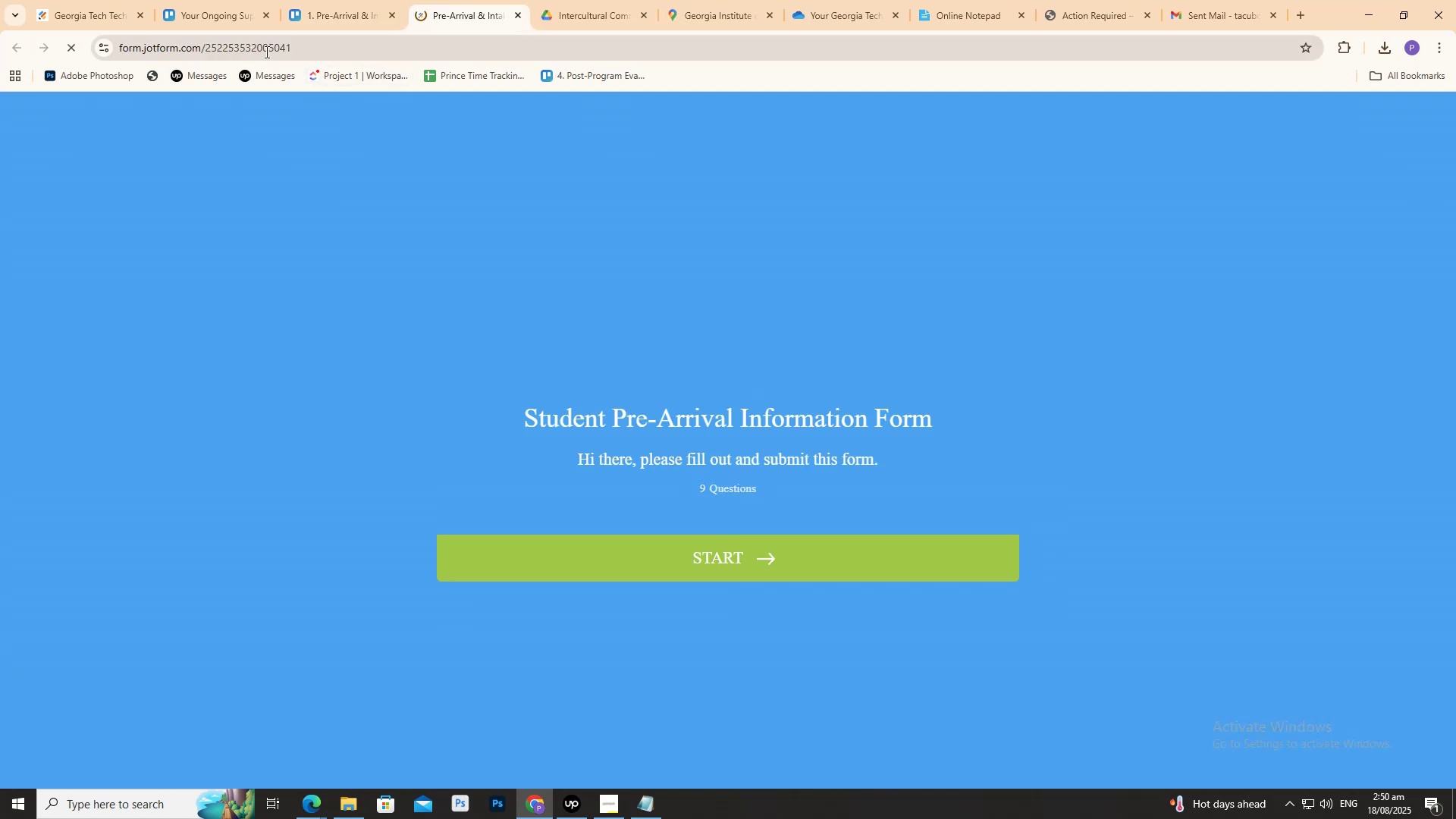 
mouse_move([356, 15])
 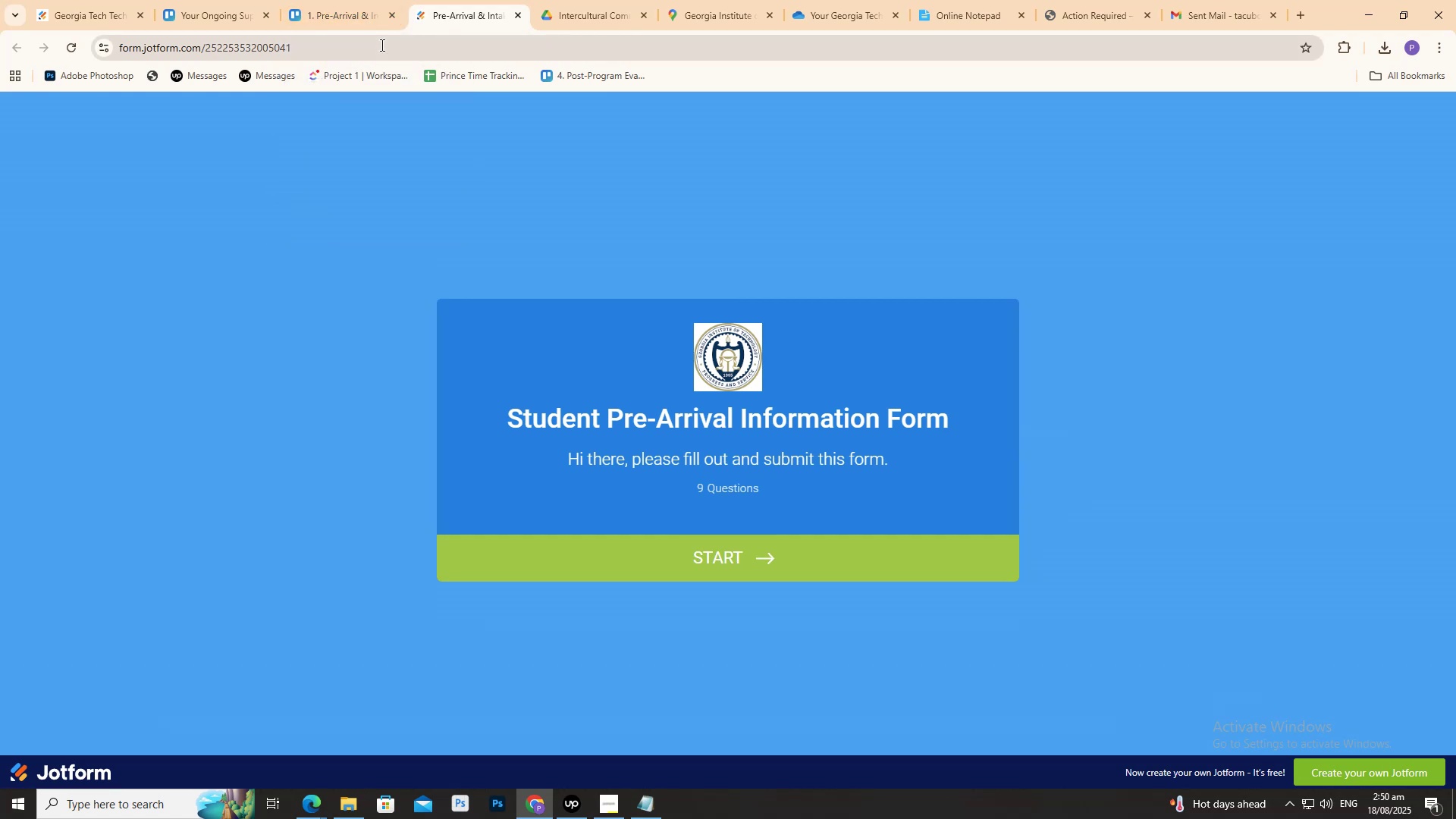 
left_click([381, 45])
 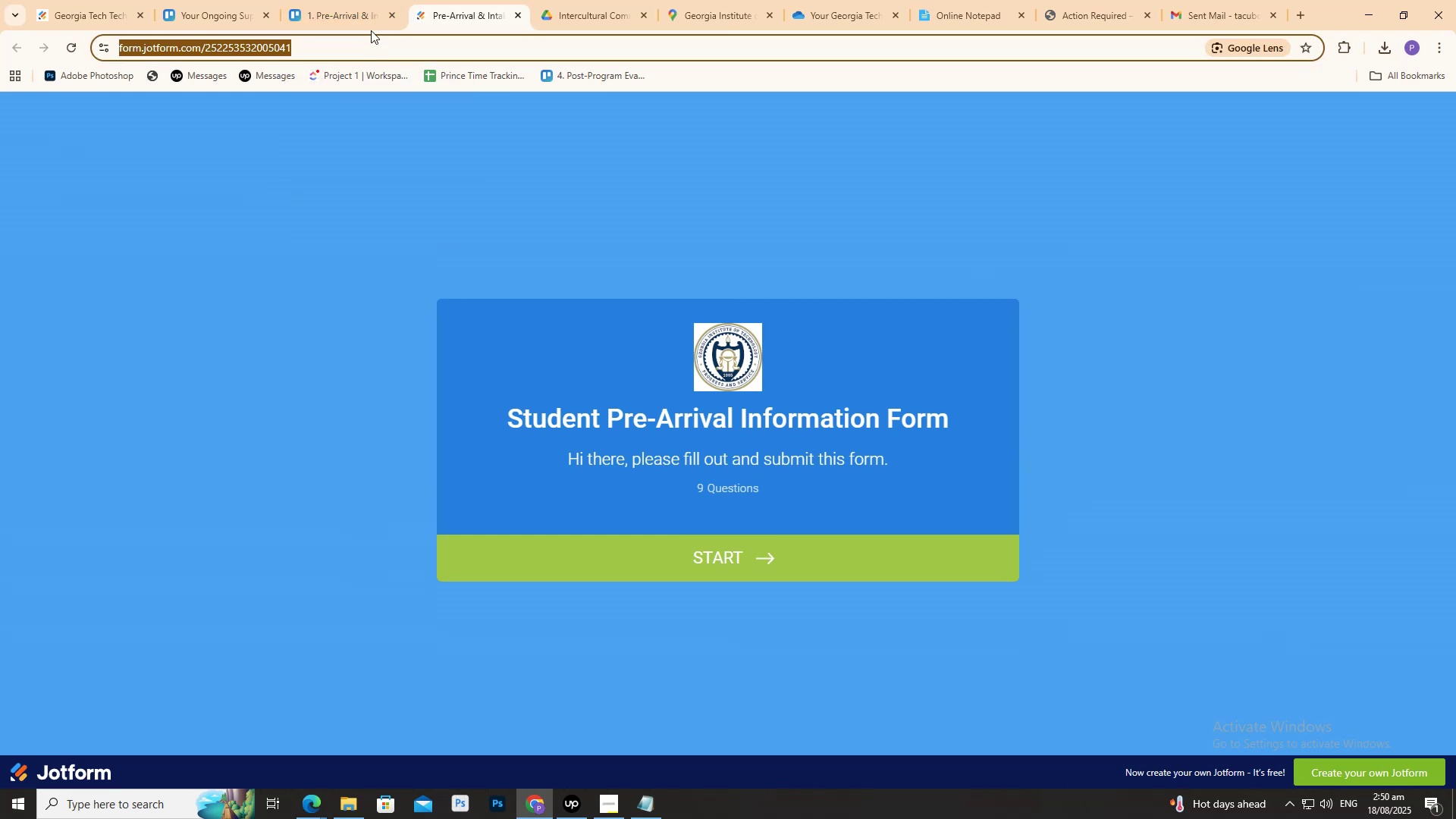 
key(Control+ControlLeft)
 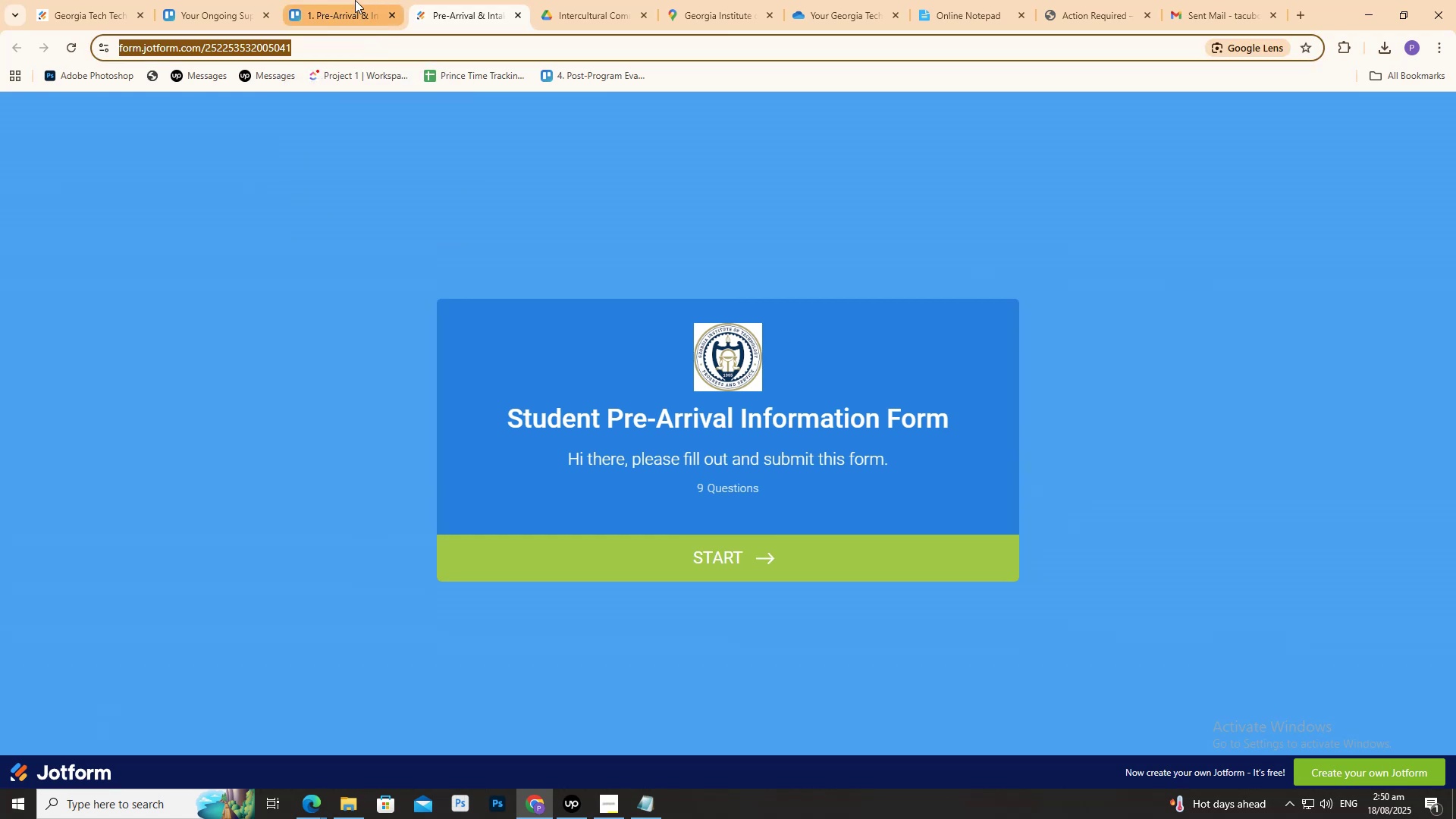 
key(Control+C)
 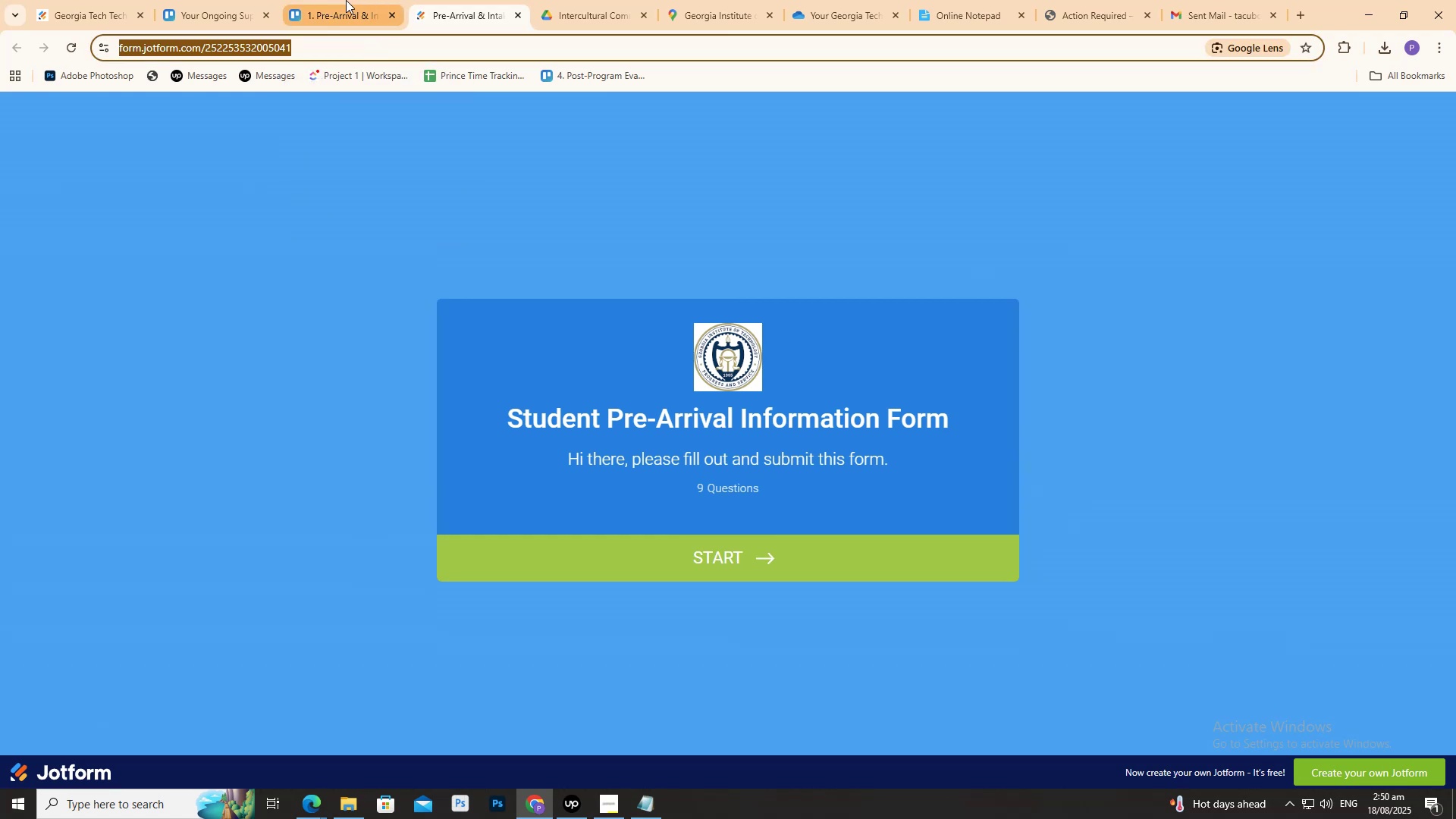 
left_click([346, 0])
 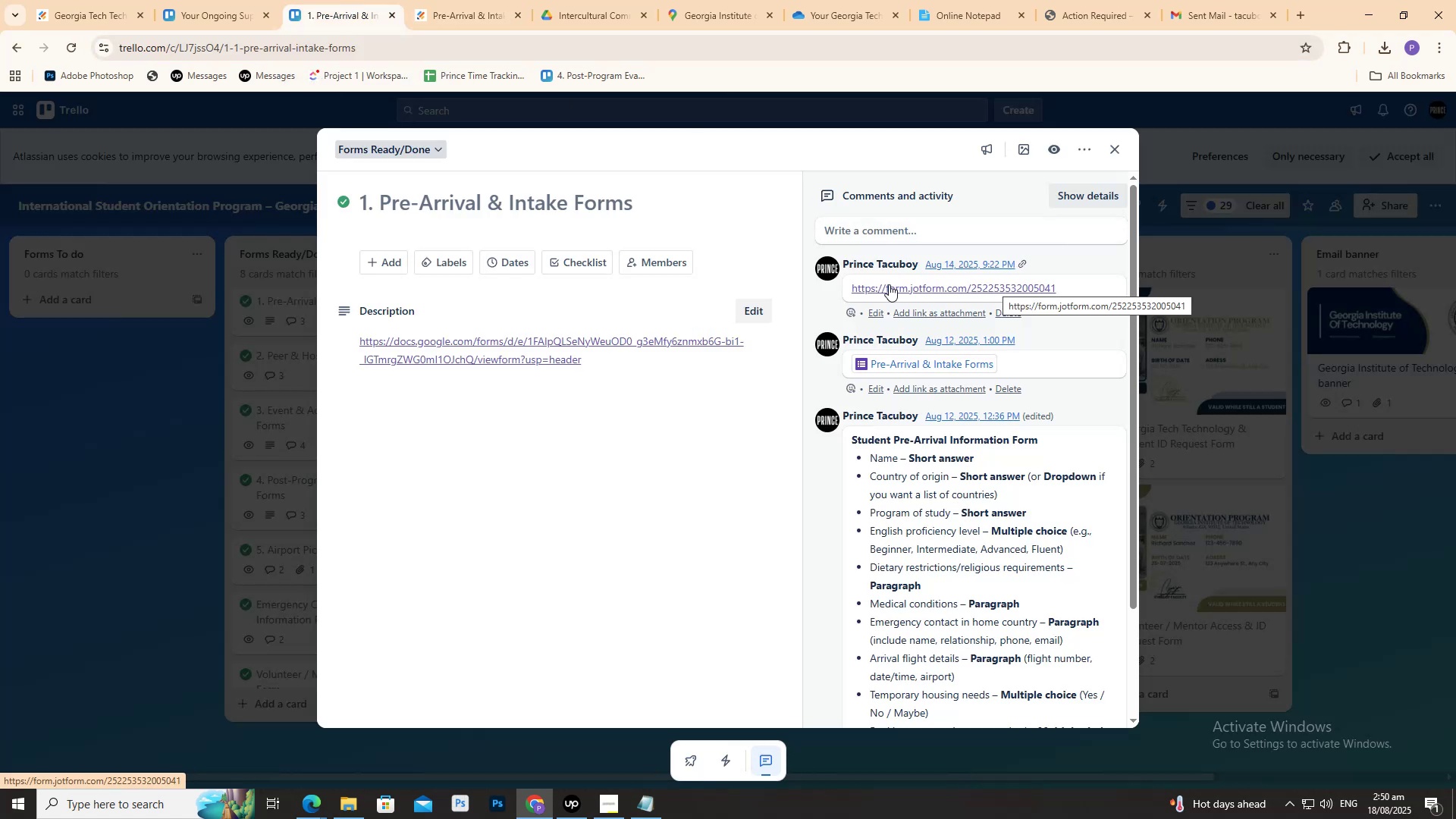 
right_click([889, 286])
 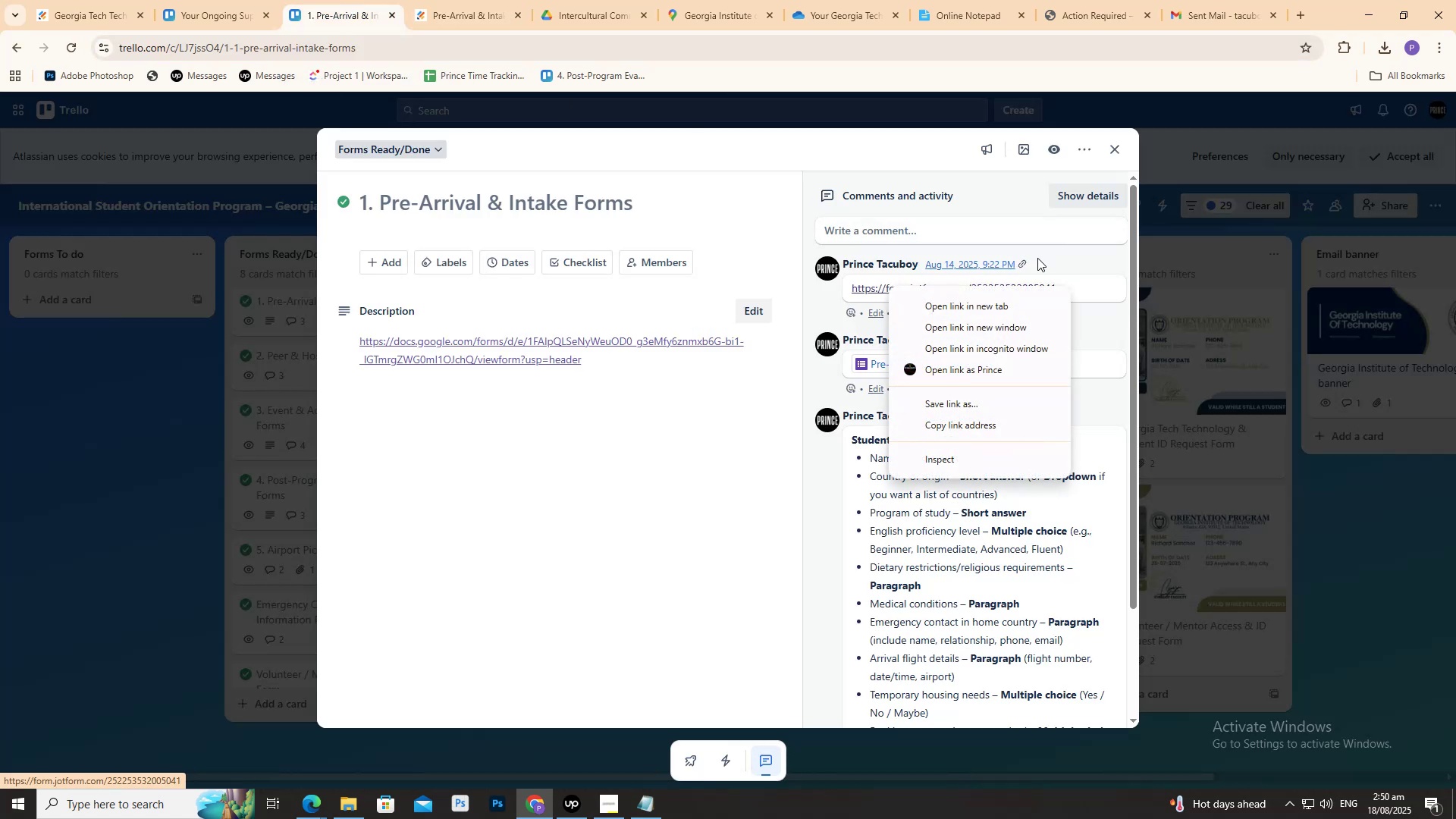 
left_click([1044, 249])
 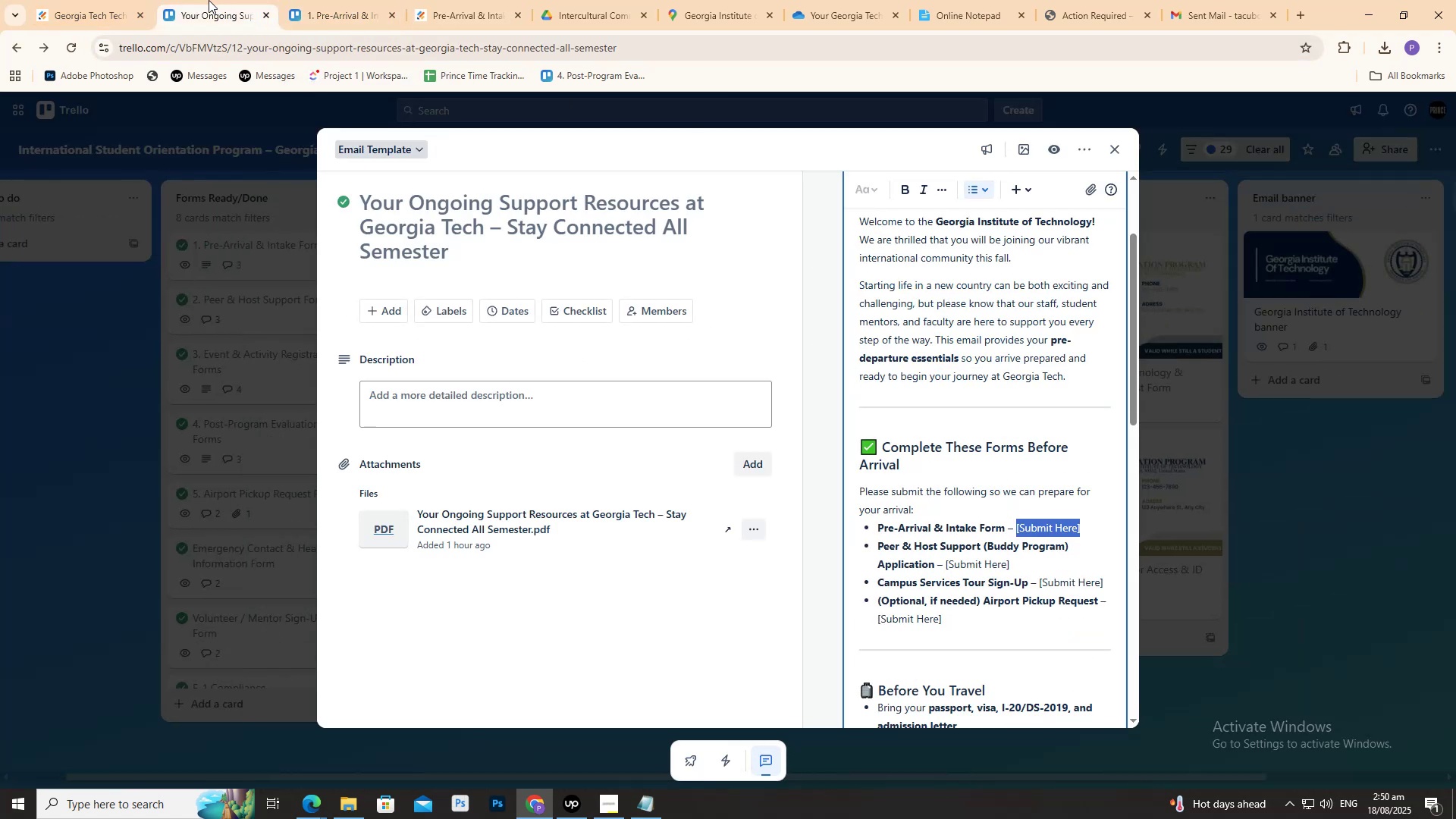 
double_click([108, 0])
 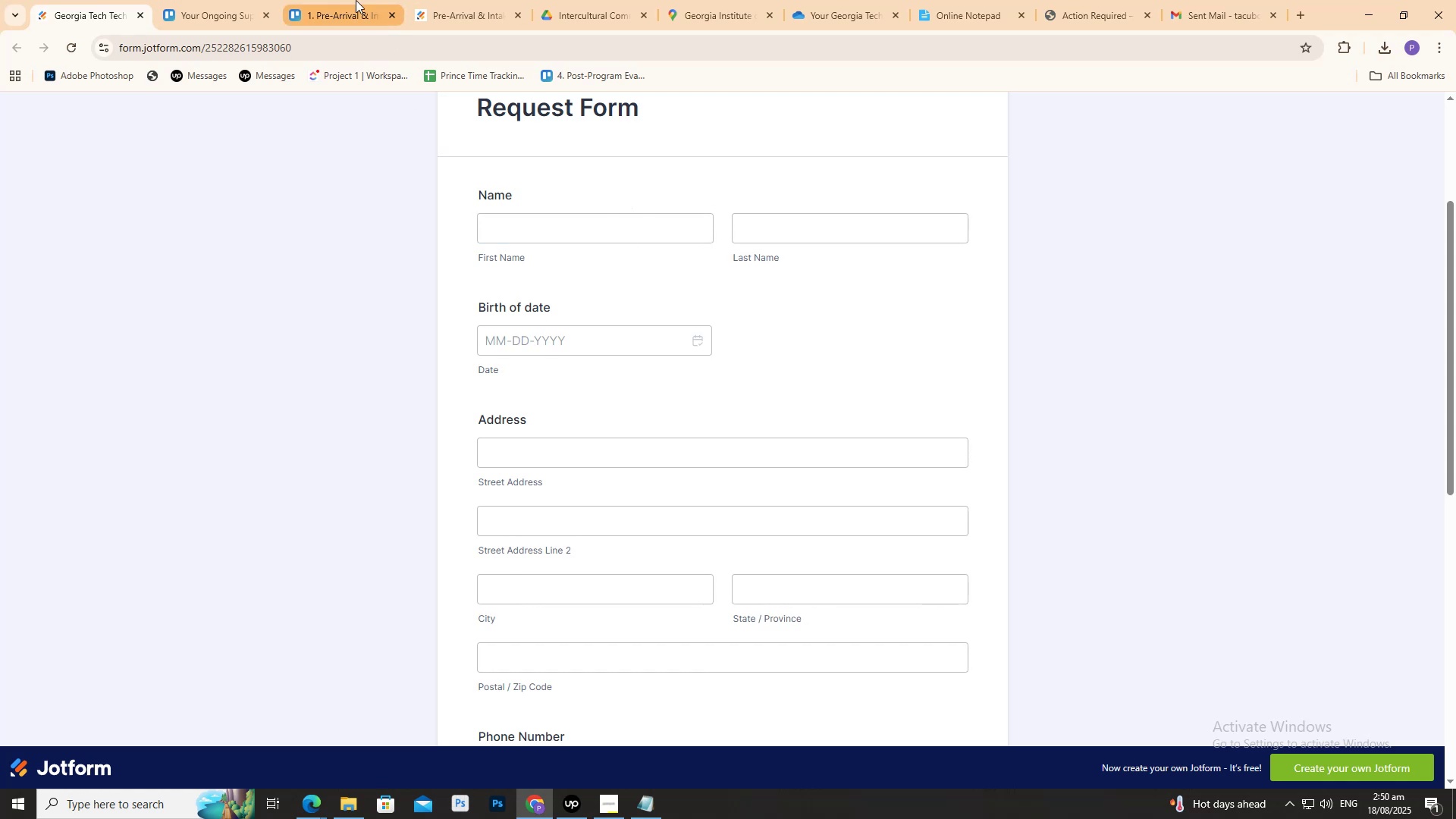 
left_click([221, 0])
 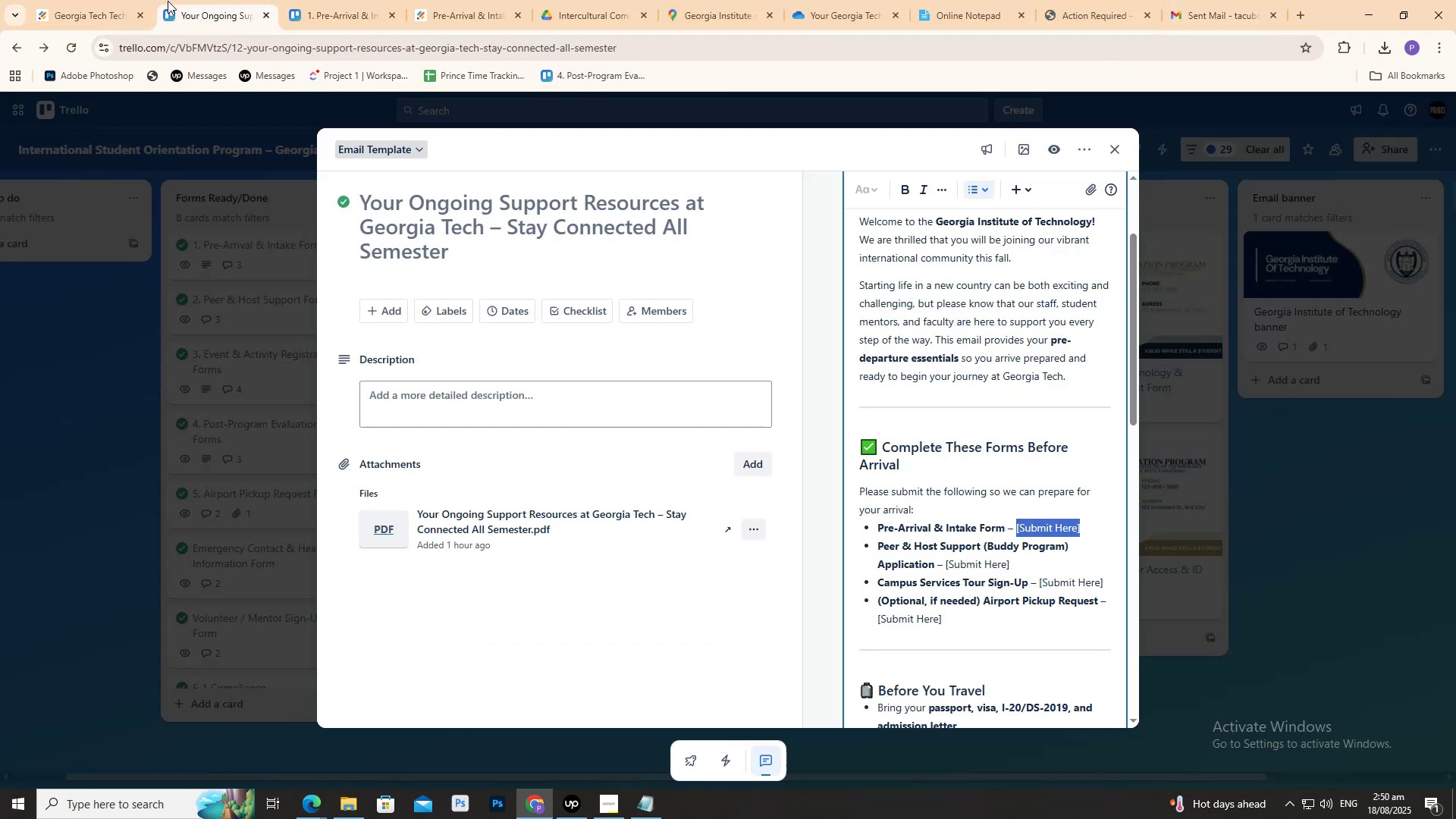 
wait(5.55)
 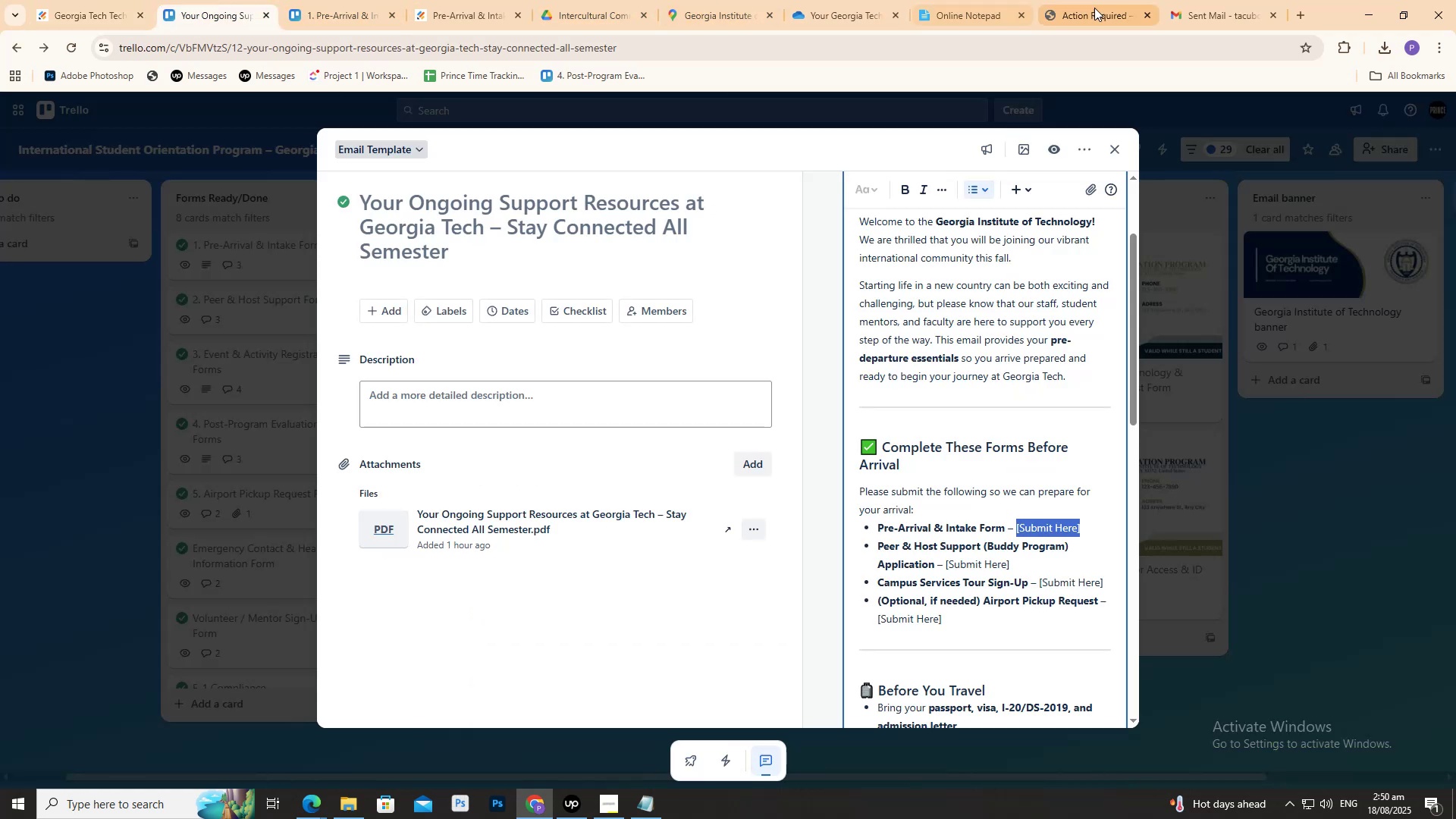 
key(Control+V)
 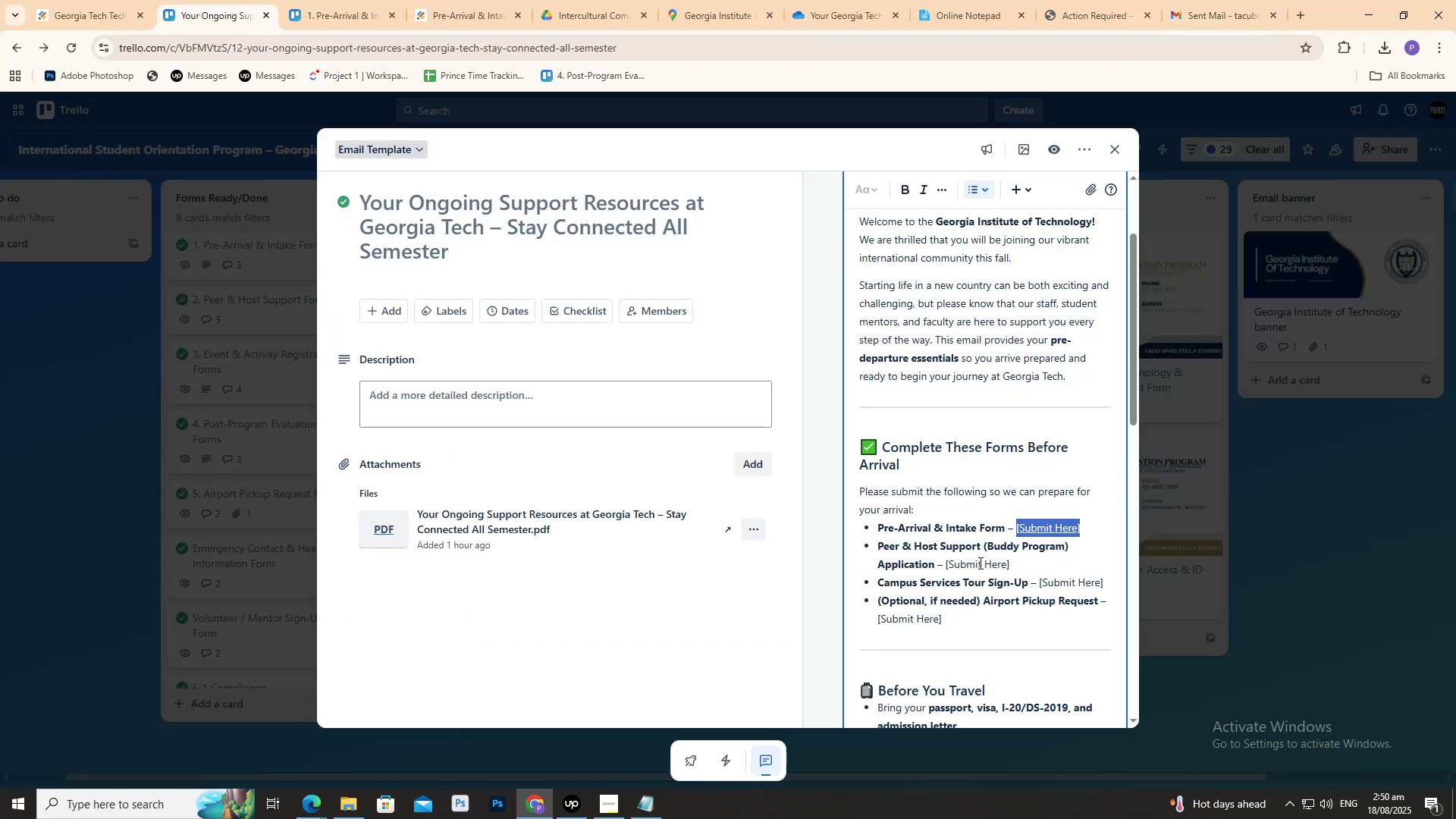 
left_click_drag(start_coordinate=[946, 559], to_coordinate=[1018, 566])
 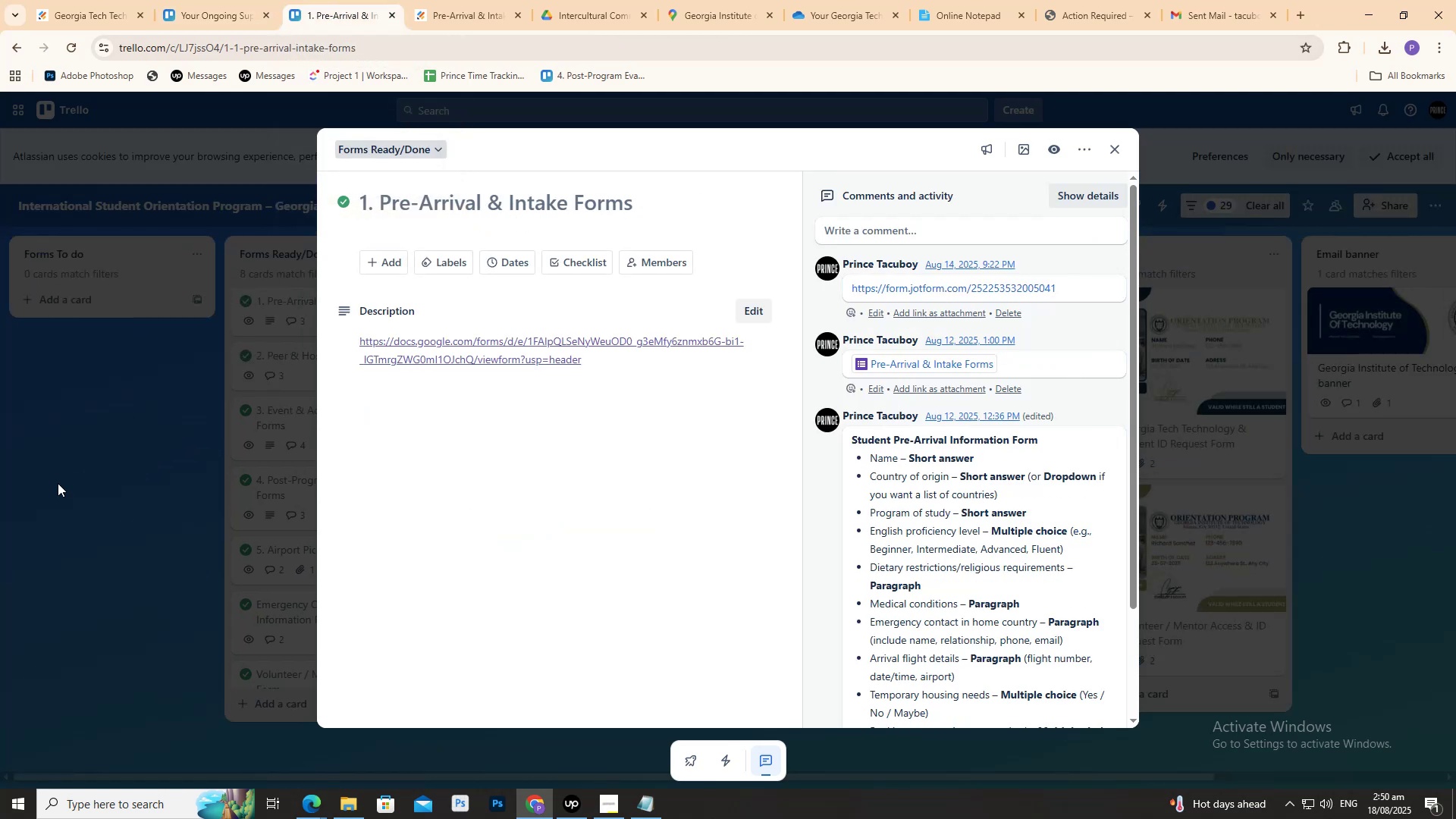 
double_click([278, 366])
 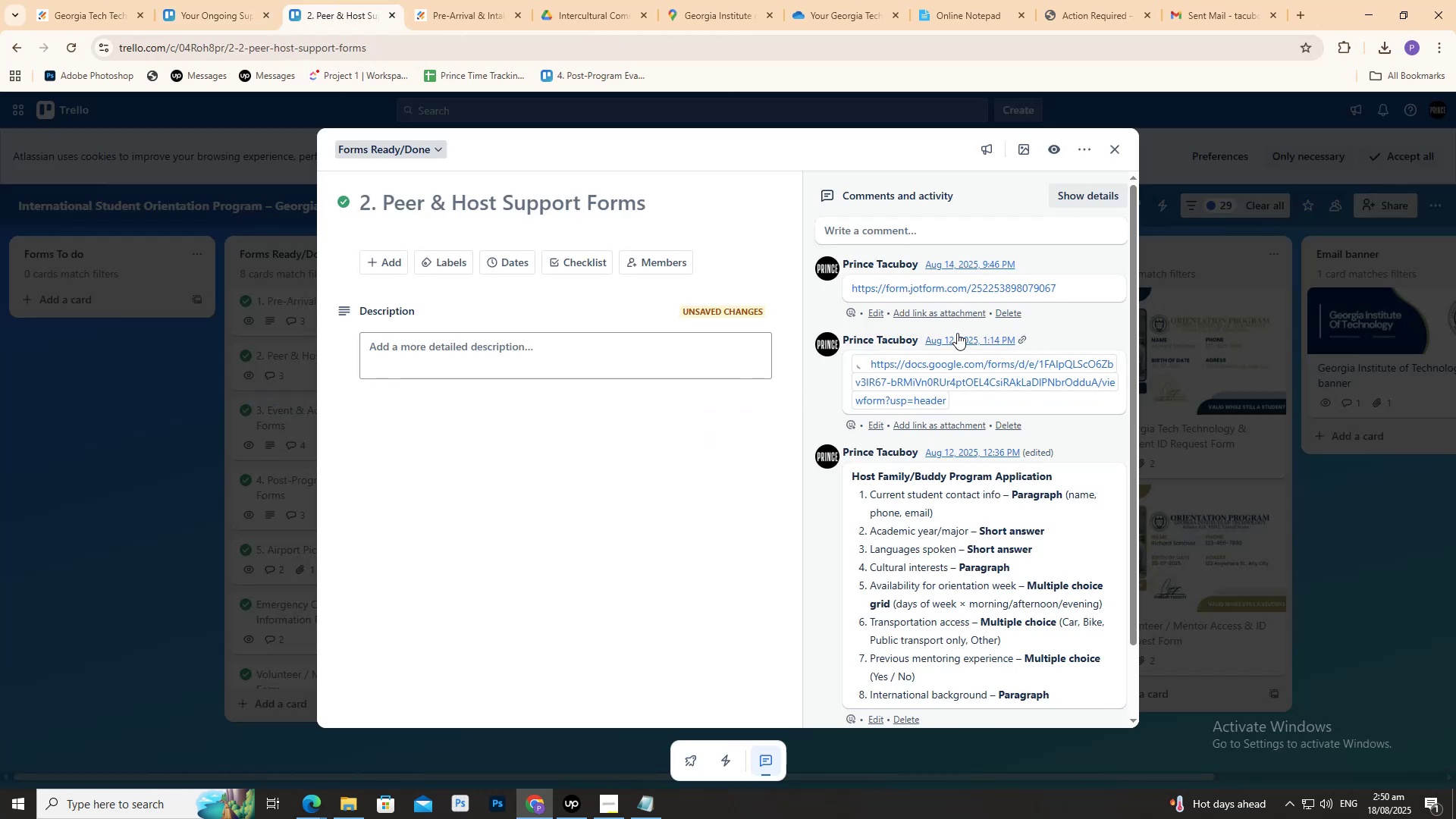 
mouse_move([974, 300])
 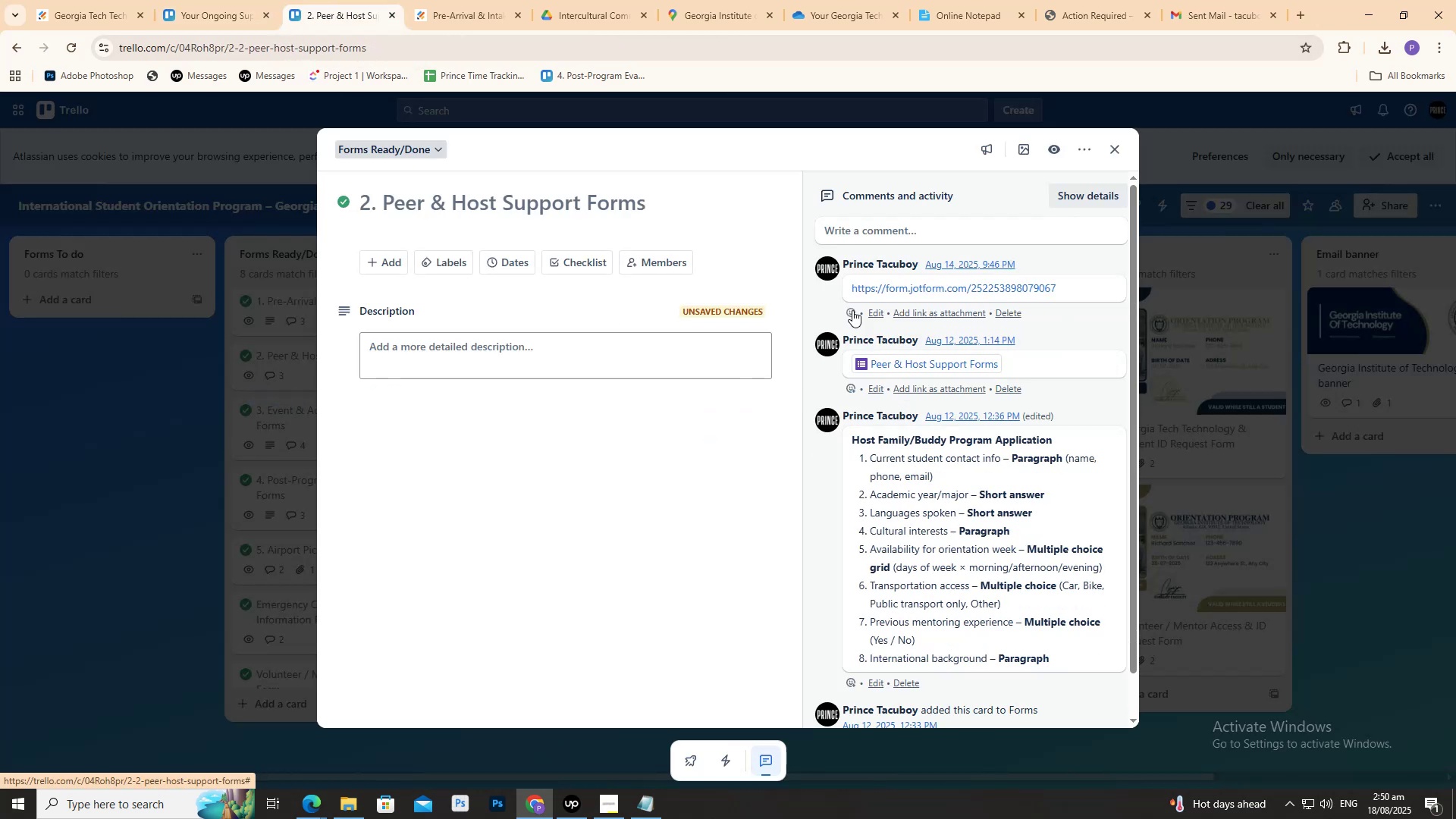 
left_click([876, 312])
 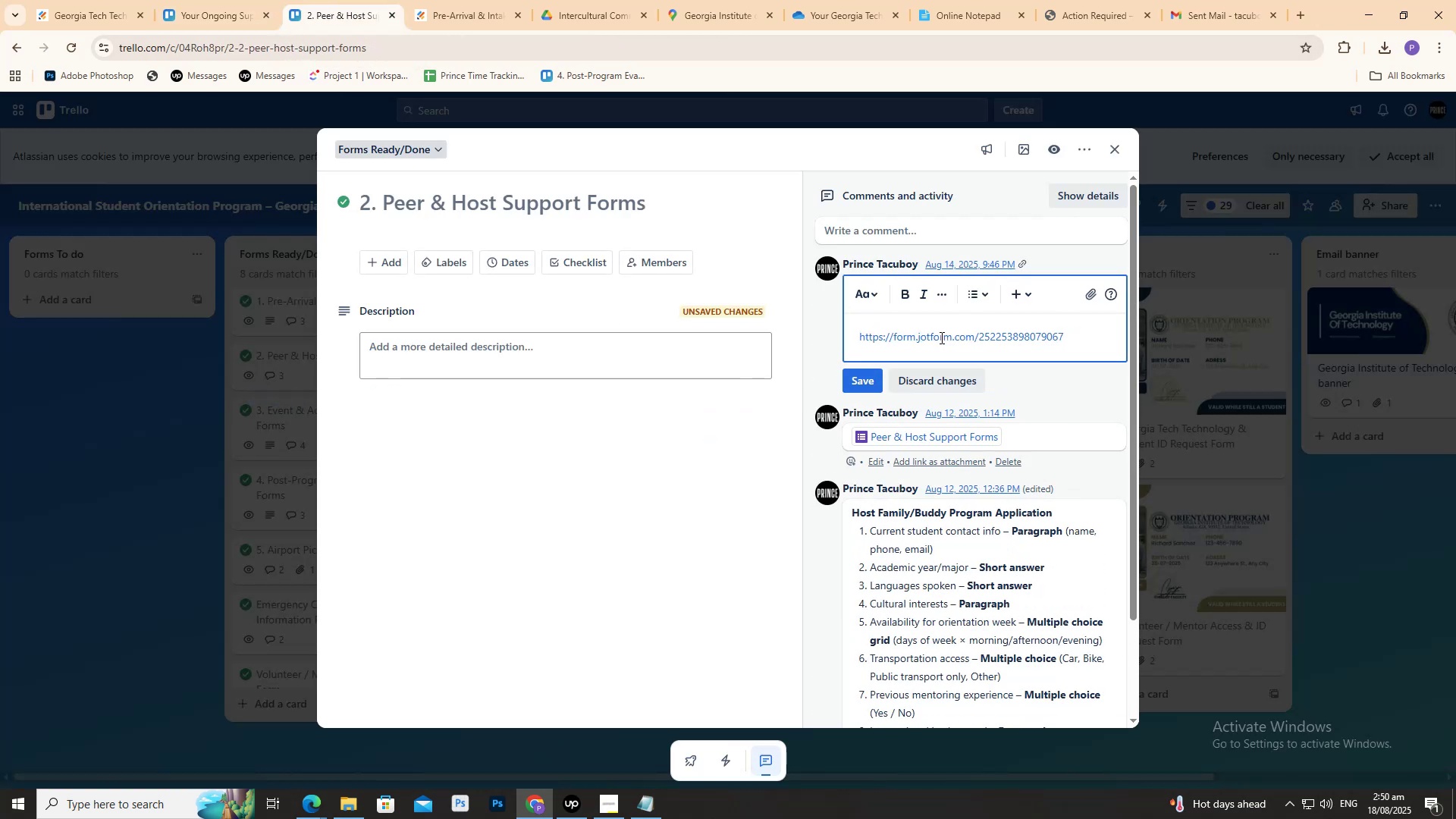 
double_click([940, 337])
 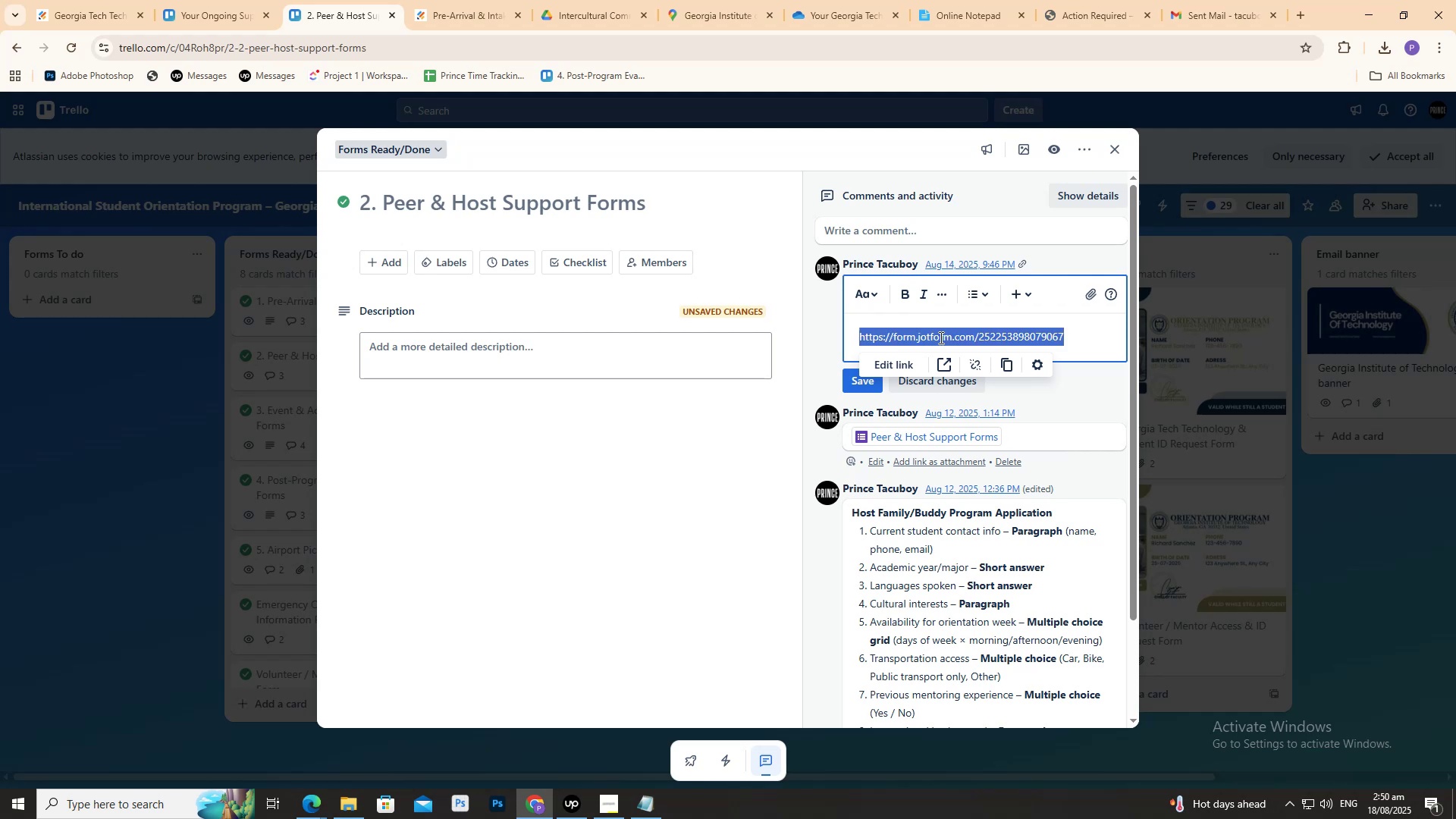 
triple_click([940, 337])
 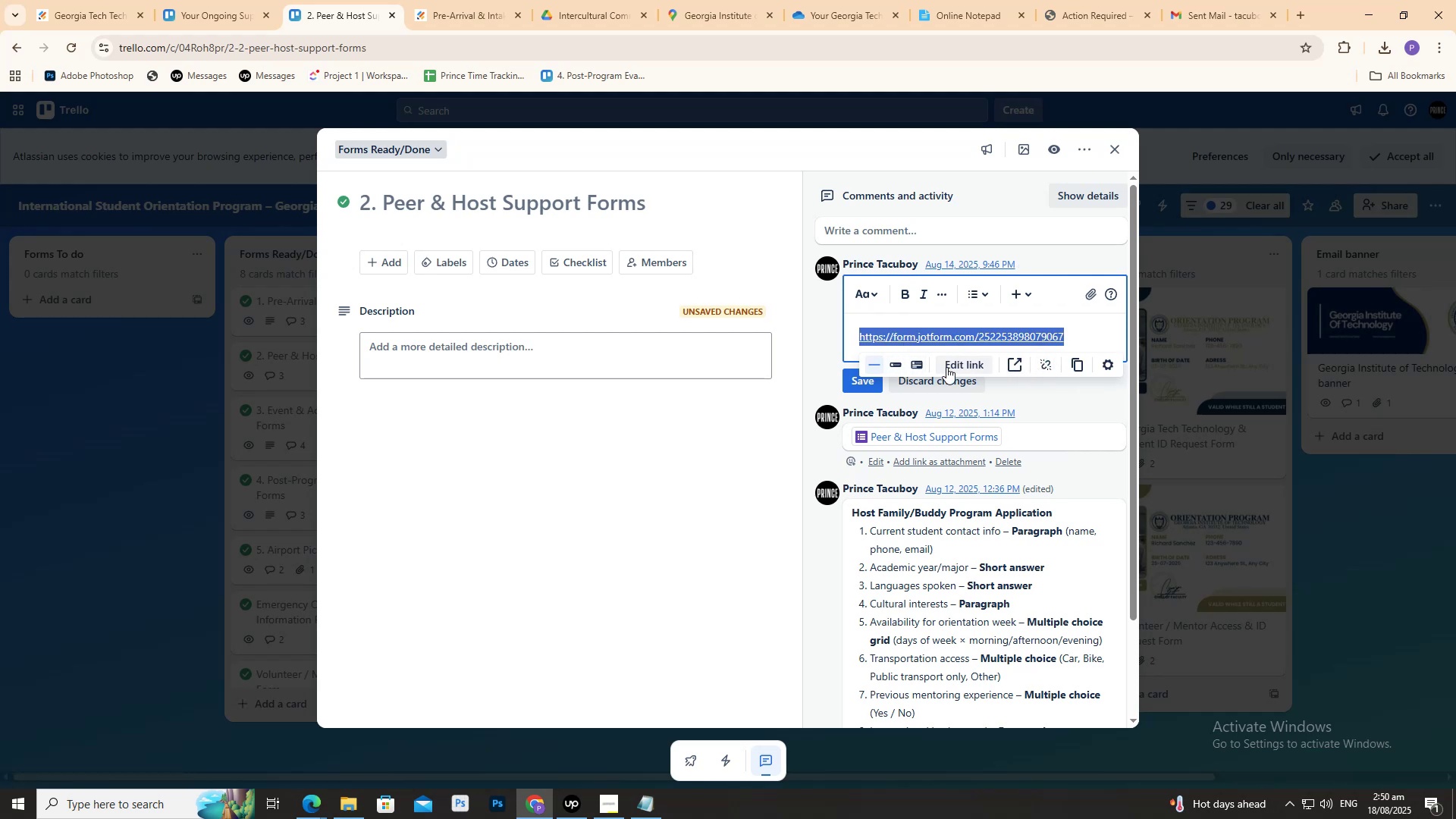 
left_click([1081, 365])
 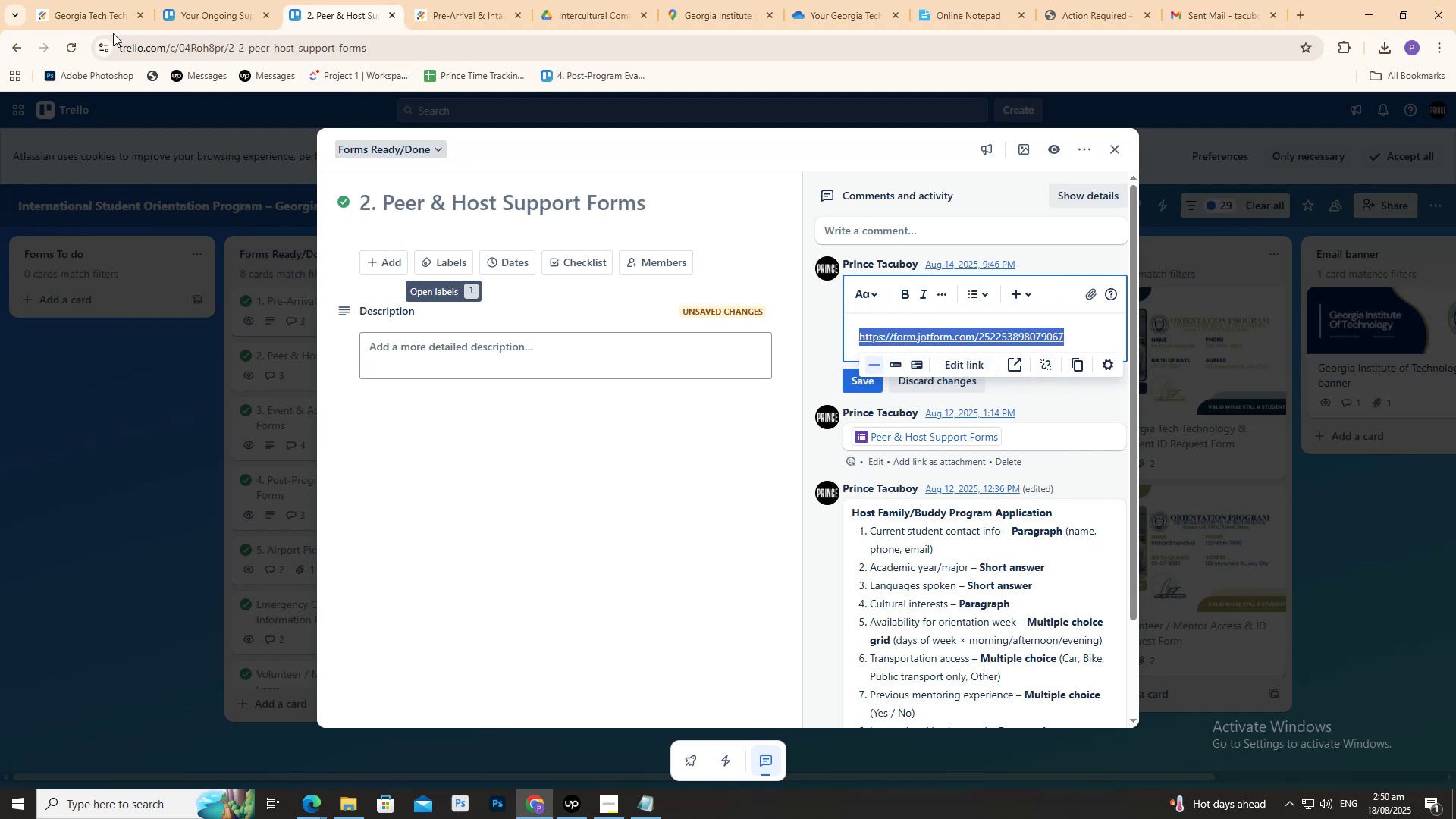 
left_click([120, 0])
 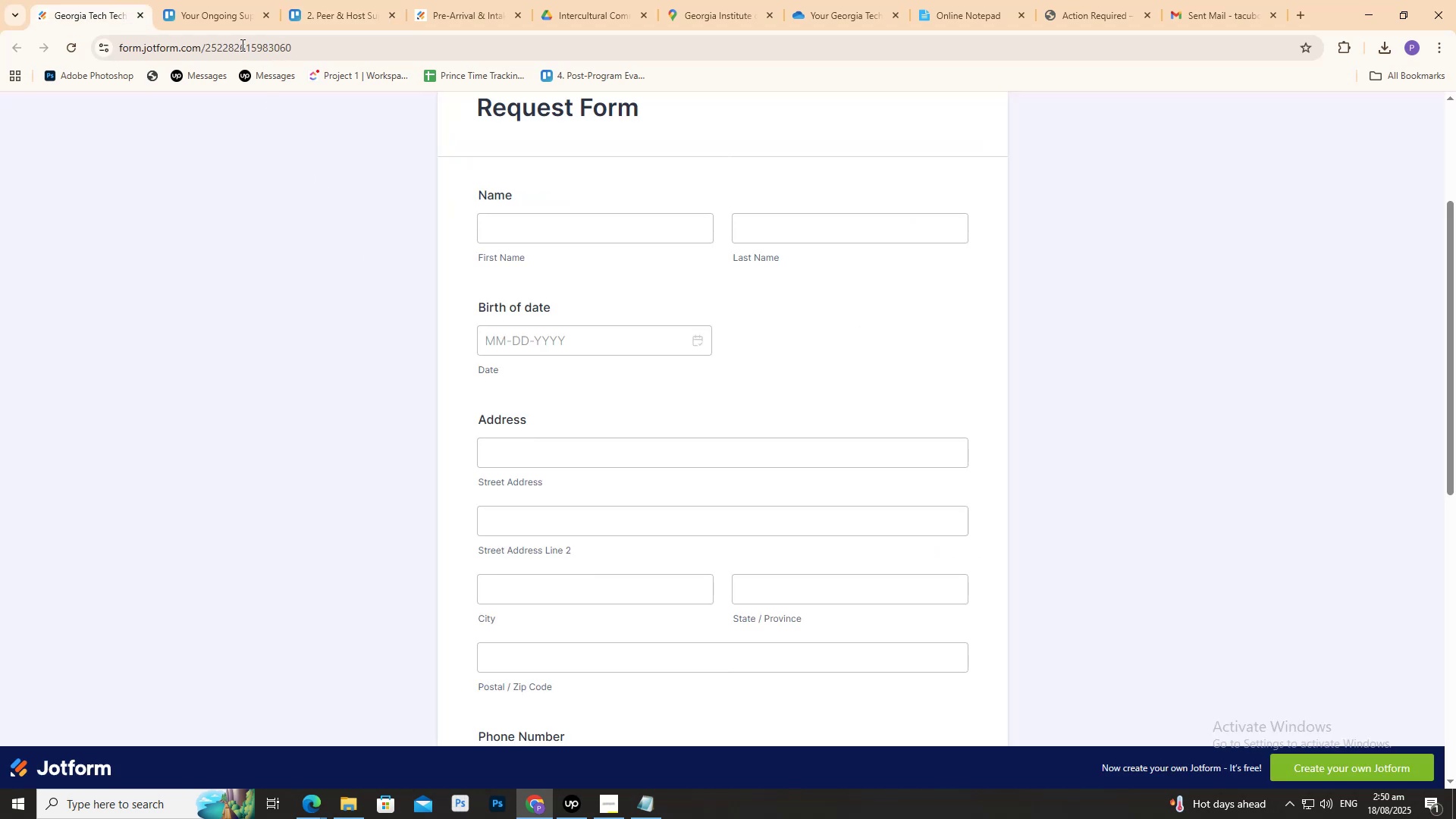 
left_click([202, 0])
 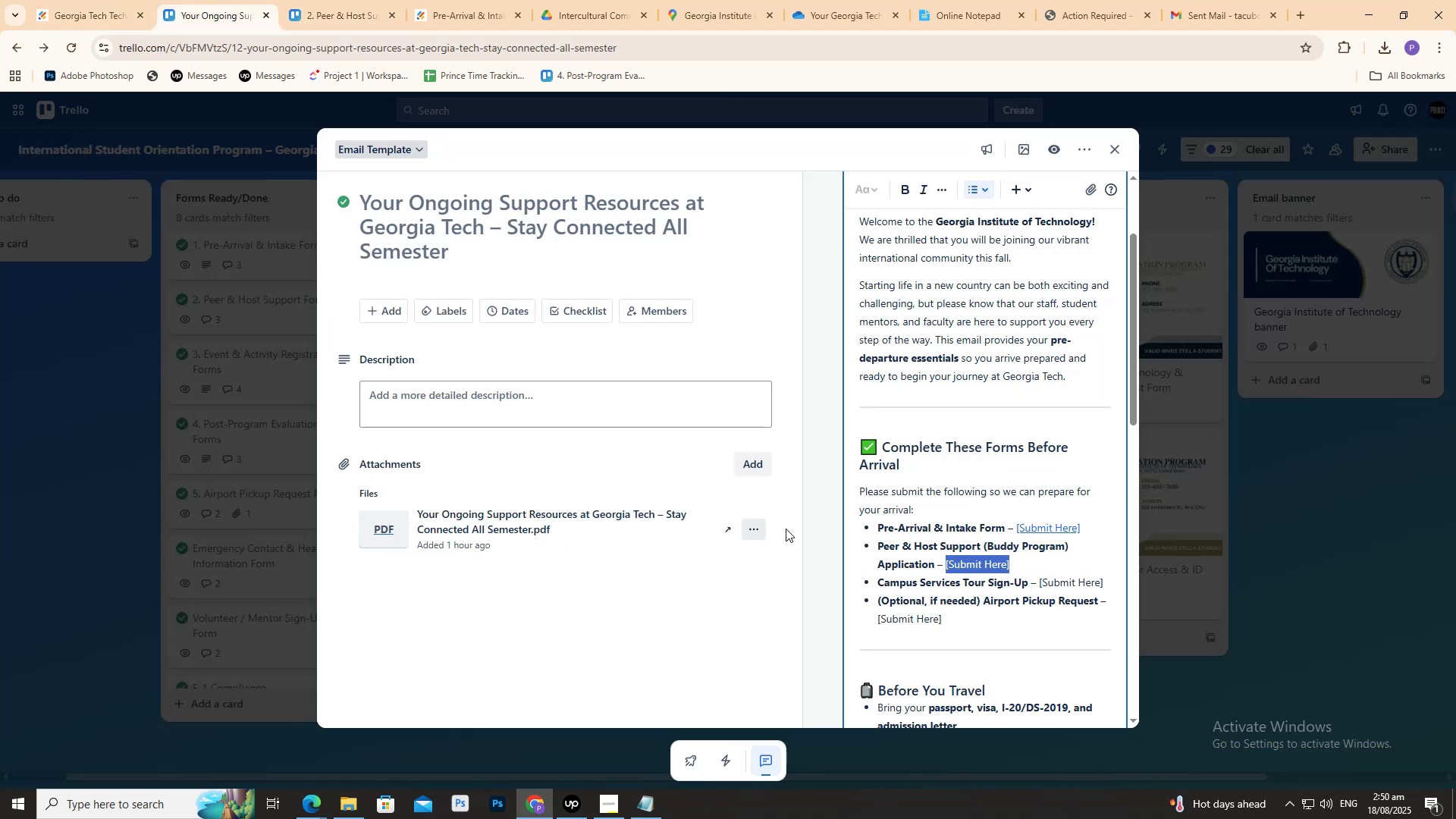 
key(Control+ControlLeft)
 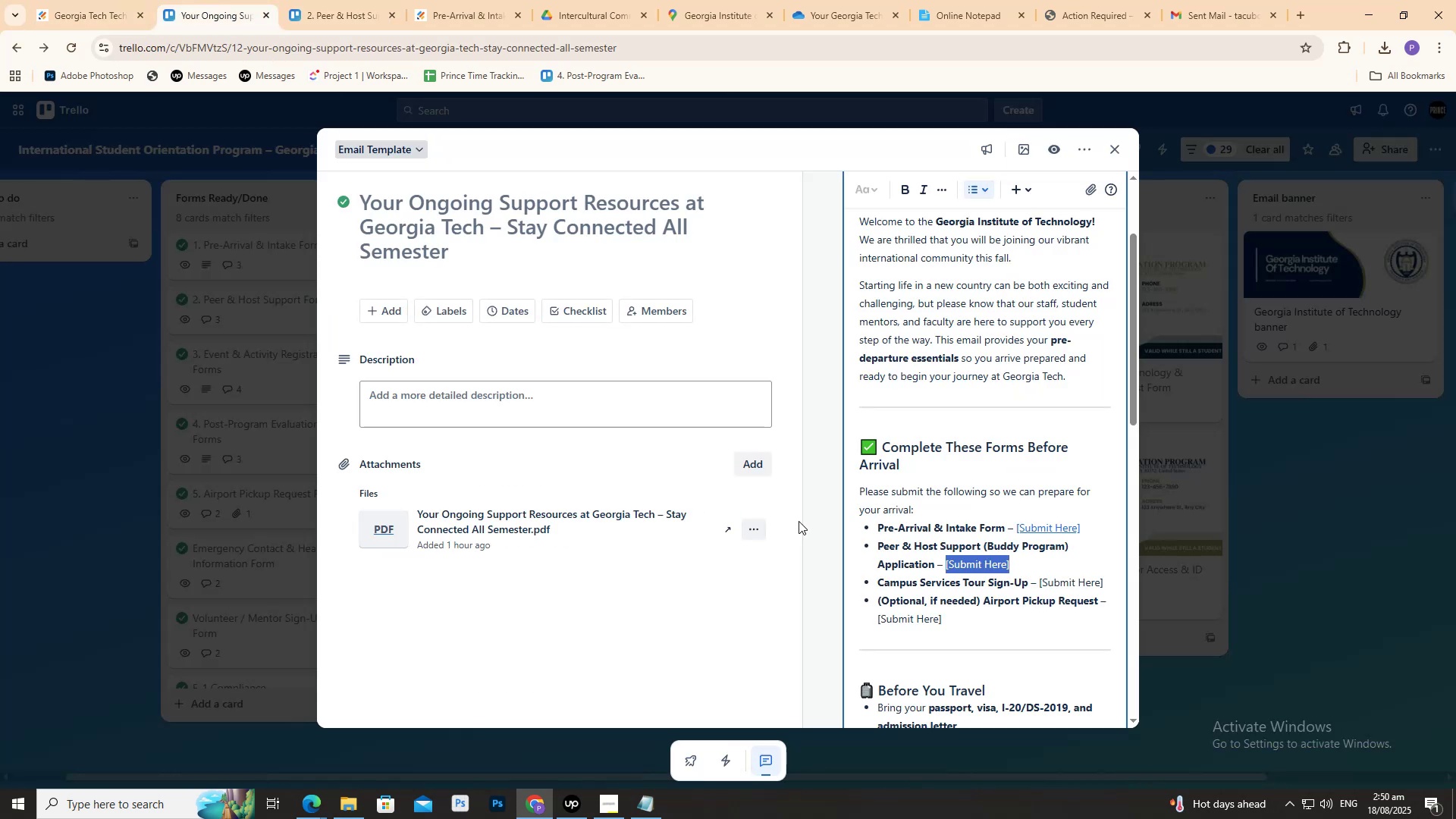 
key(Control+V)
 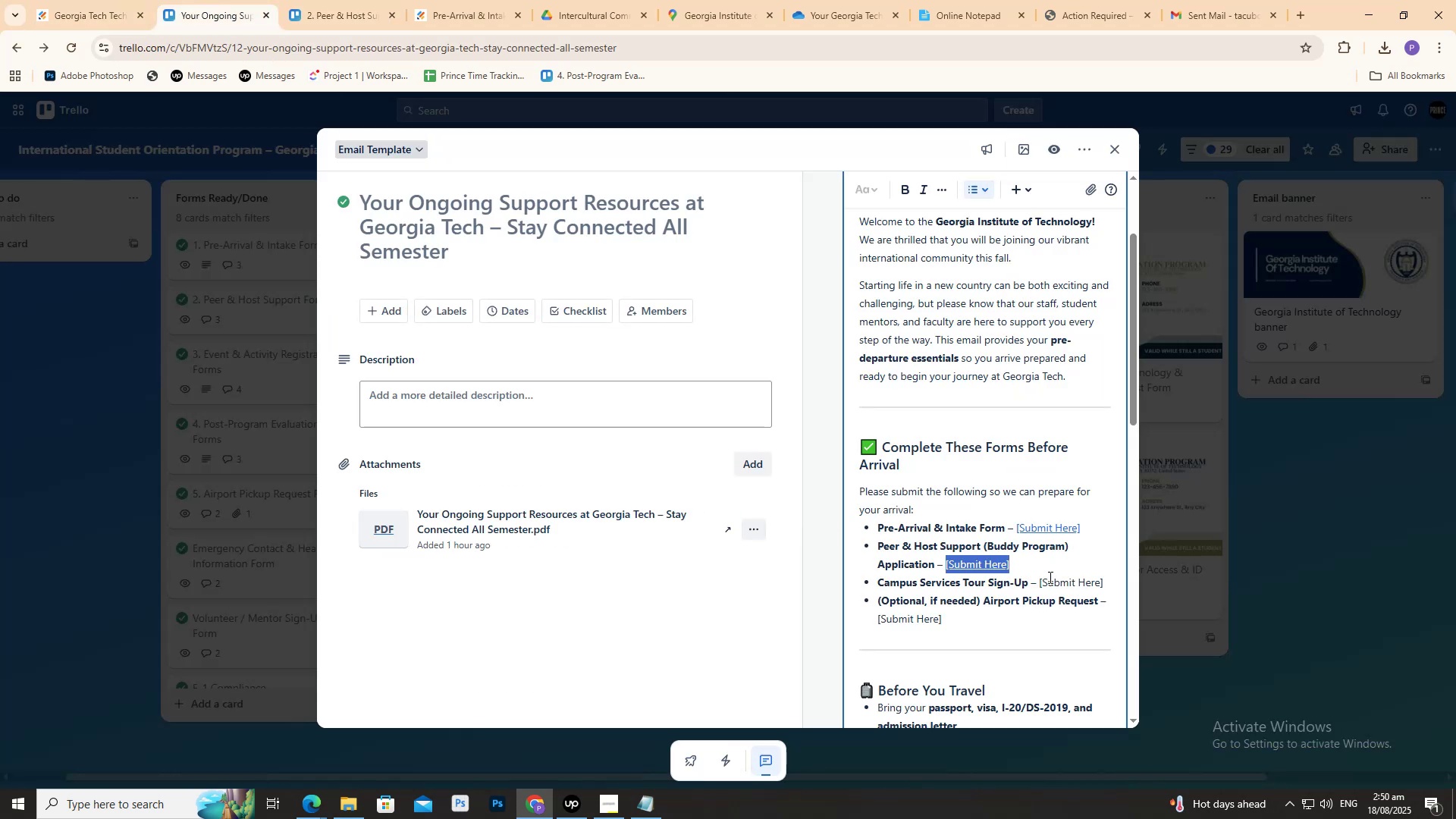 
left_click([1049, 579])
 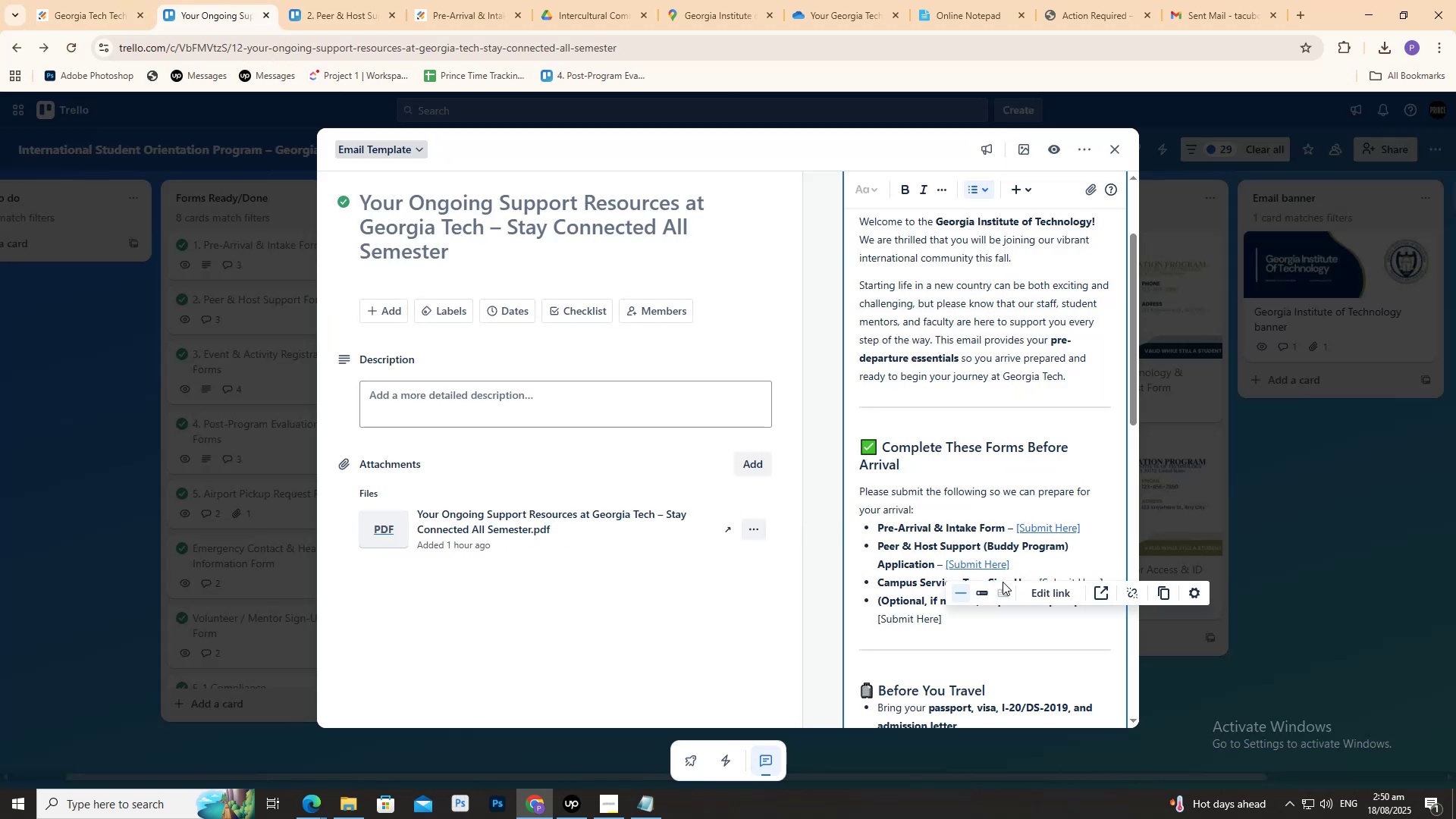 
left_click([1046, 557])
 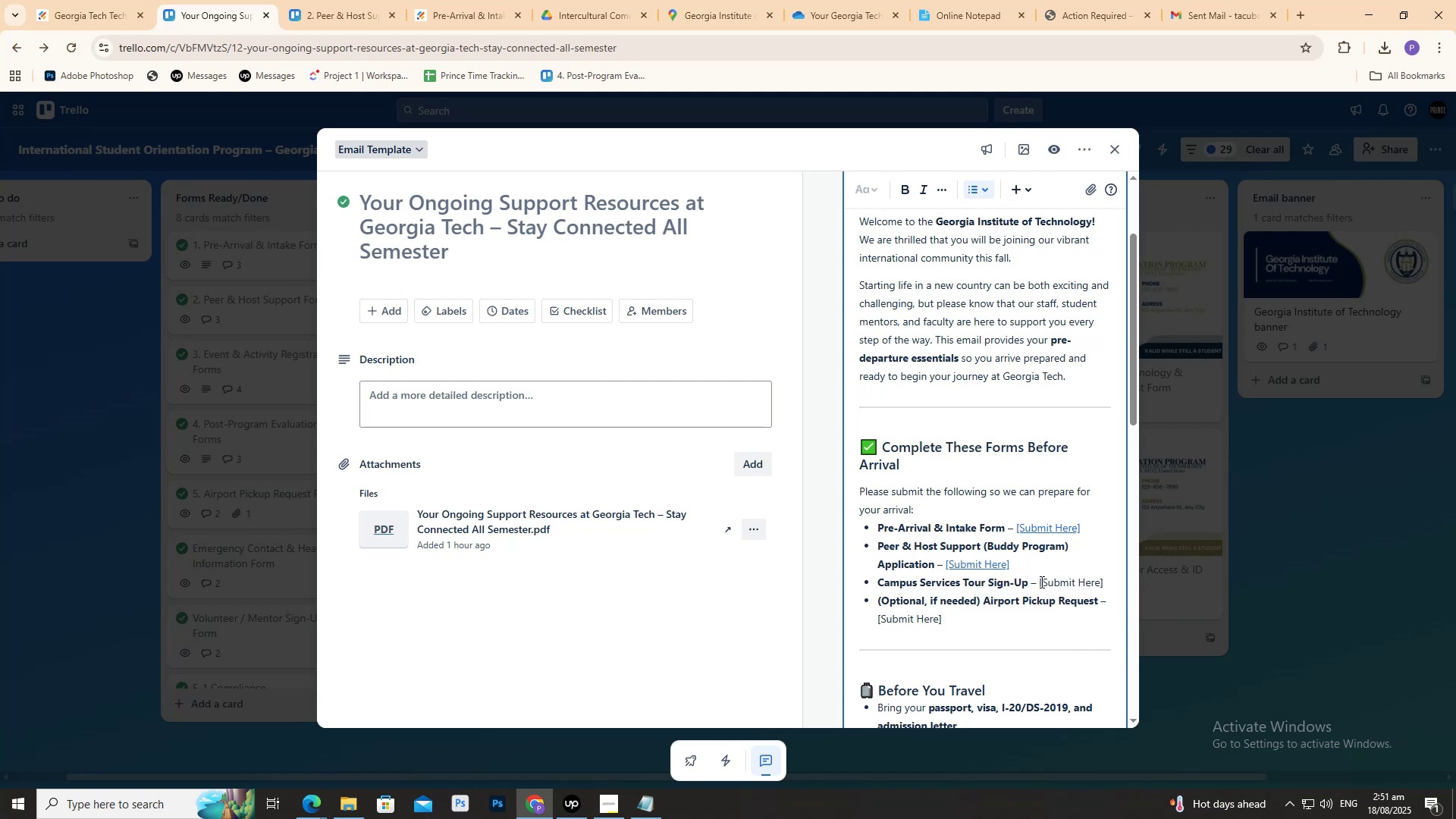 
left_click_drag(start_coordinate=[1040, 582], to_coordinate=[1103, 588])
 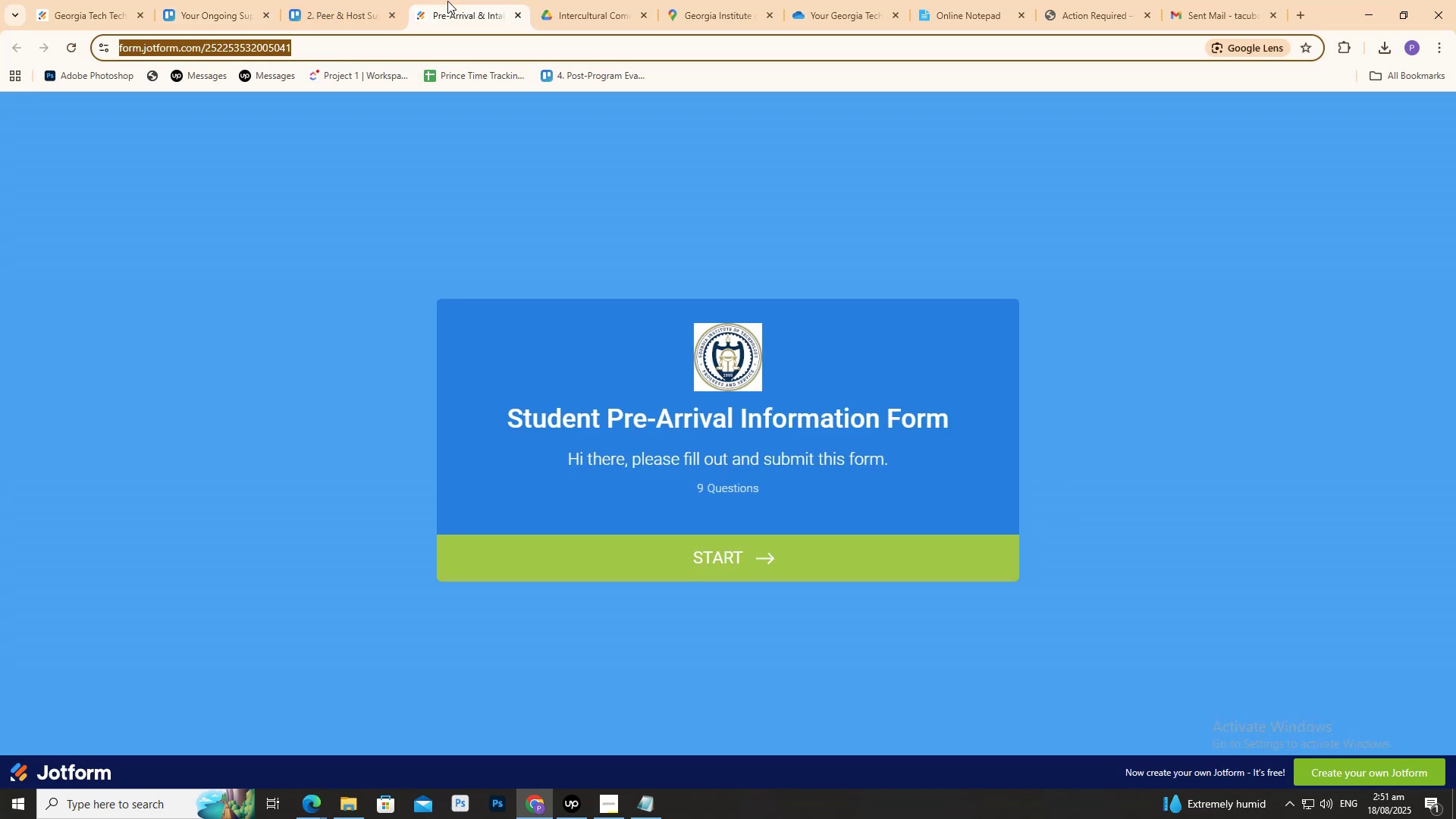 
triple_click([366, 0])
 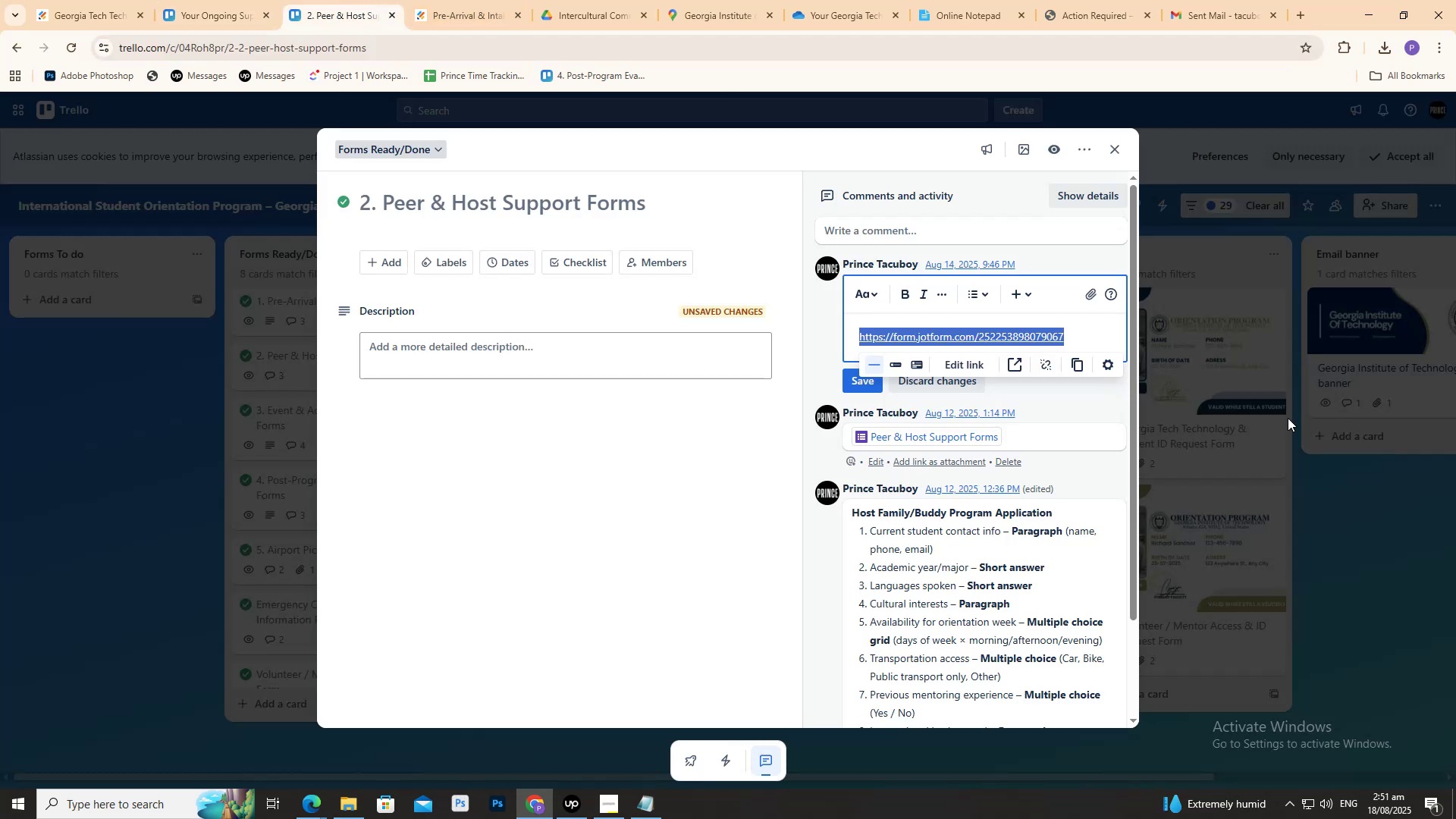 
left_click([1286, 425])
 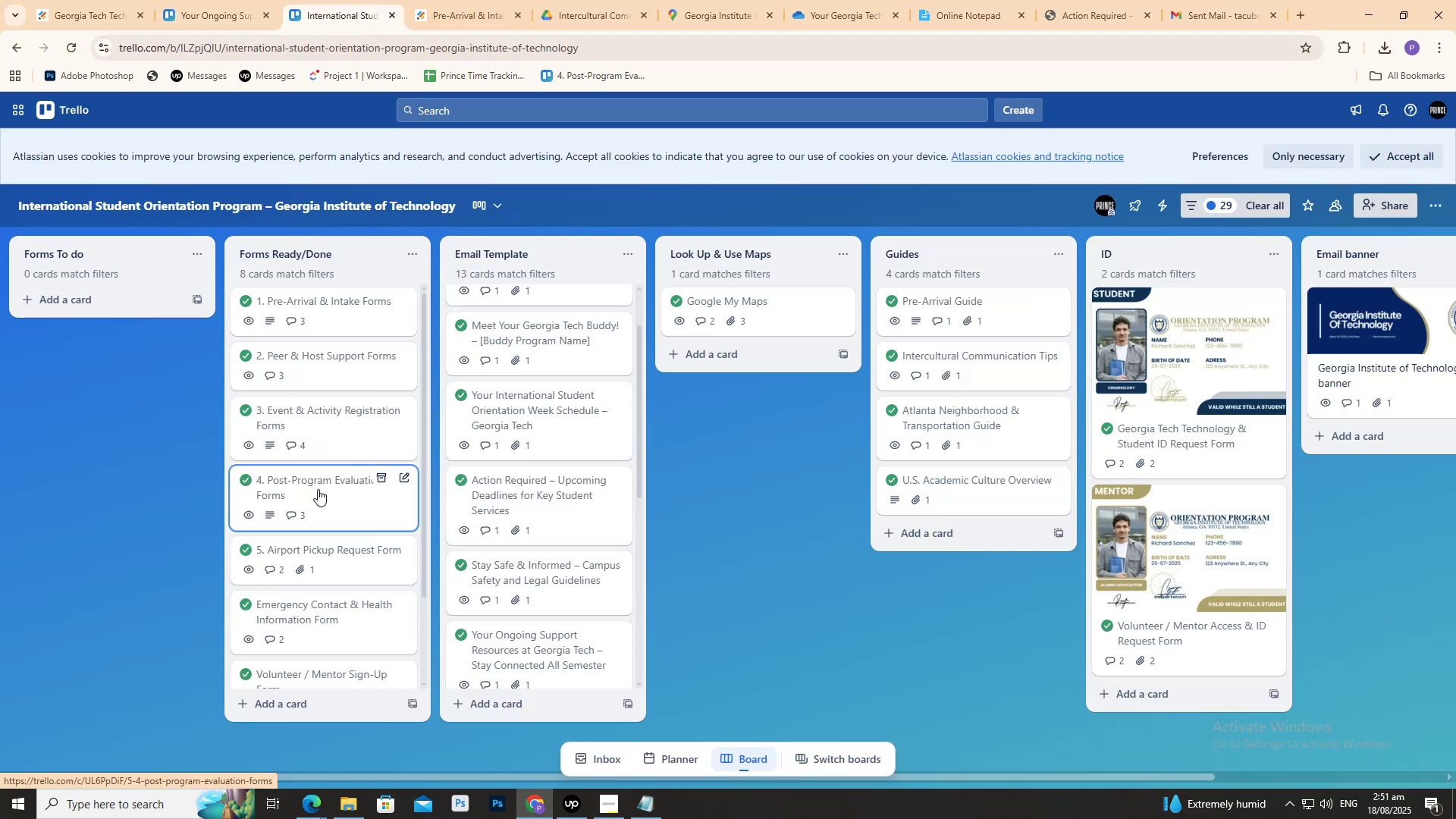 
scroll: coordinate [310, 556], scroll_direction: down, amount: 1.0
 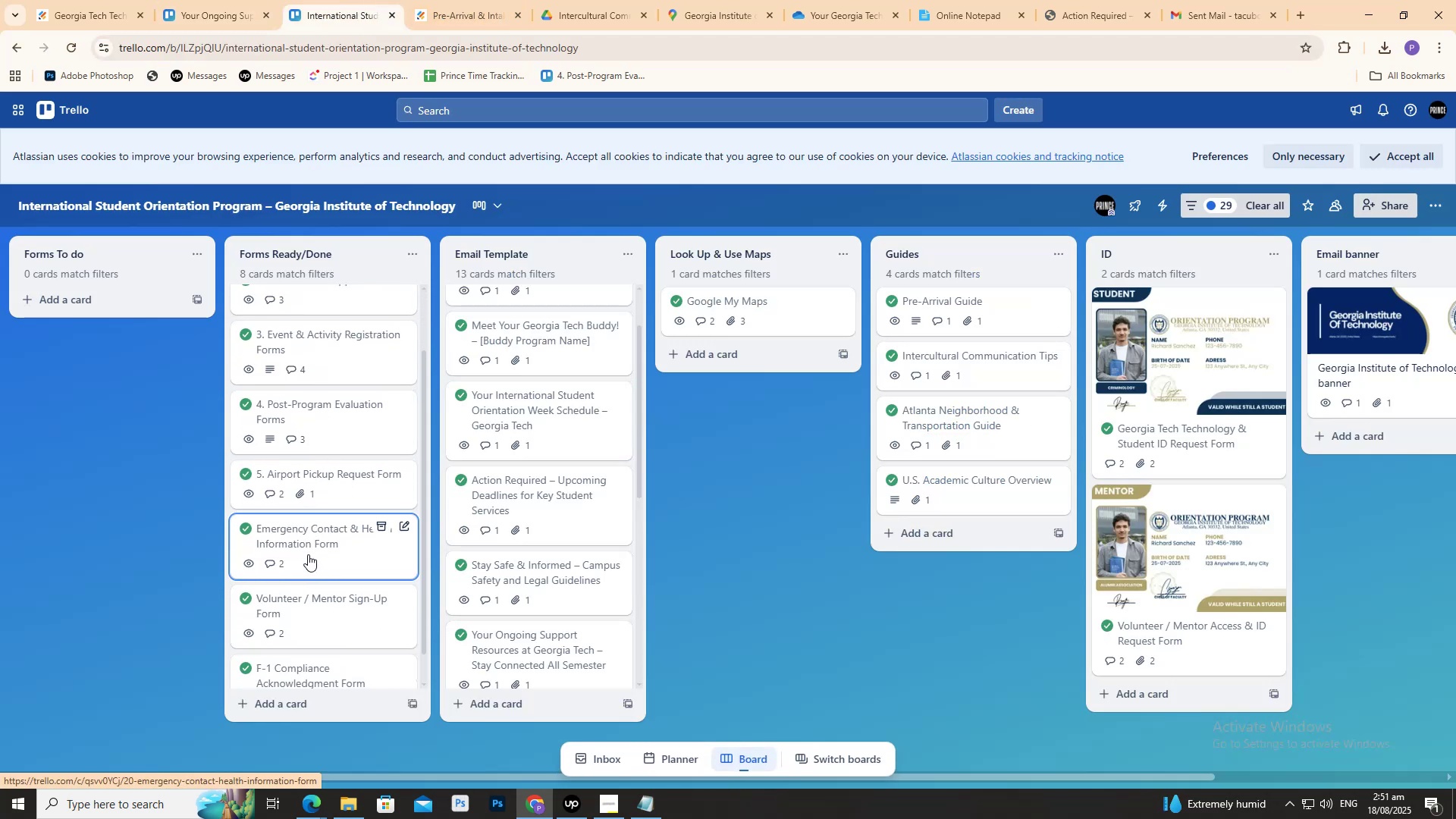 
scroll: coordinate [309, 551], scroll_direction: up, amount: 3.0
 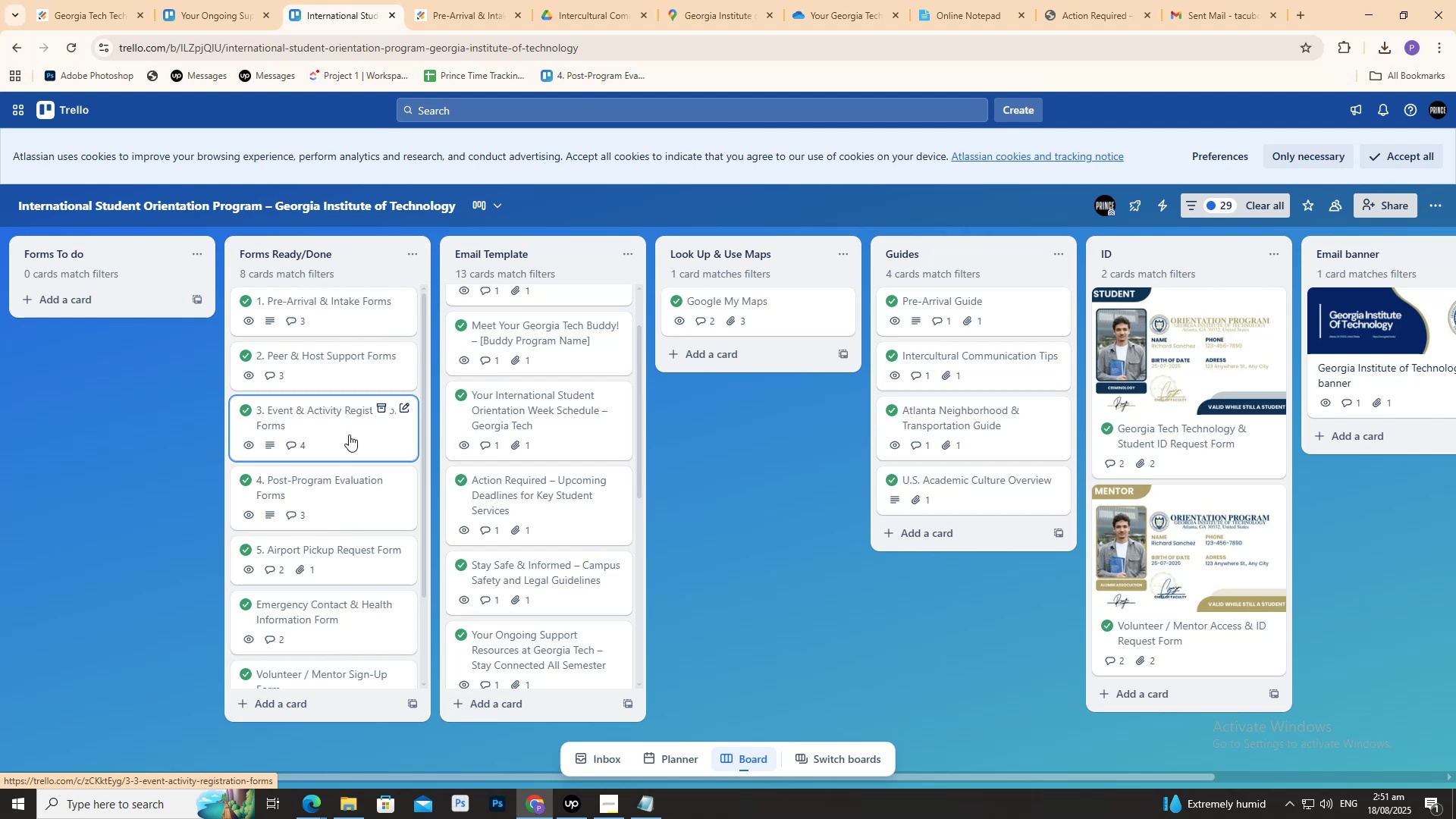 
left_click([349, 436])
 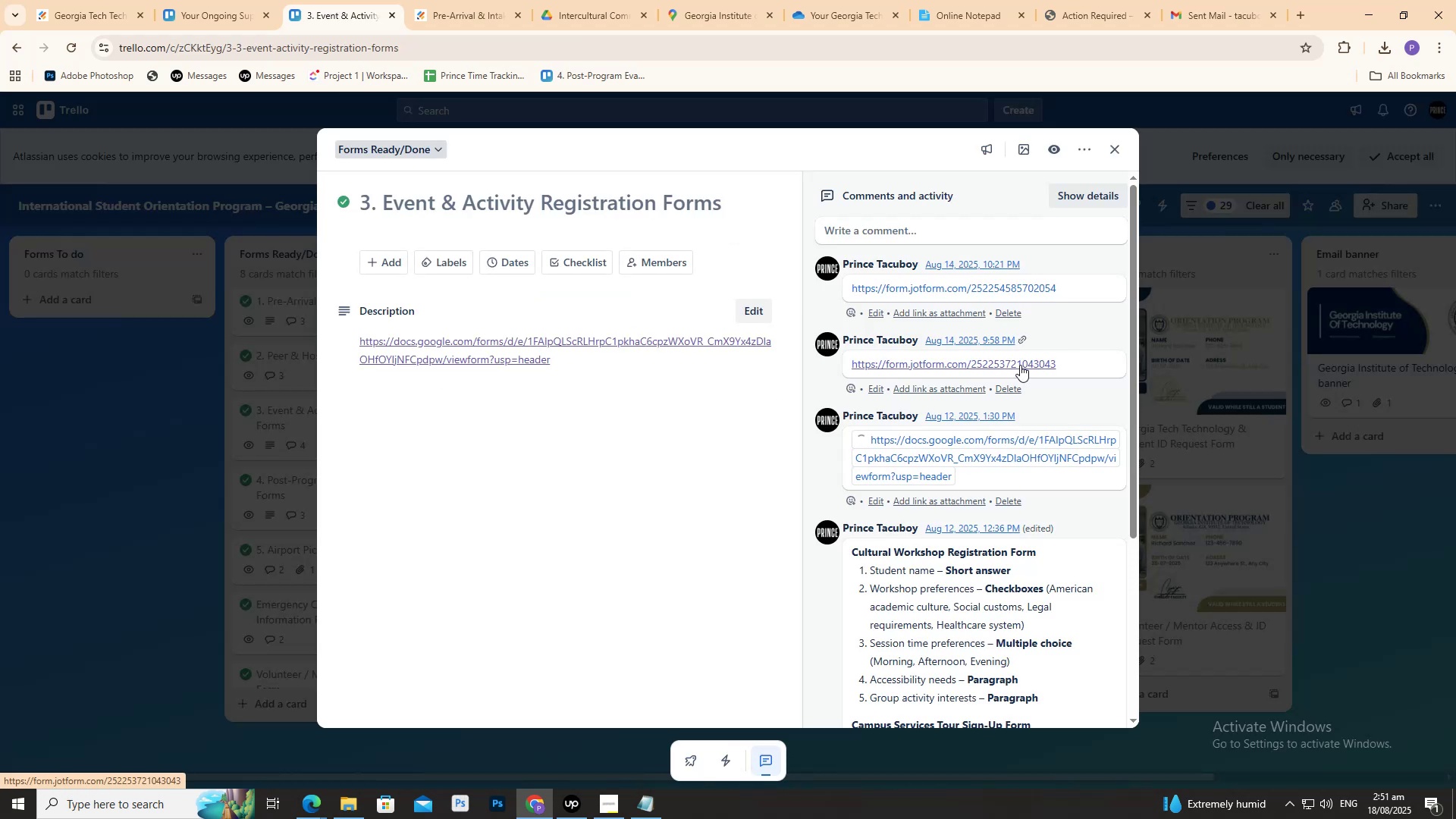 
left_click([948, 287])
 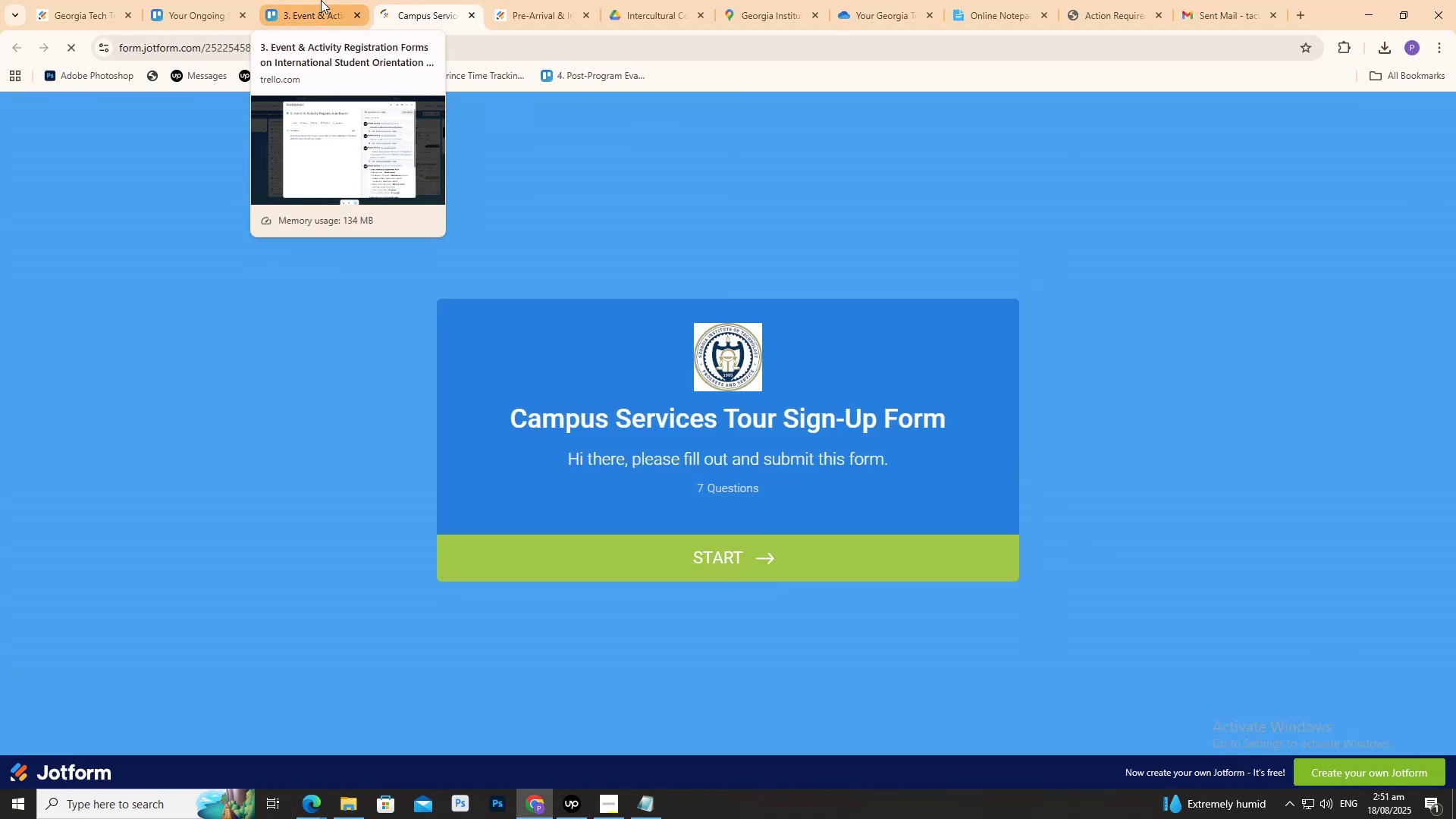 
left_click([321, 0])
 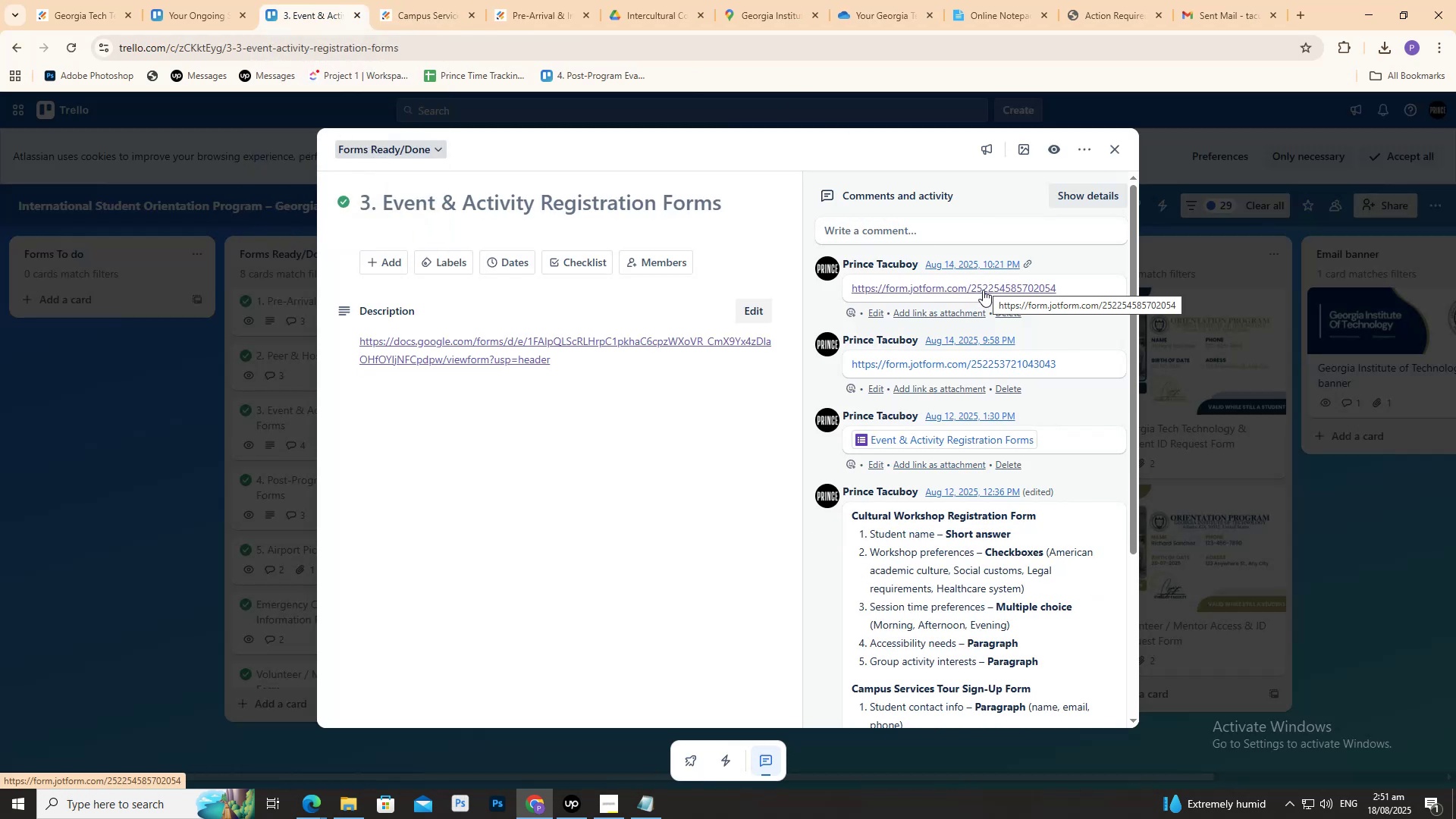 
left_click([877, 312])
 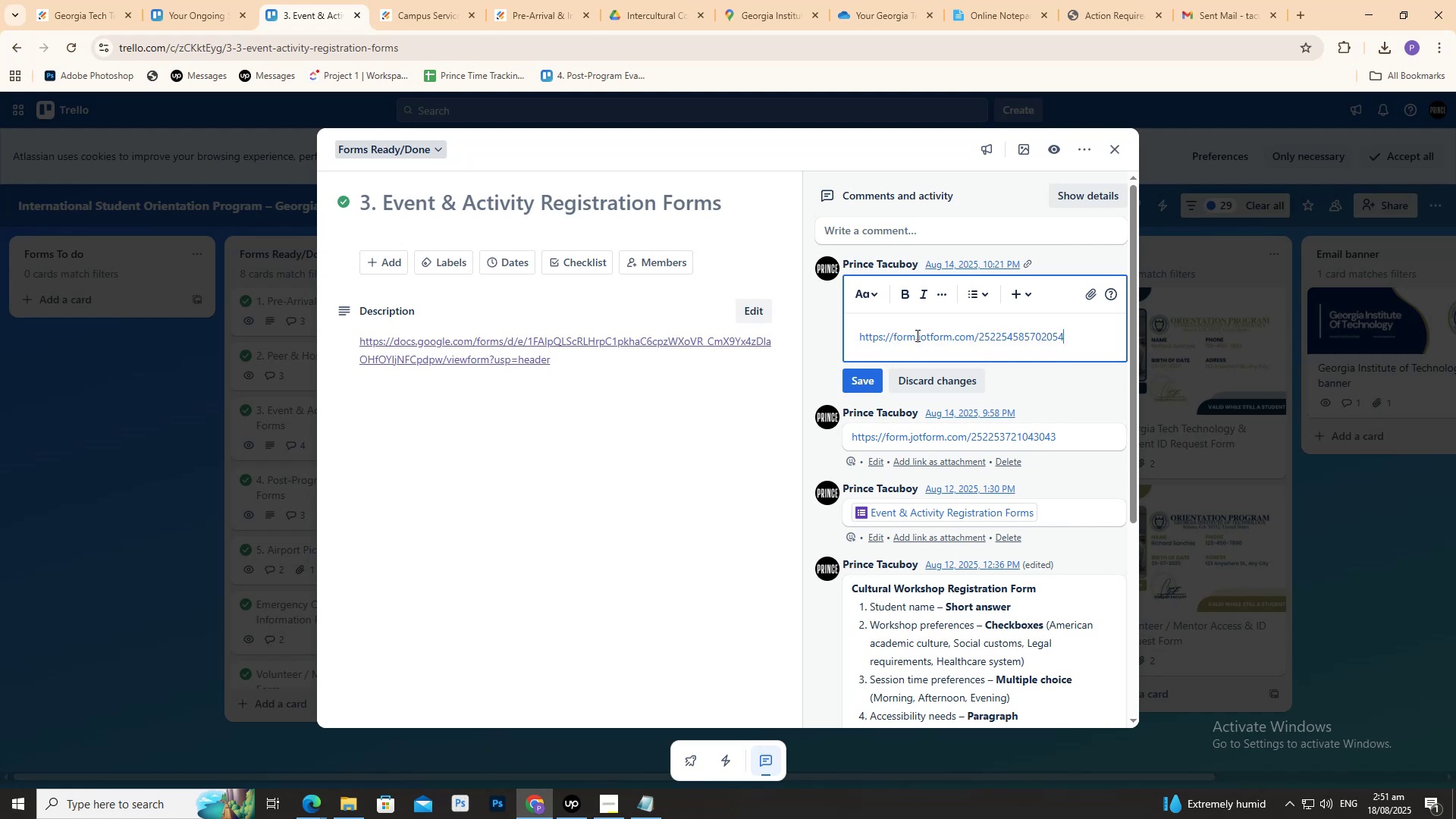 
double_click([915, 335])
 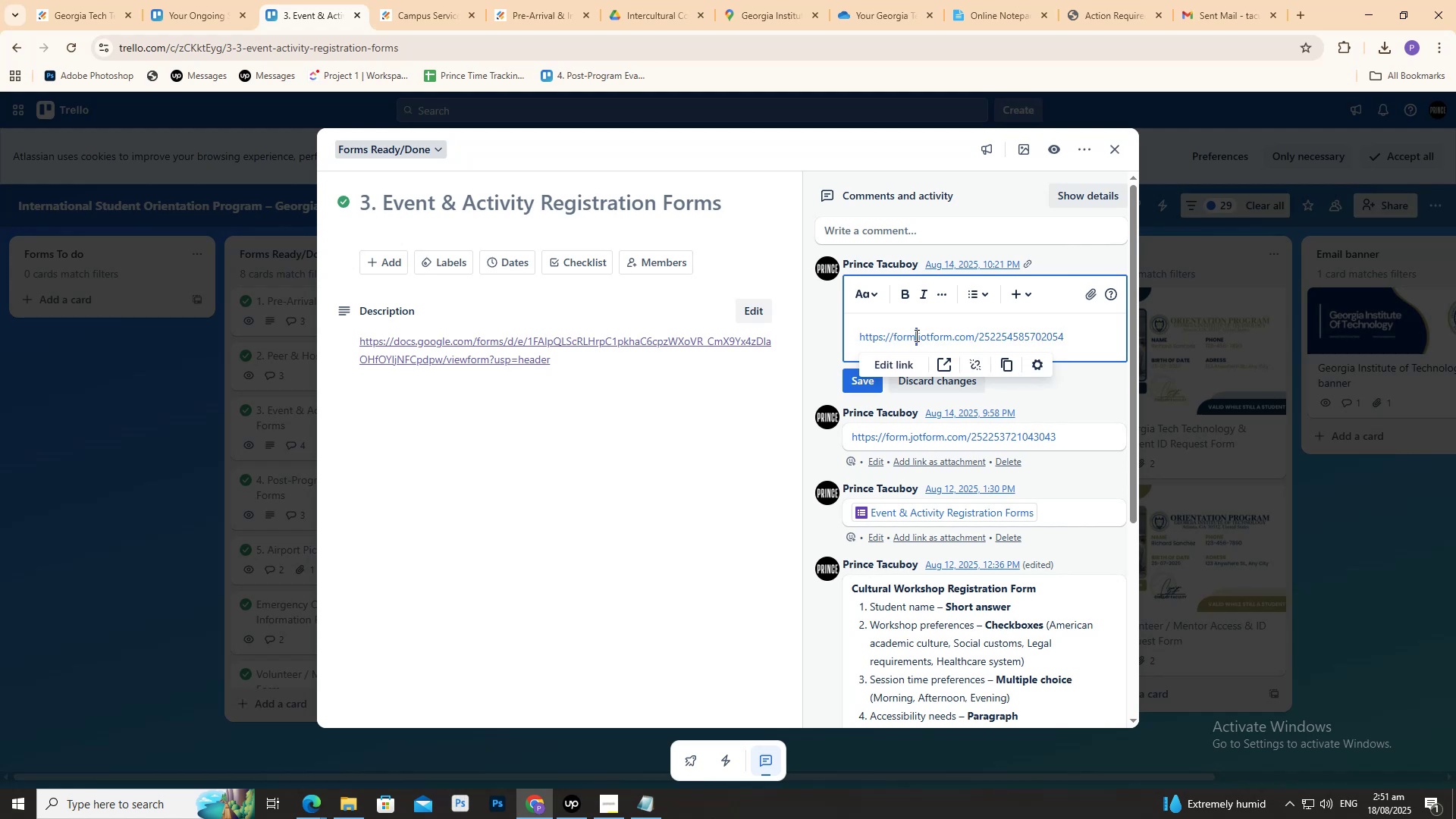 
mouse_move([987, 344])
 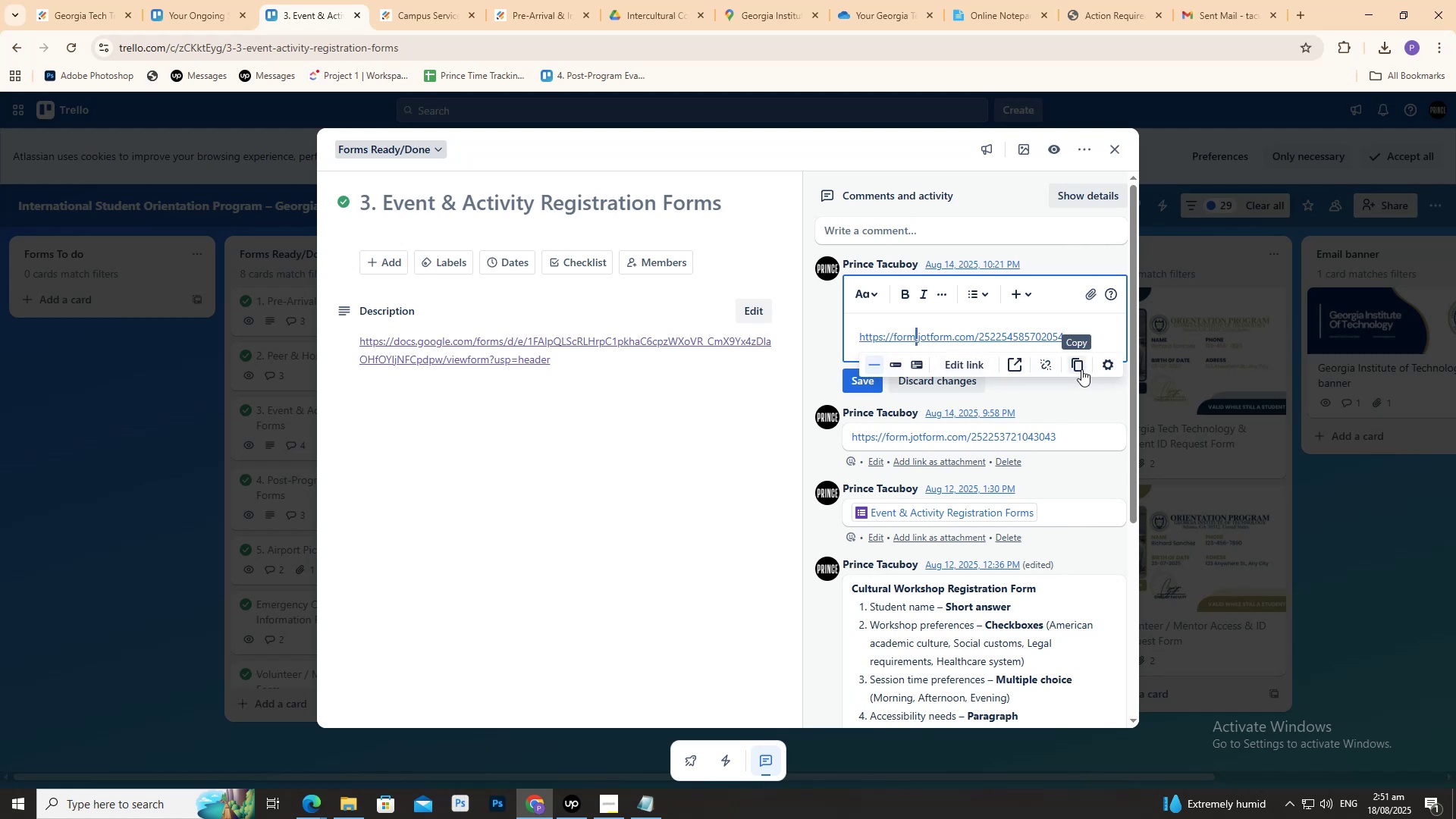 
left_click([1081, 369])
 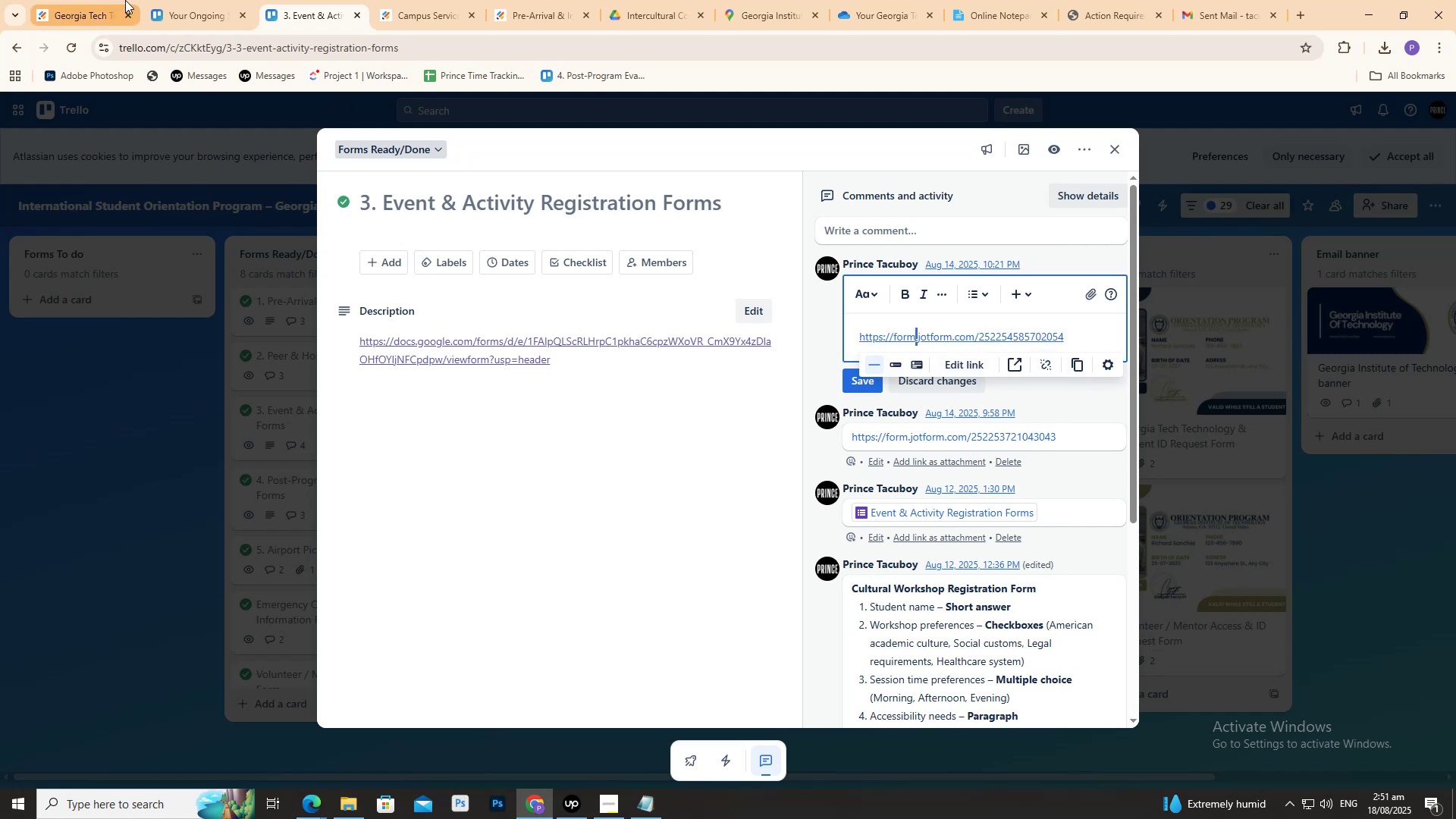 
left_click([85, 0])
 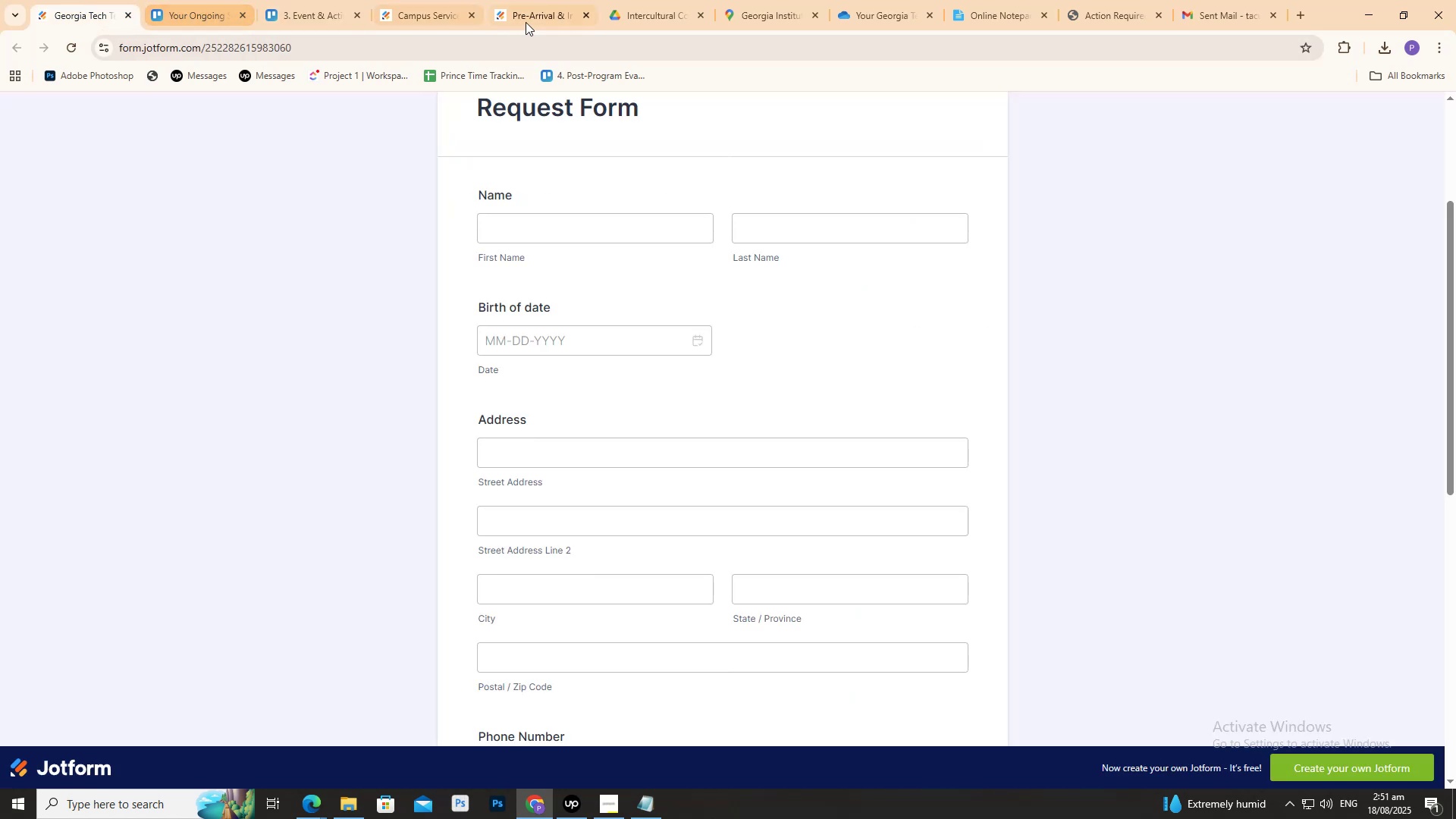 
left_click([506, 0])
 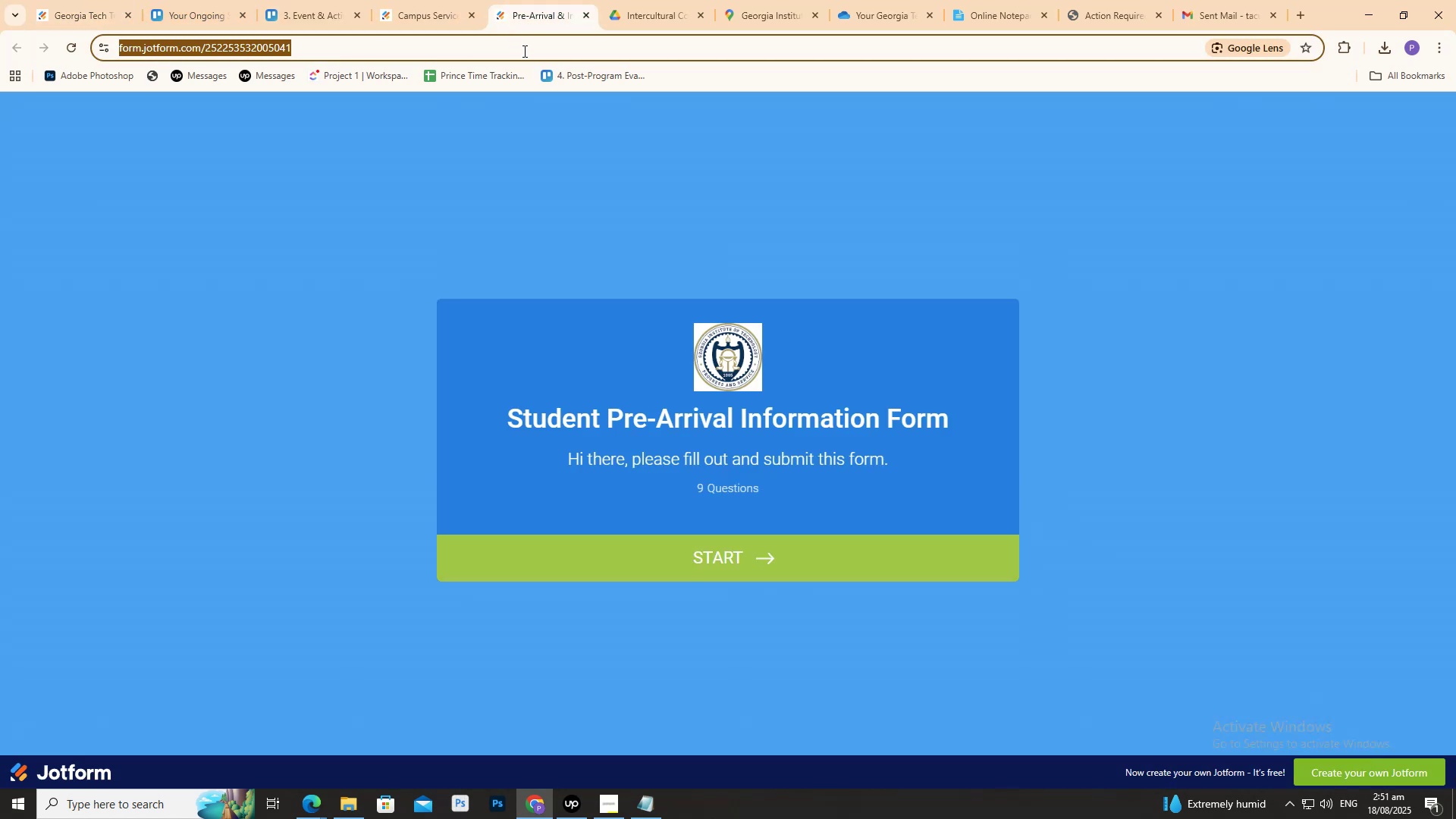 
key(Control+ControlLeft)
 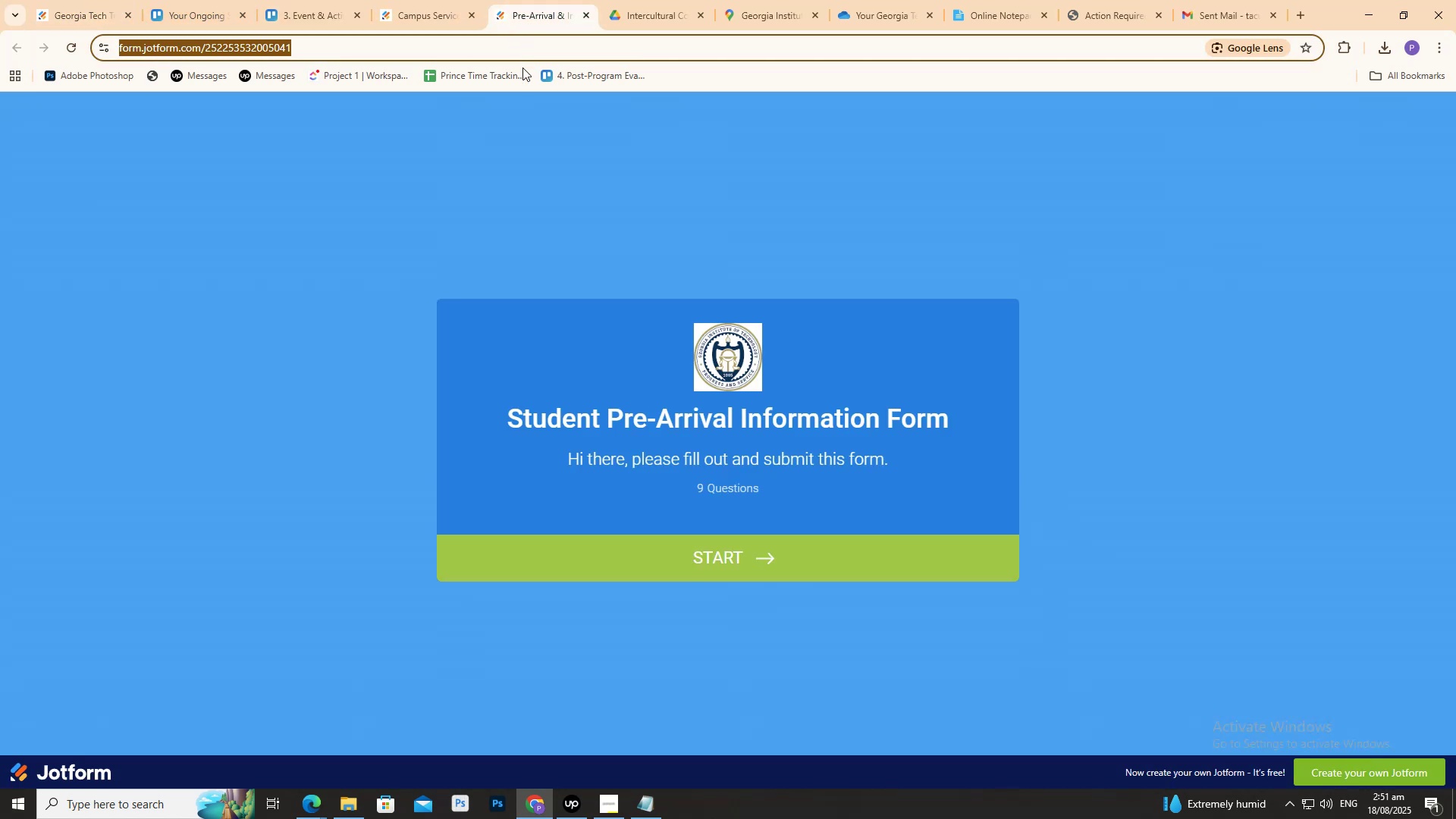 
key(Control+V)
 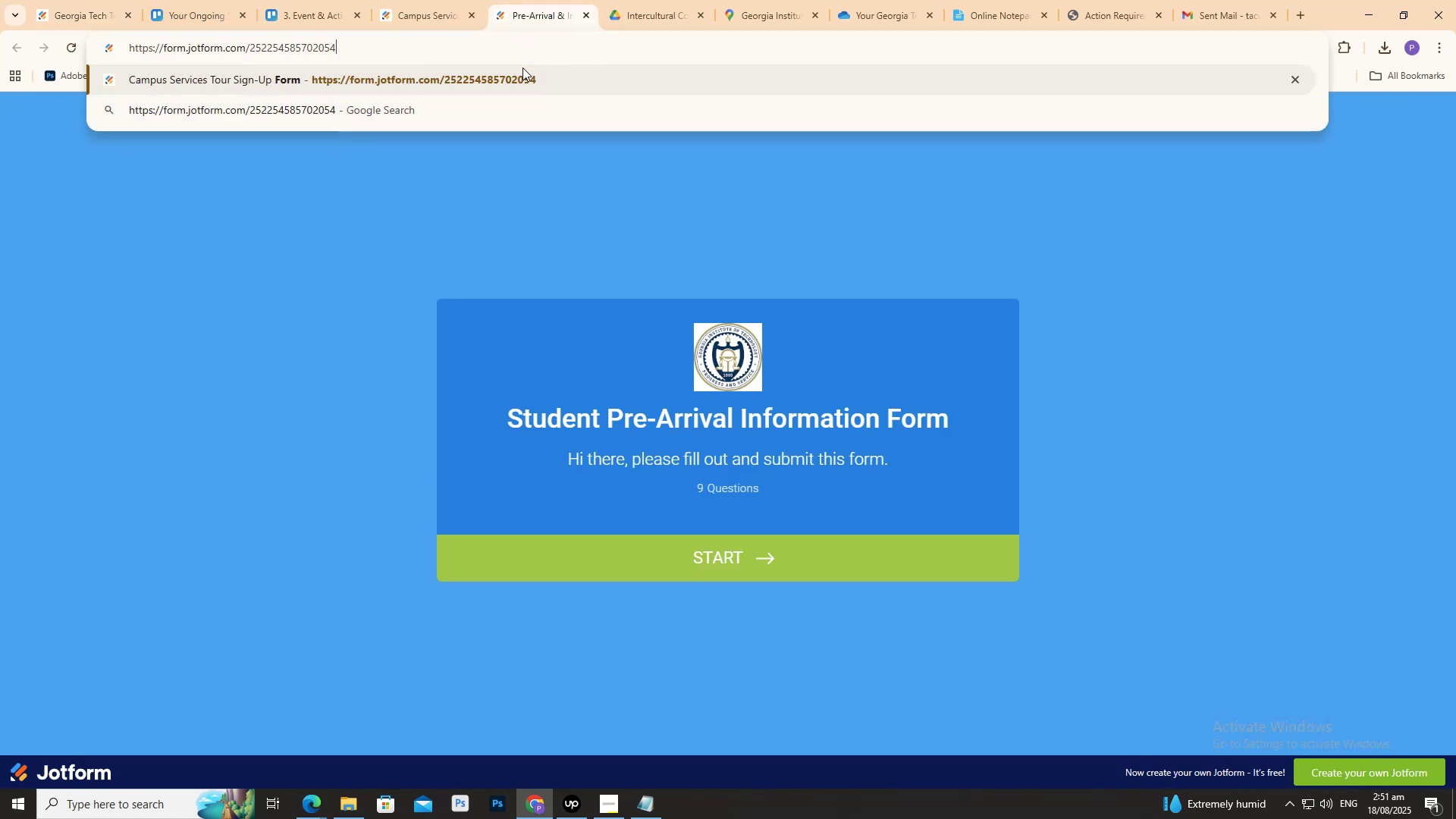 
key(Enter)
 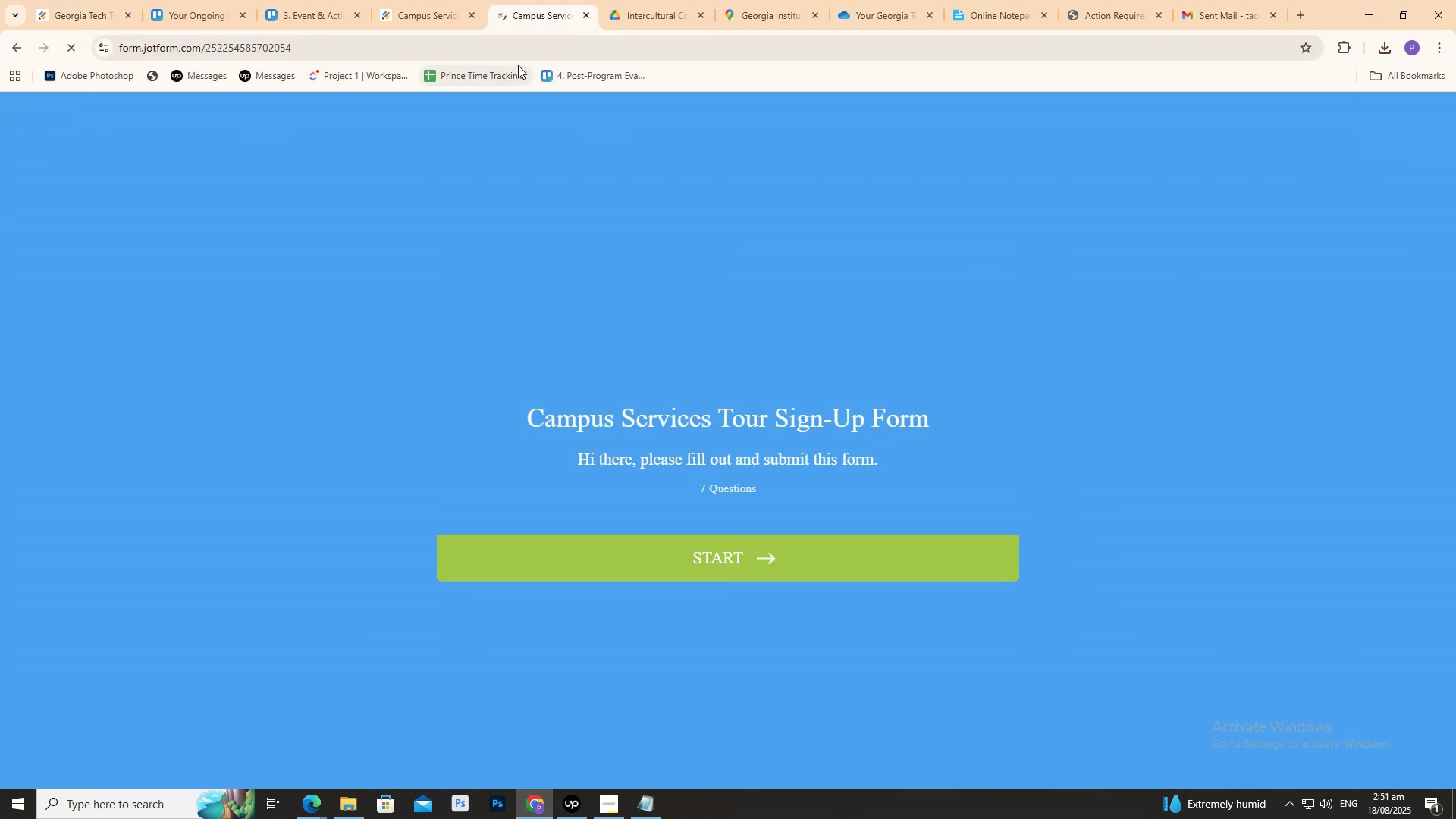 
key(Control+W)
 